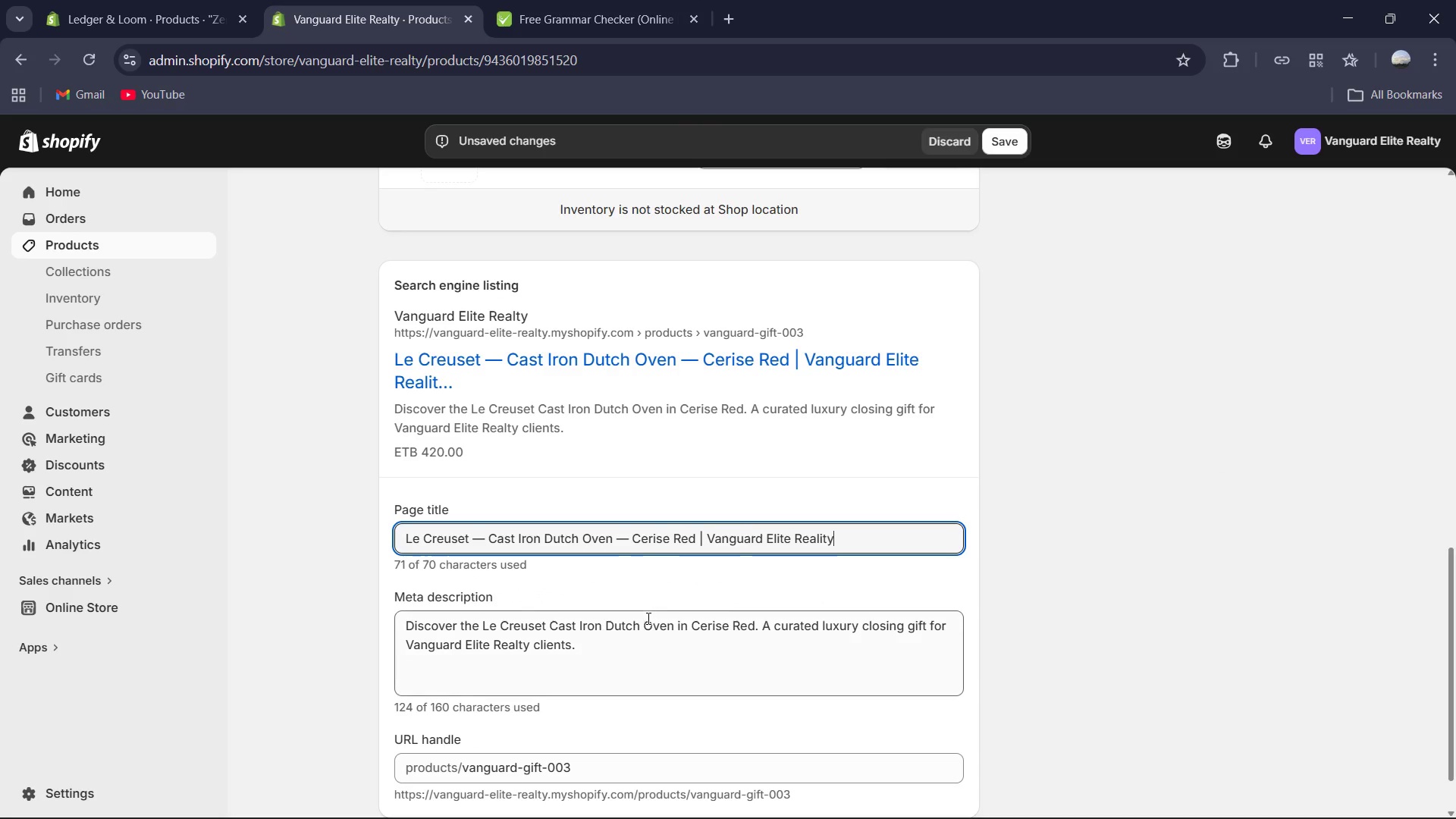 
left_click([599, 585])
 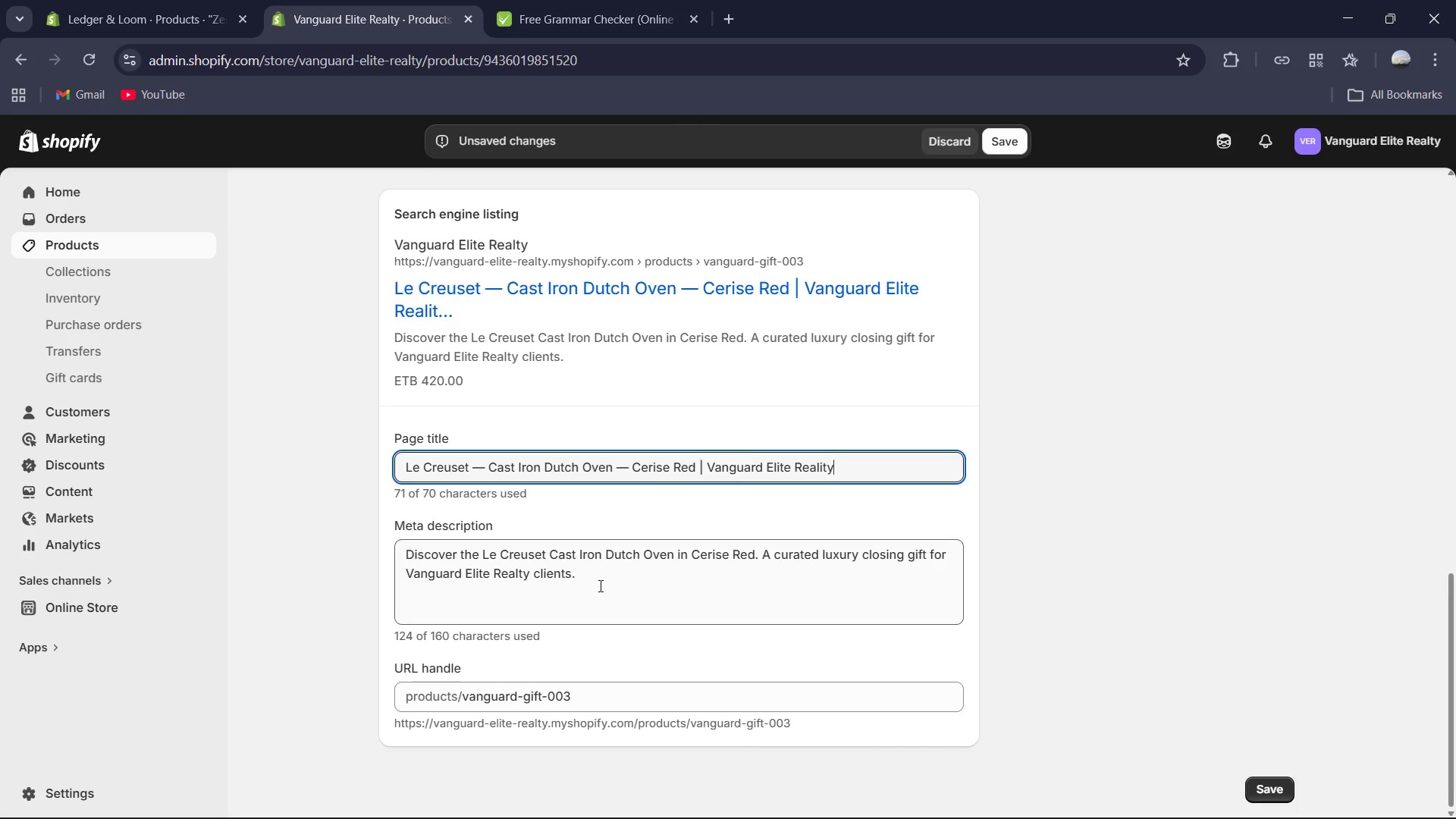 
scroll: coordinate [648, 611], scroll_direction: down, amount: 2.0
 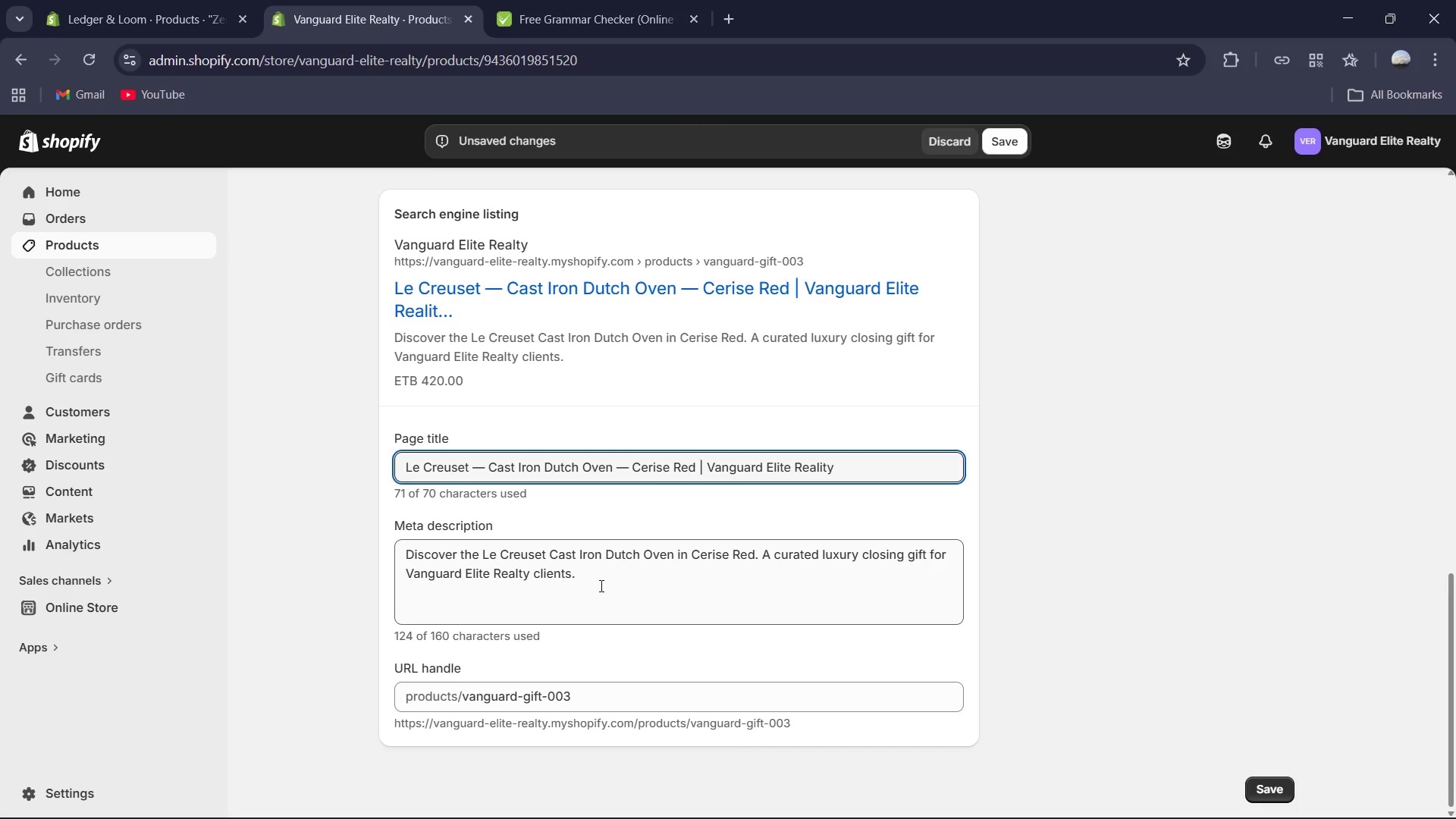 
key(Control+A)
 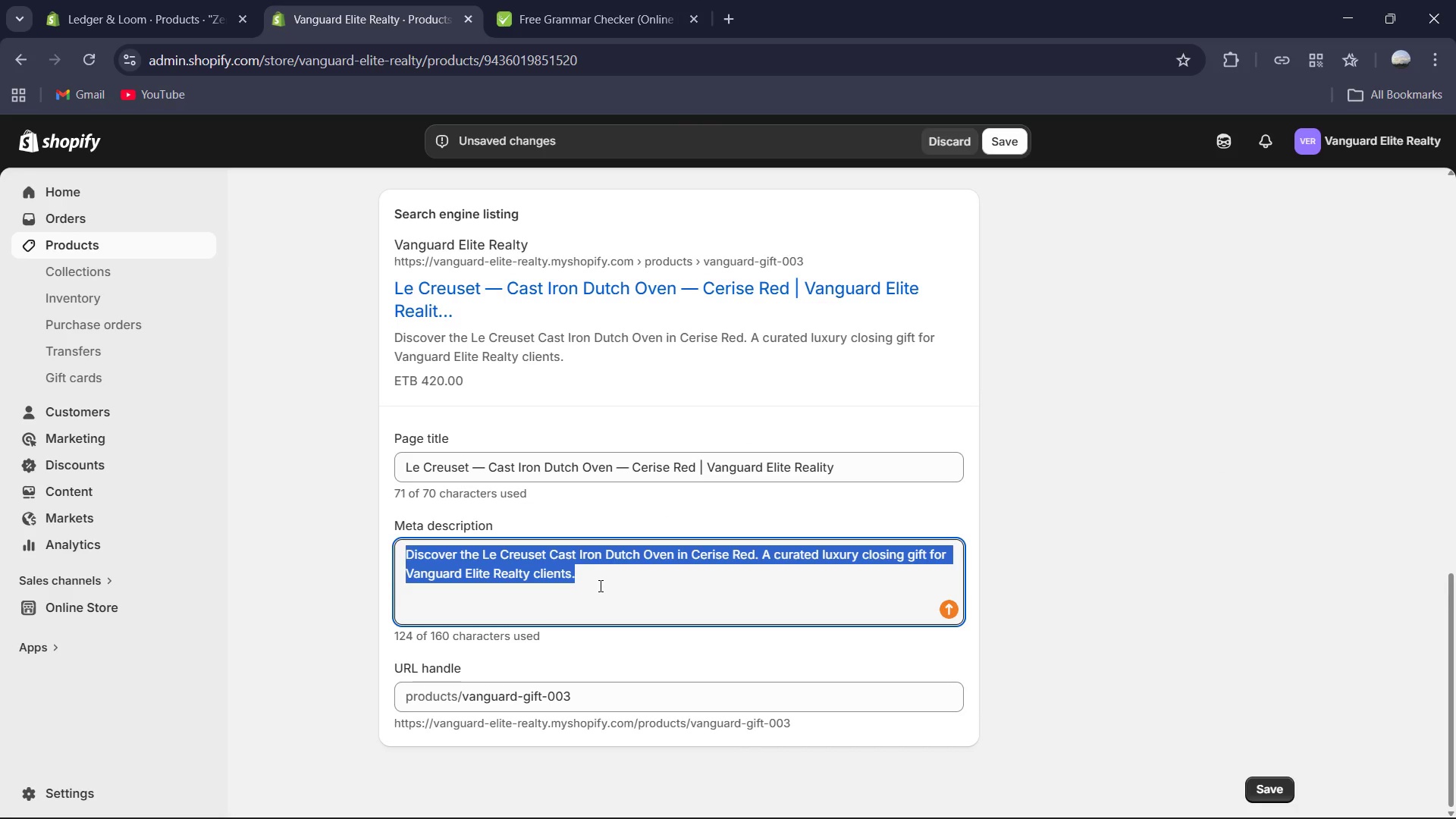 
type(The iconic Le Creuset Dutch Oven in Cerise Red )
key(Backspace)
type(. An heriloo)
key(Backspace)
key(Backspace)
key(Backspace)
key(Backspace)
key(Backspace)
type(ir )
key(Backspace)
type(loom-qi)
key(Backspace)
type(uality kitchen essential curated for your new gourmet kitchen by Vanguard Elo)
key(Backspace)
type(ite )
key(Backspace)
type(. )
 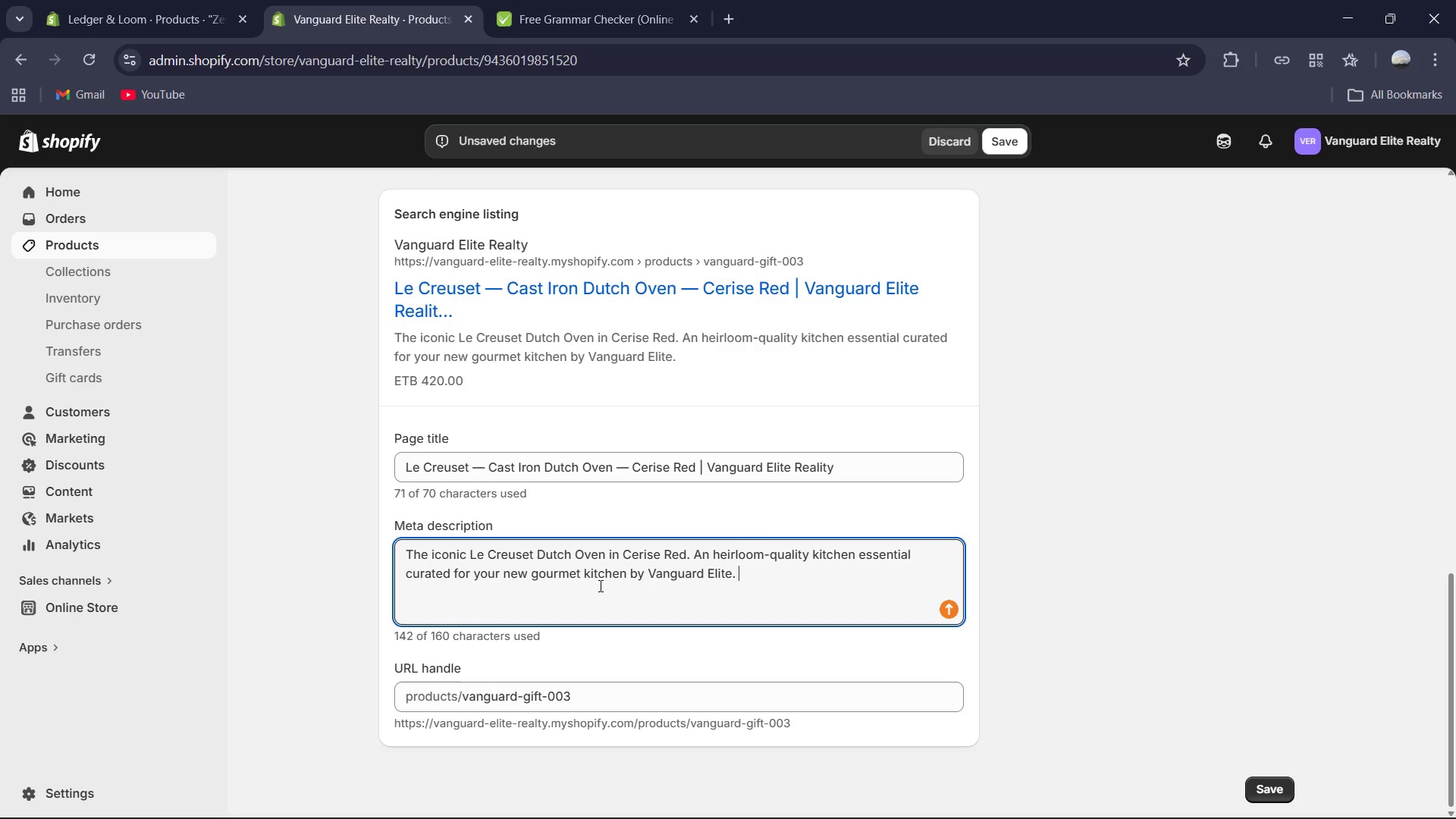 
key(Control+A)
 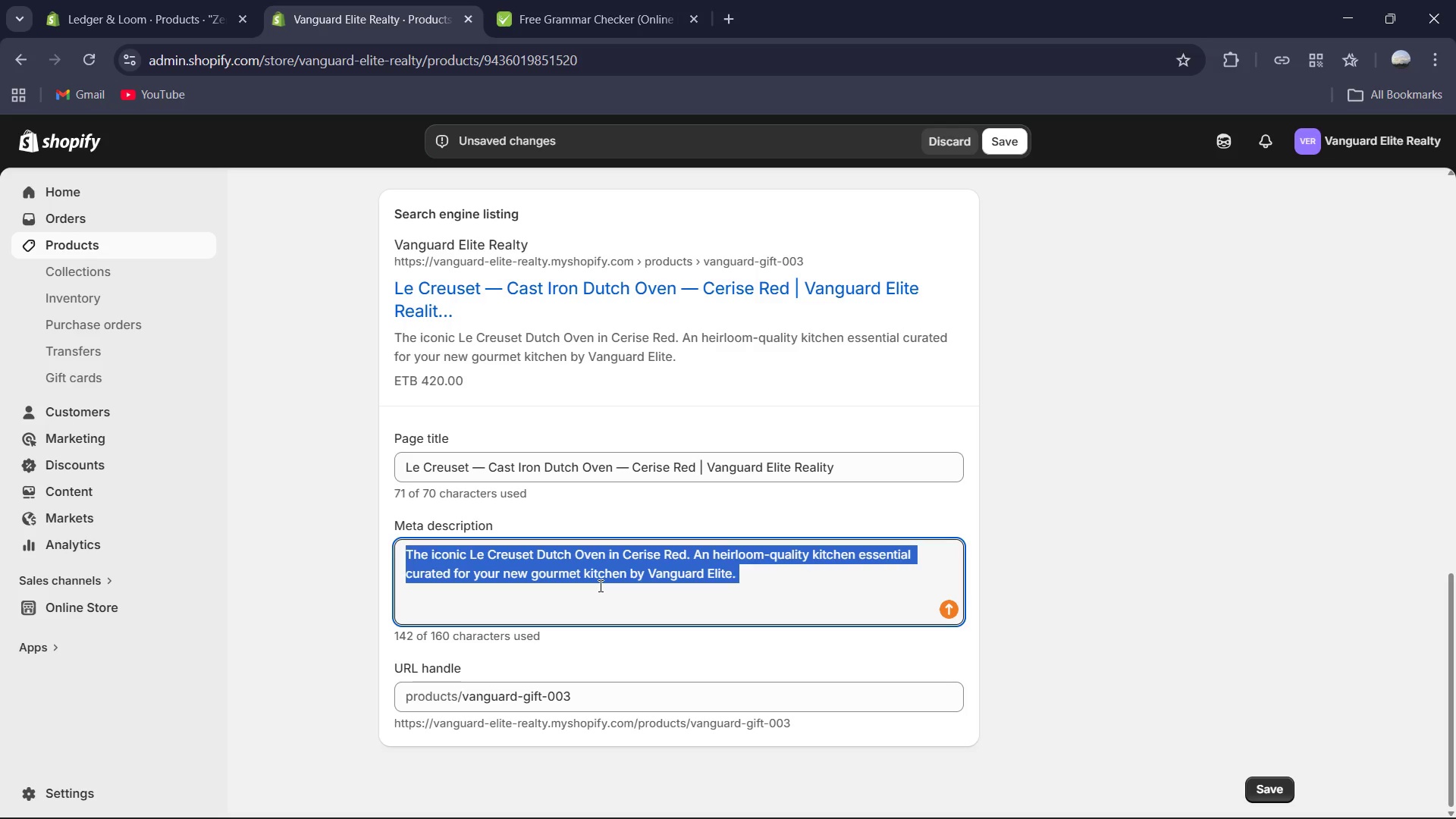 
key(Control+C)
 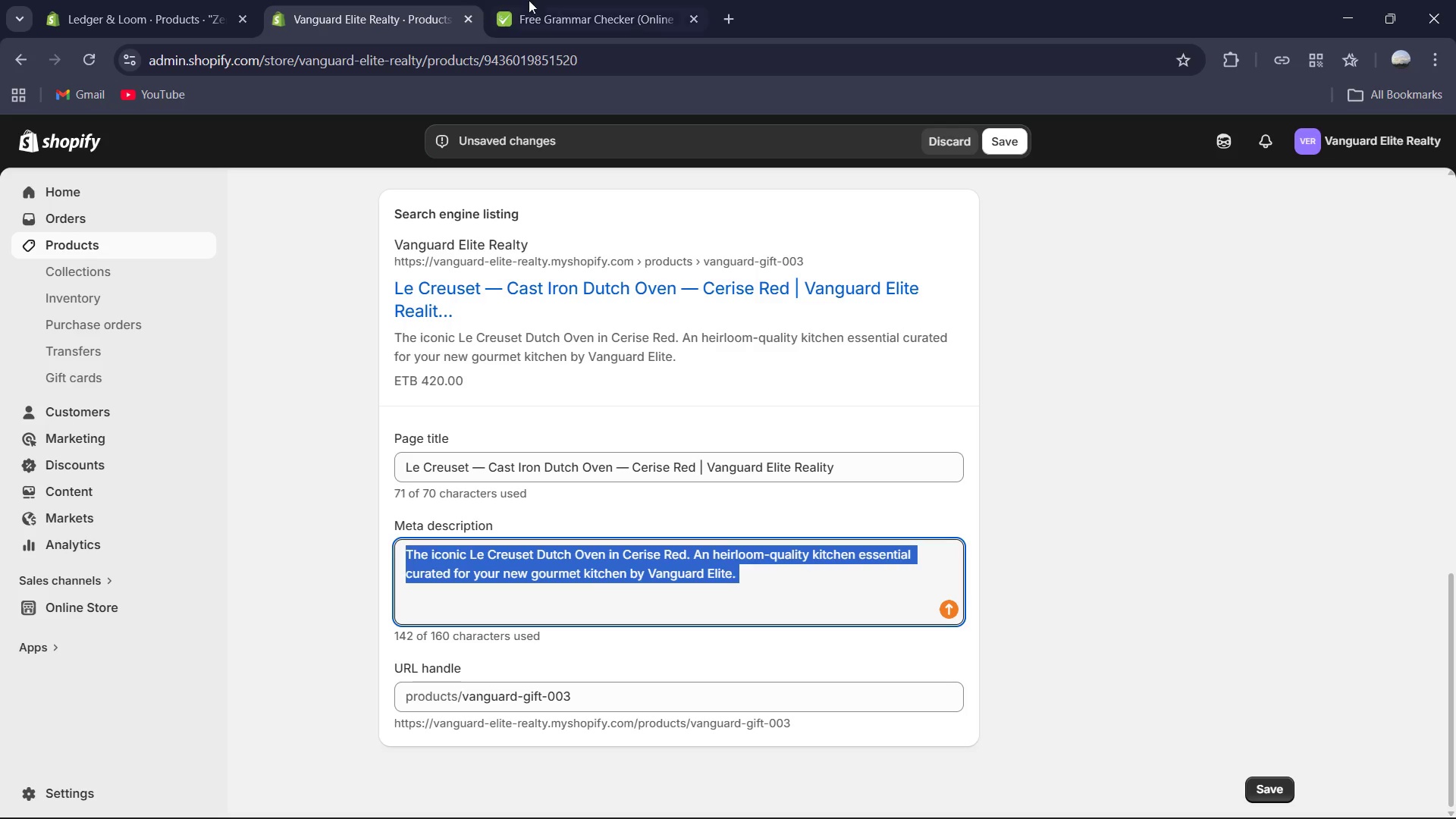 
left_click([591, 0])
 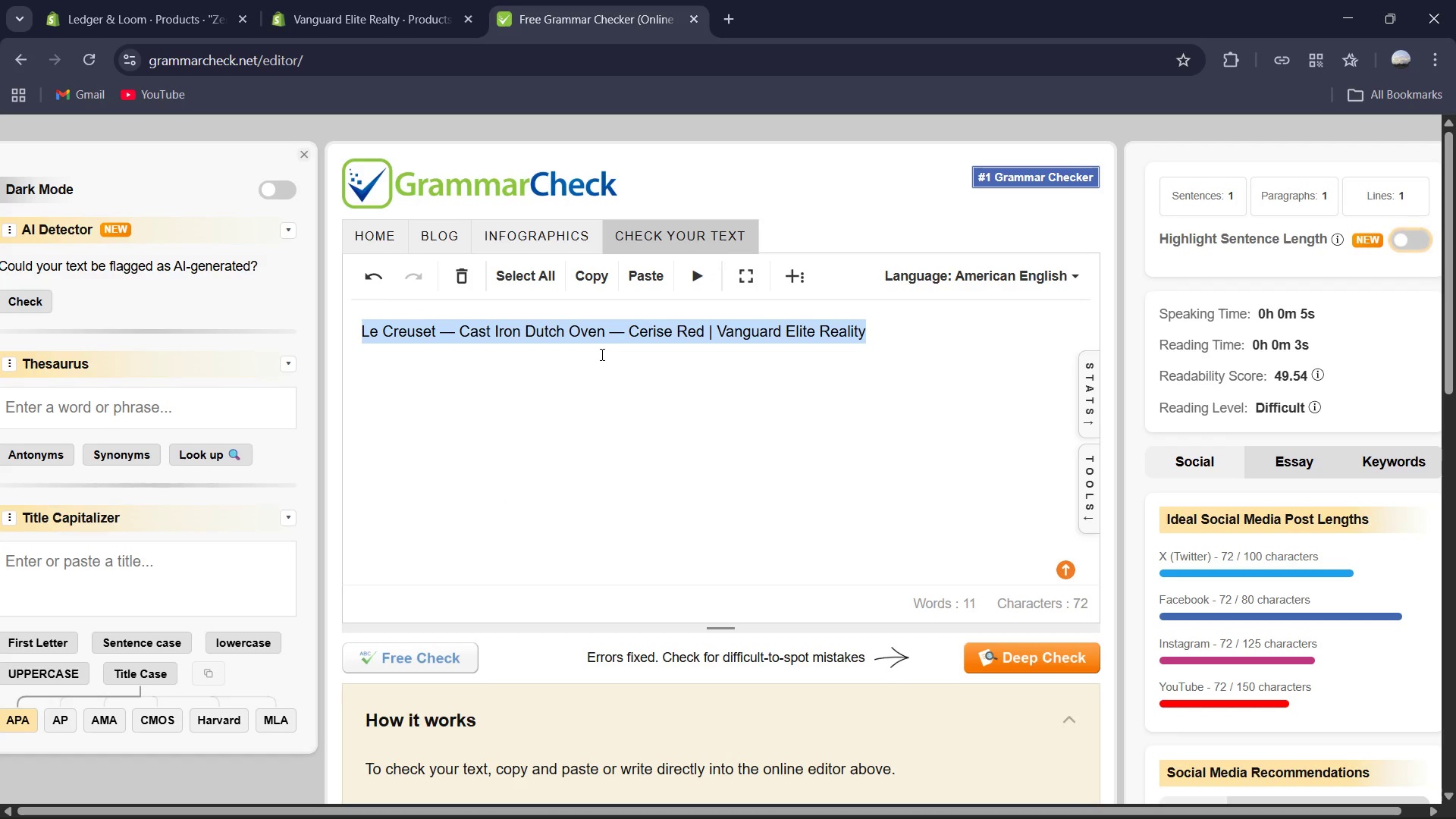 
key(Control+V)
 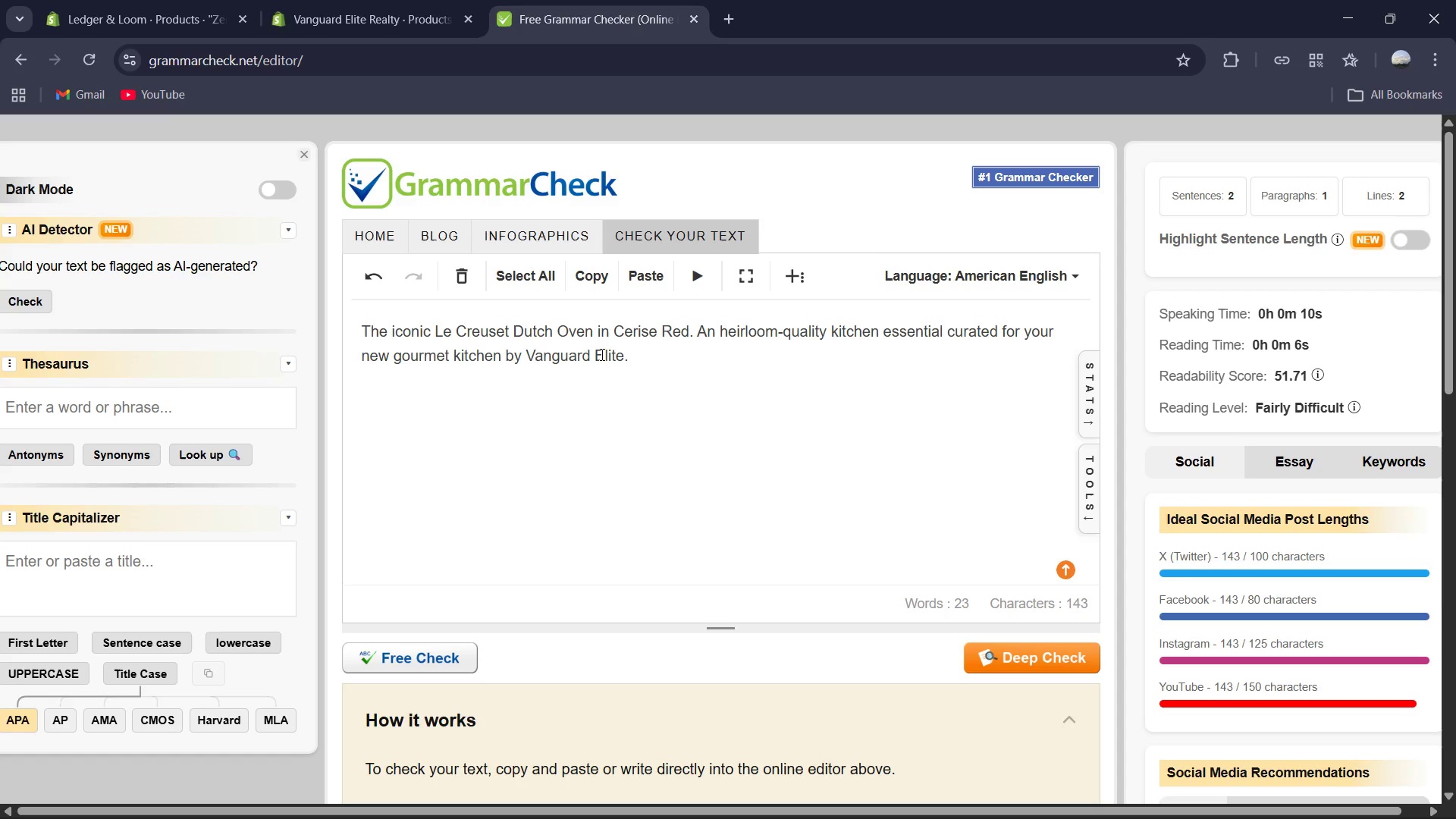 
key(Control+Shift+ShiftLeft)
 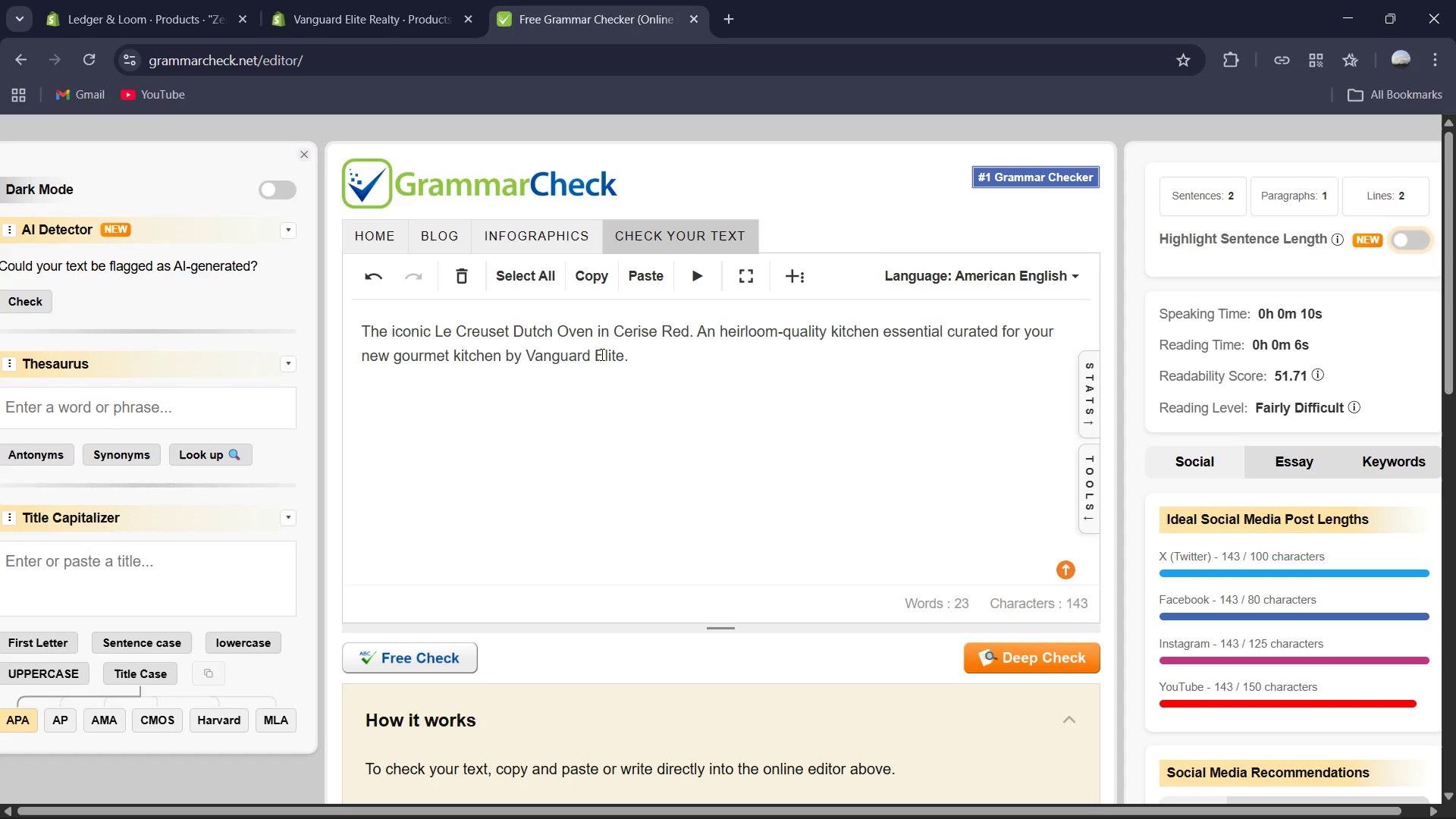 
key(Control+ControlLeft)
 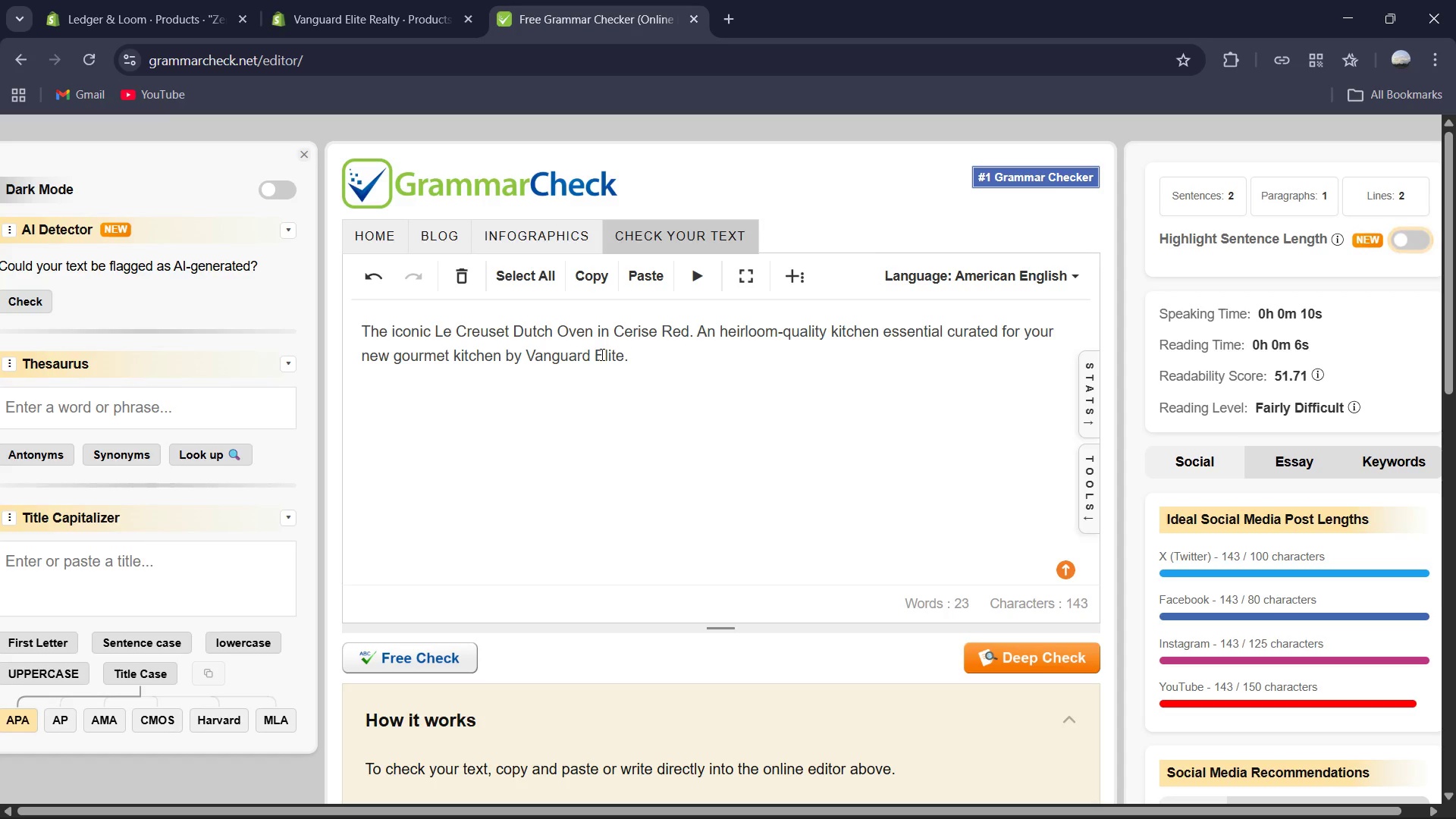 
key(Shift+ShiftLeft)
 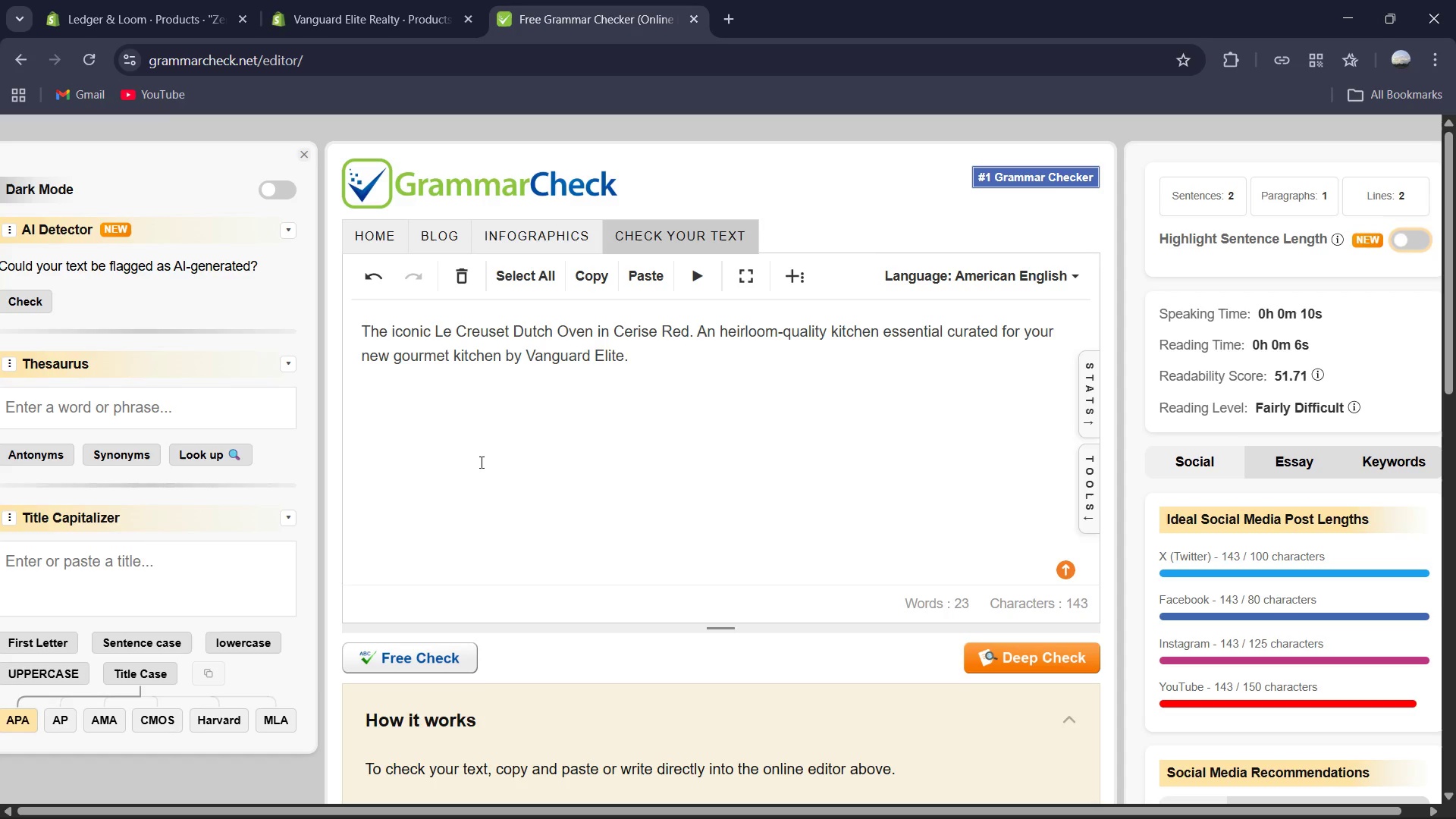 
left_click([455, 651])
 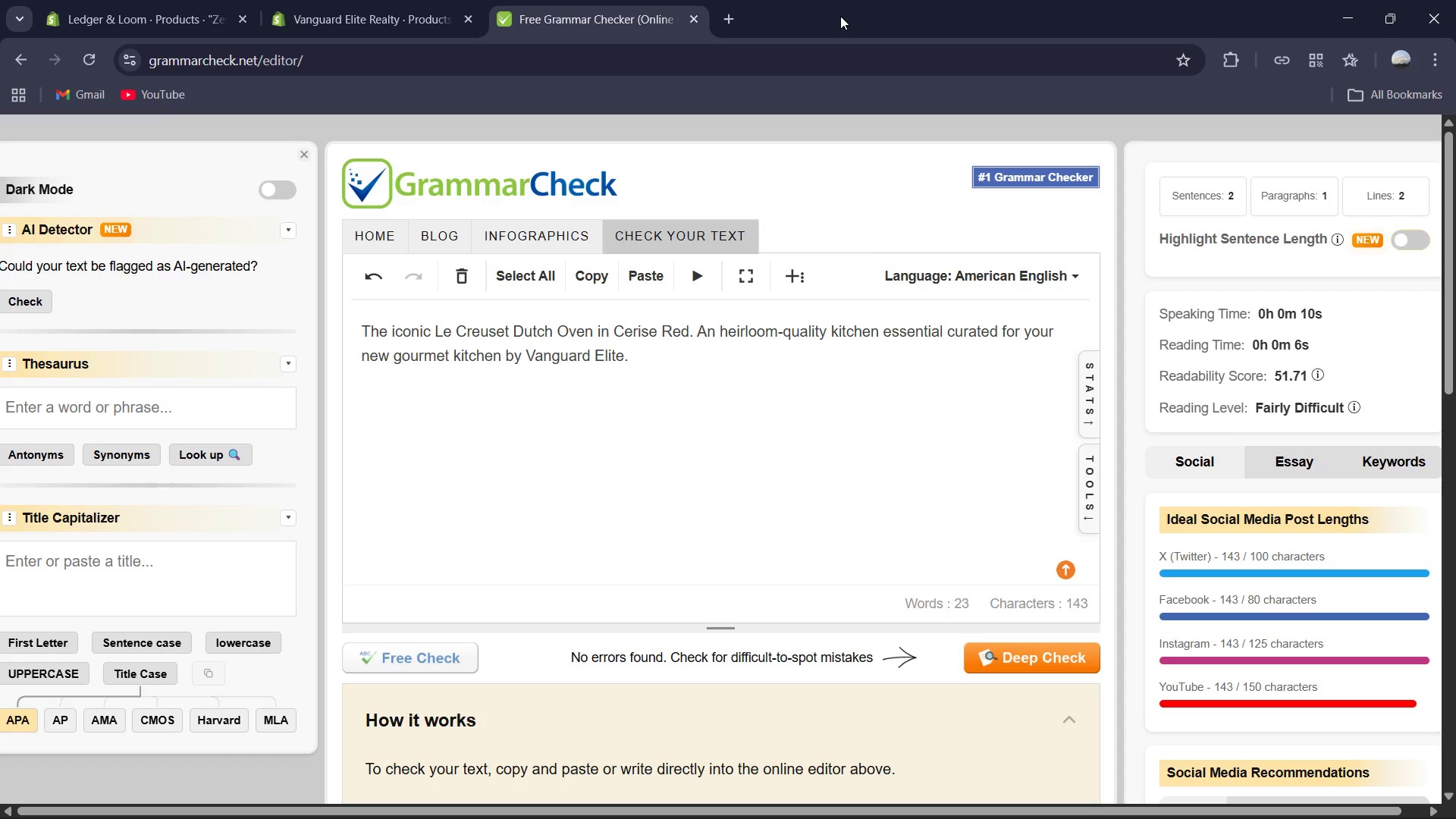 
wait(12.14)
 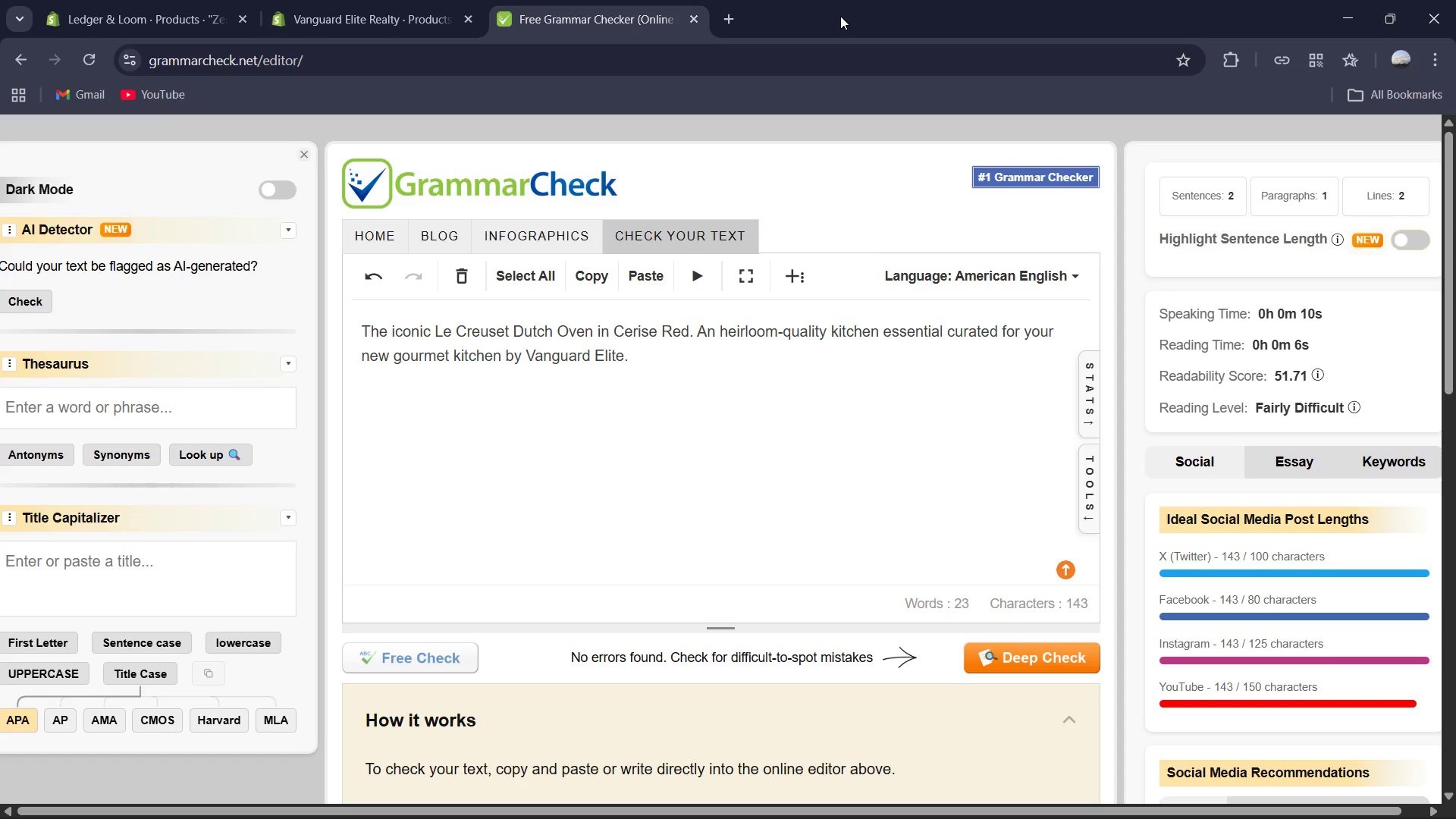 
left_click([384, 0])
 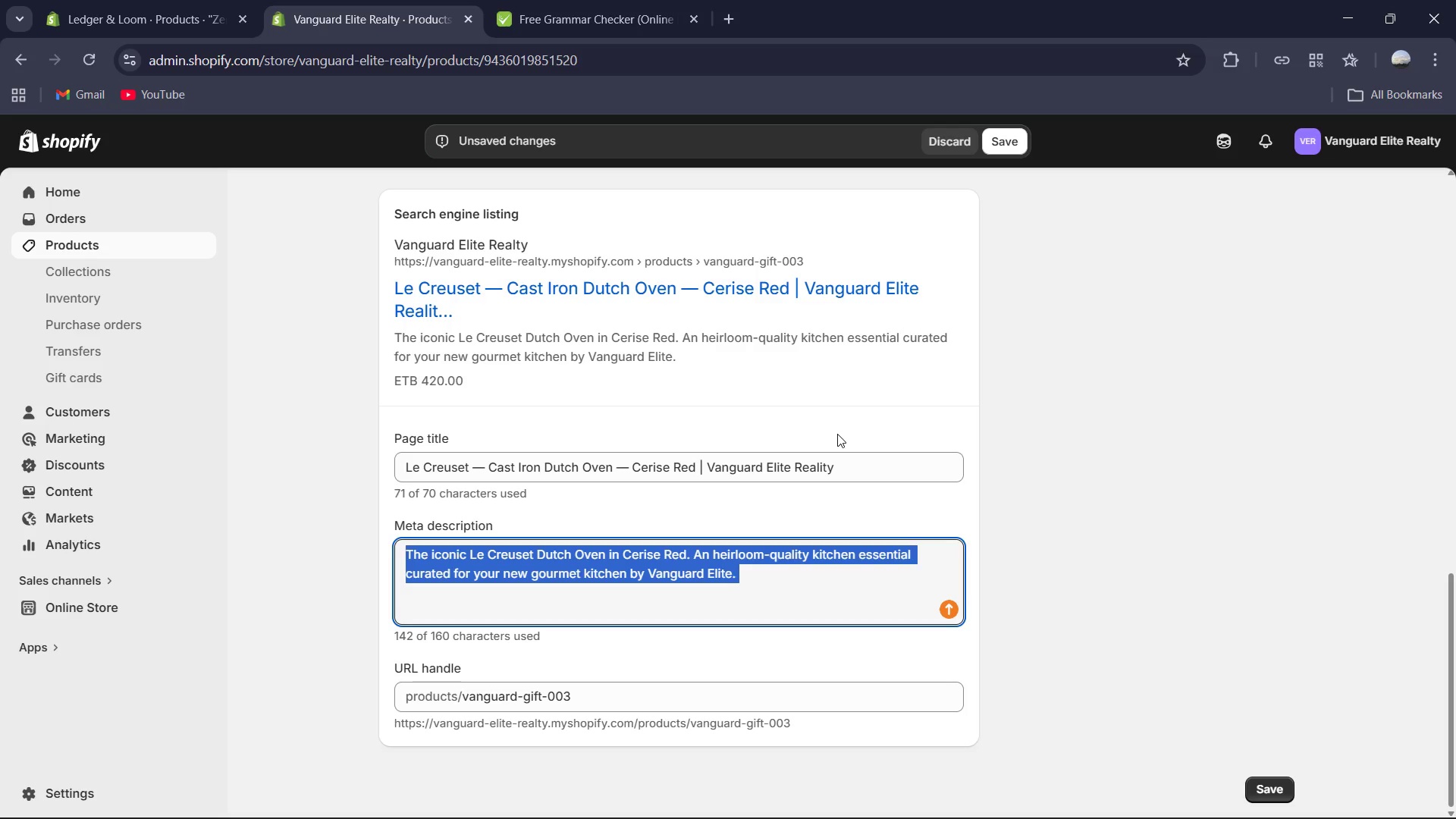 
wait(18.95)
 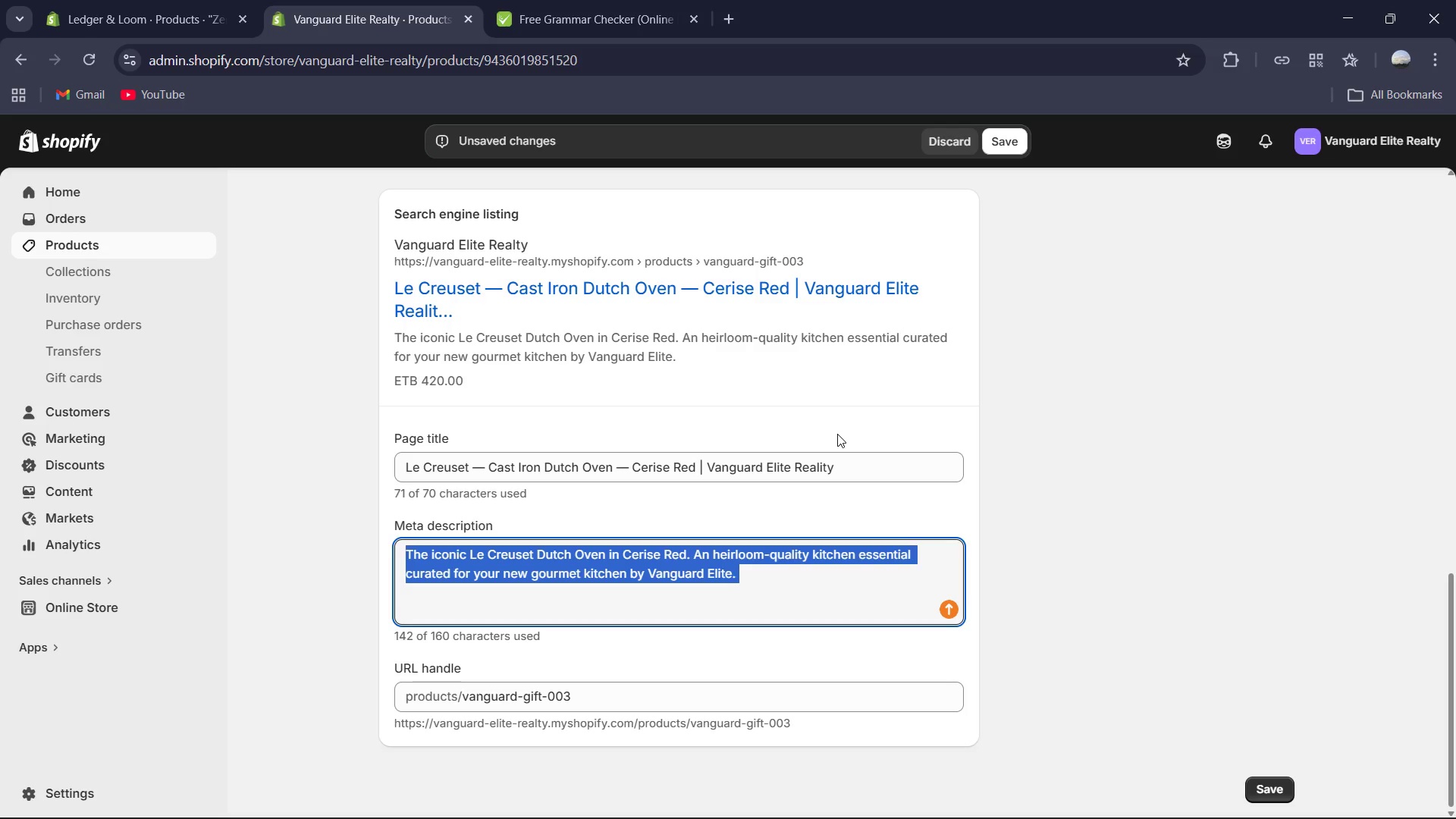 
scroll: coordinate [943, 323], scroll_direction: up, amount: 3.0
 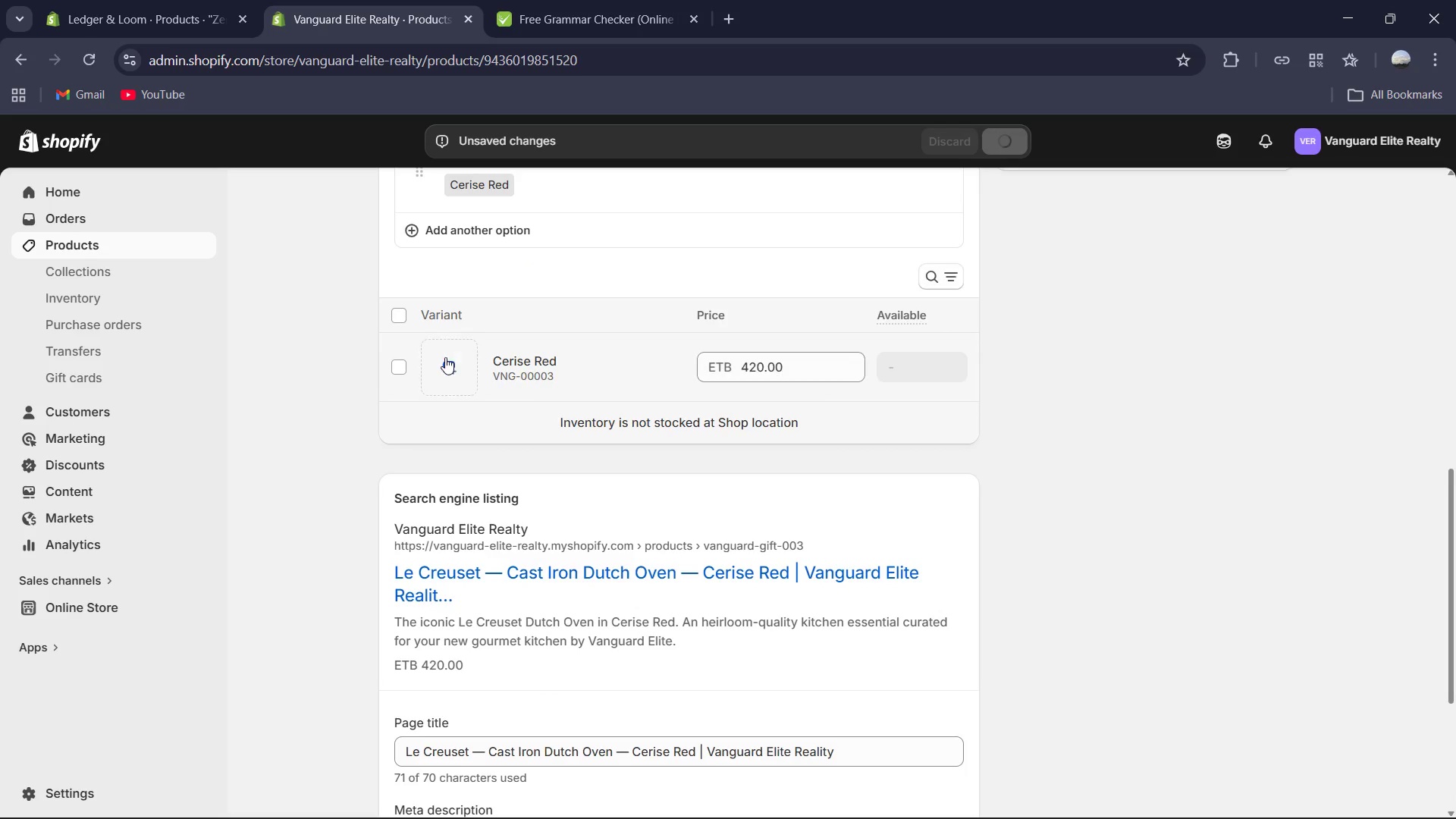 
left_click([536, 360])
 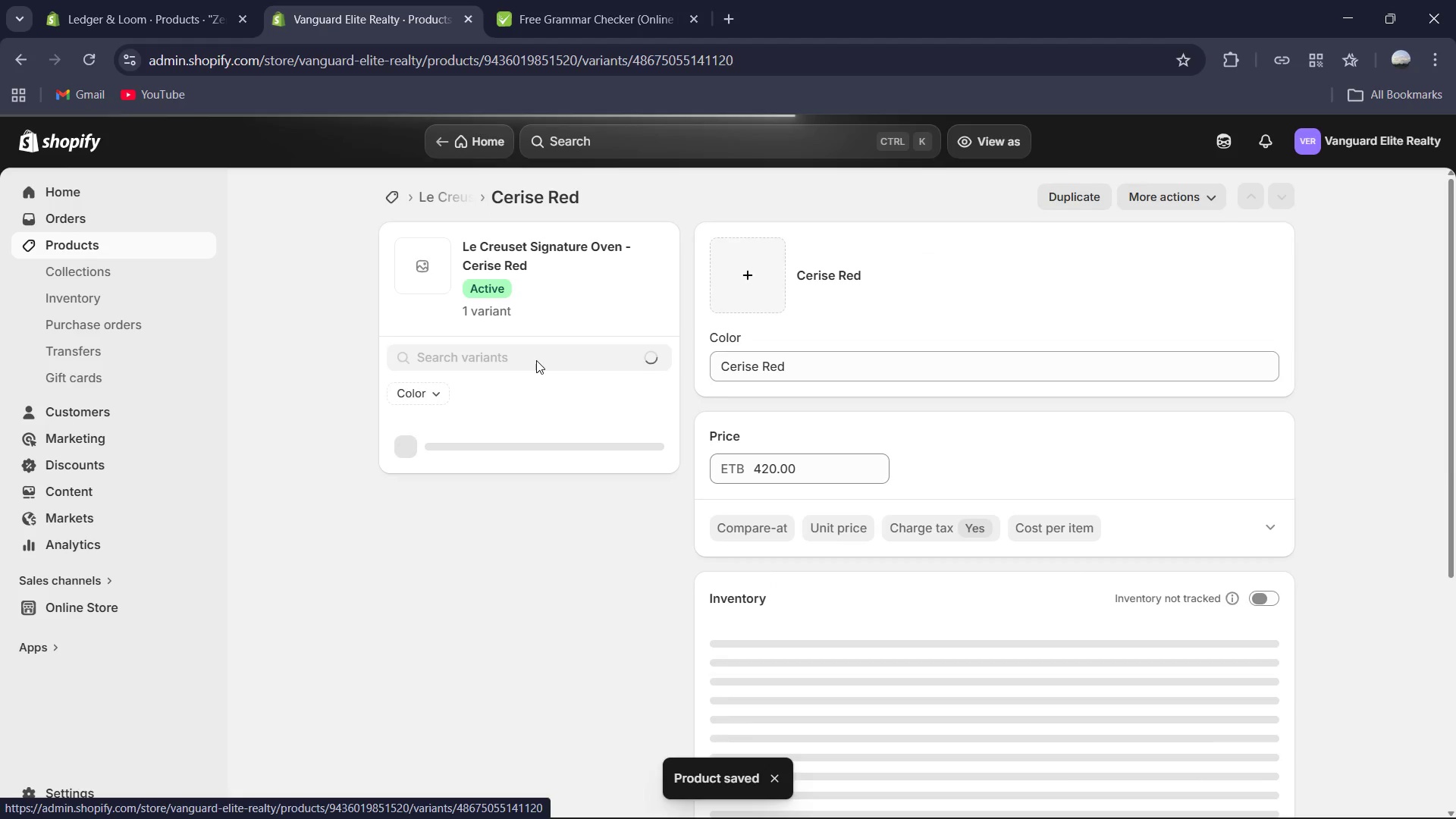 
scroll: coordinate [1146, 428], scroll_direction: down, amount: 8.0
 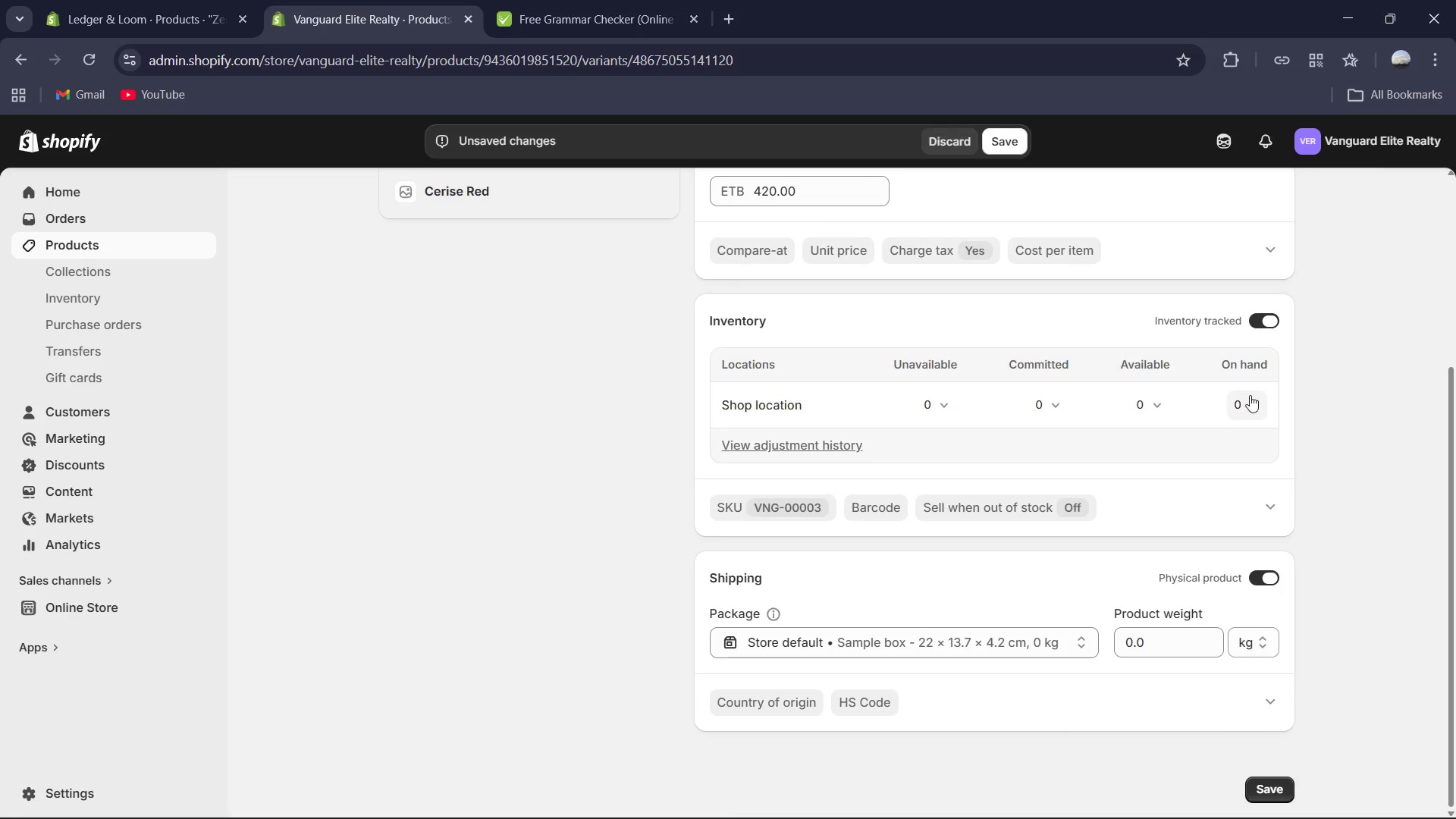 
left_click([1250, 395])
 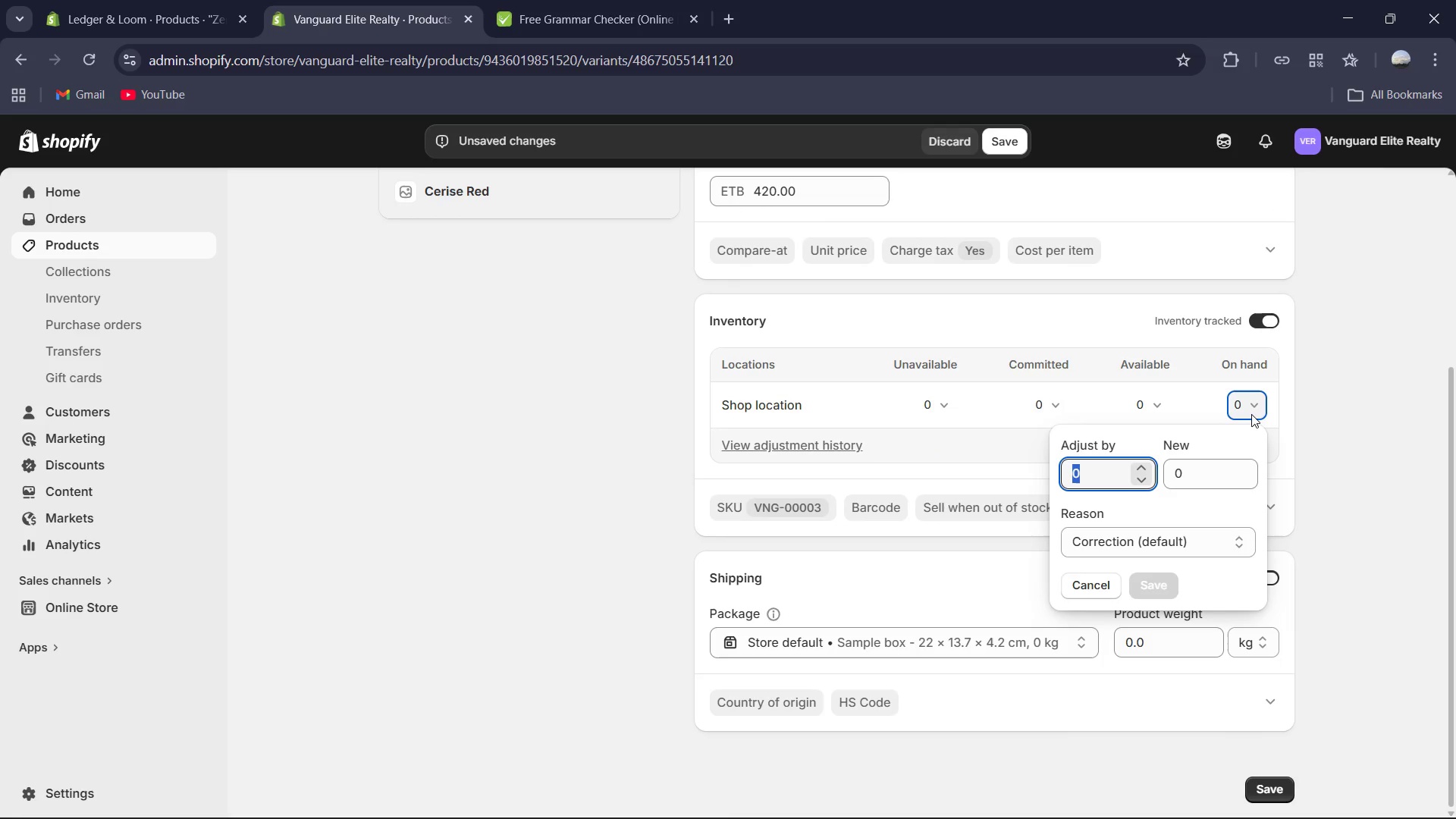 
key(Numpad2)
 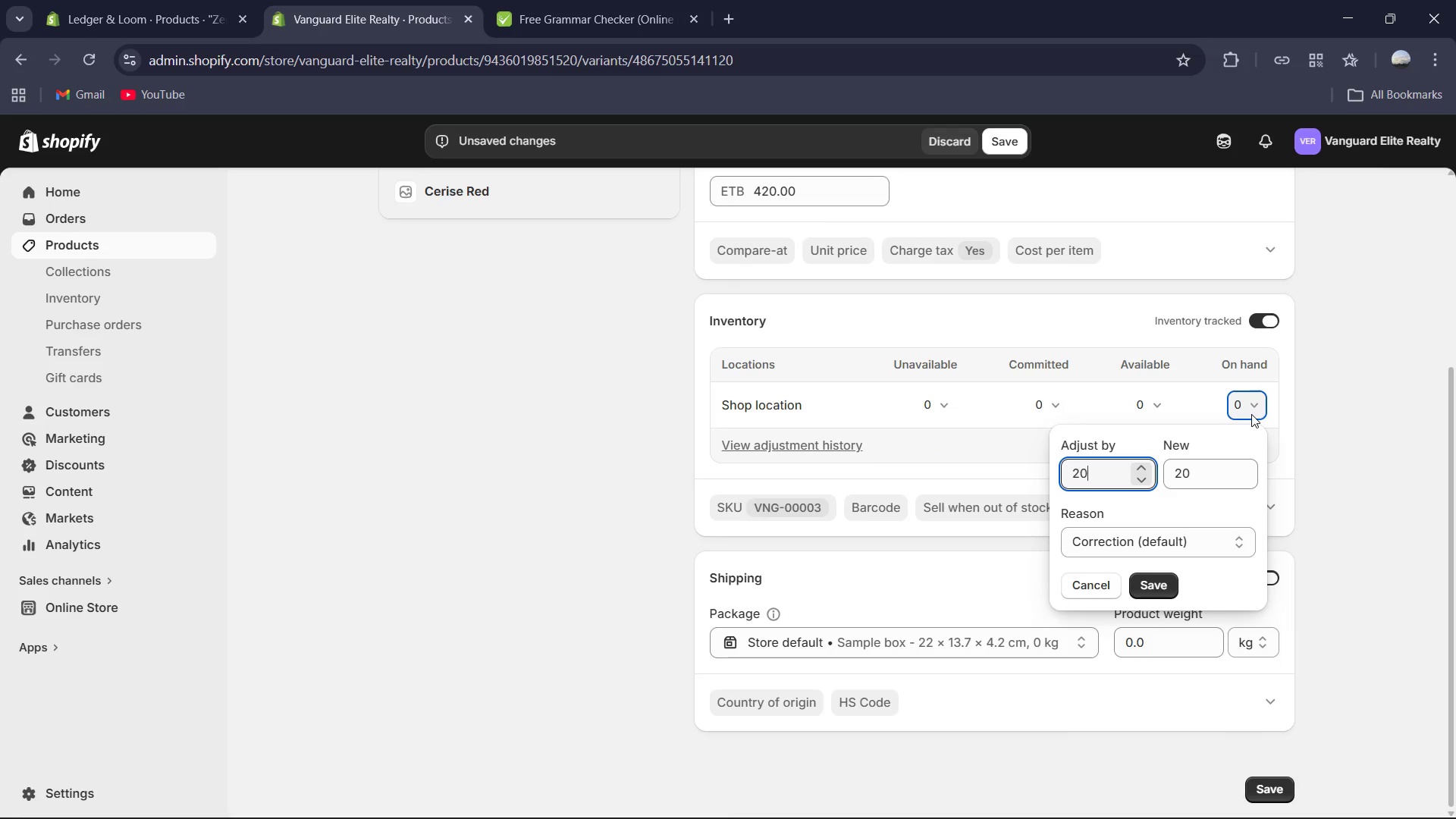 
key(Numpad0)
 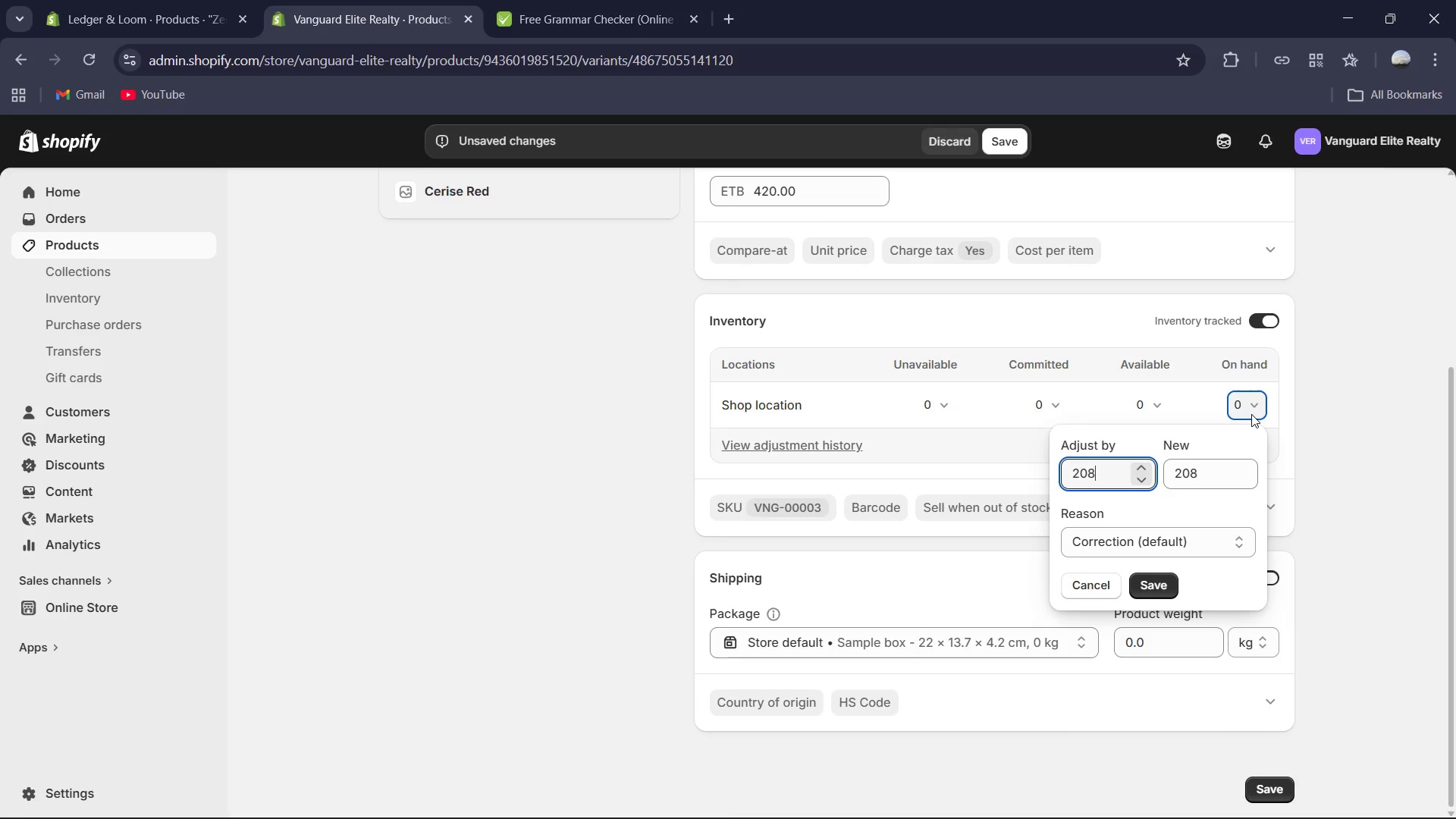 
key(Numpad8)
 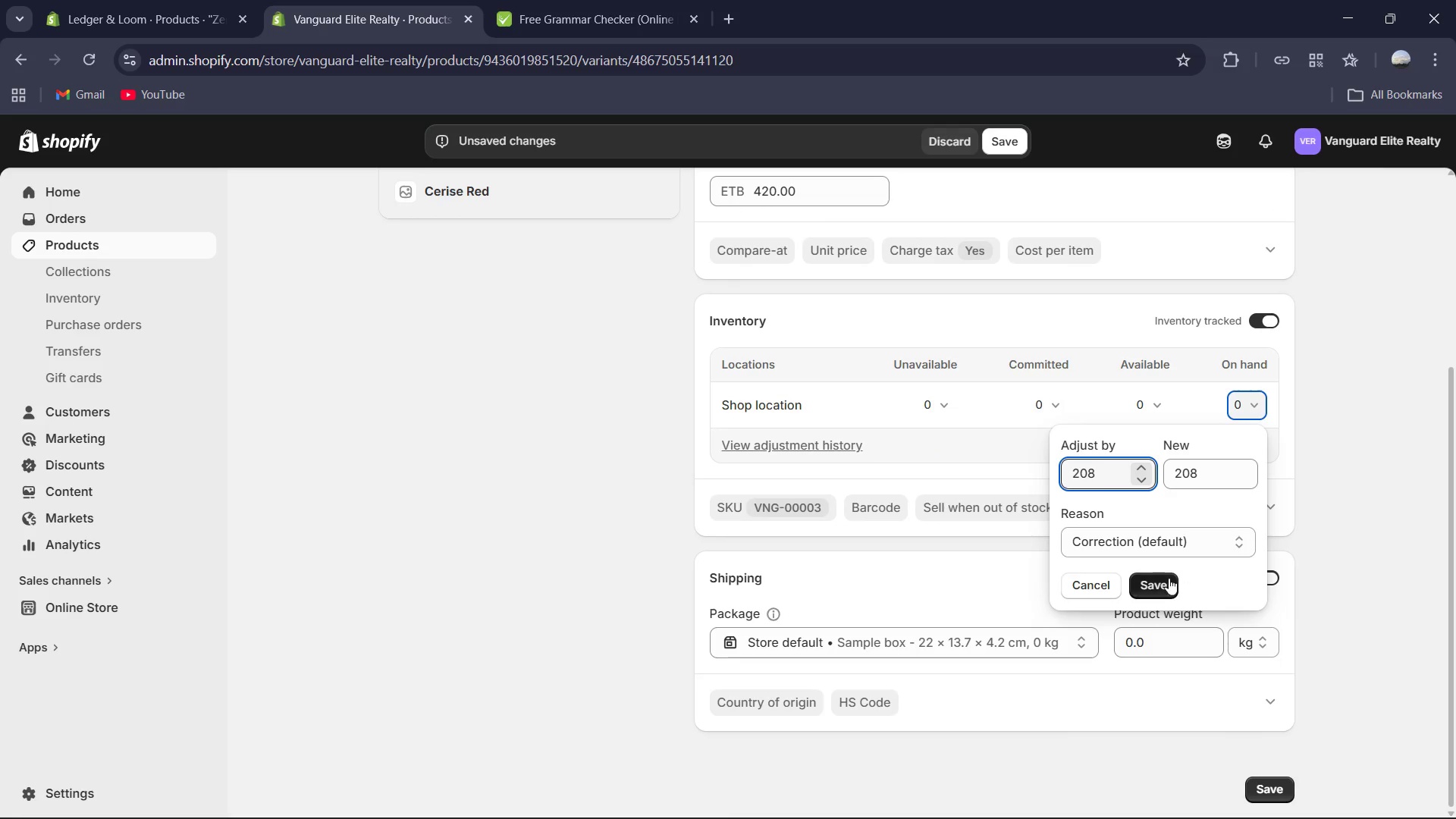 
left_click([1159, 602])
 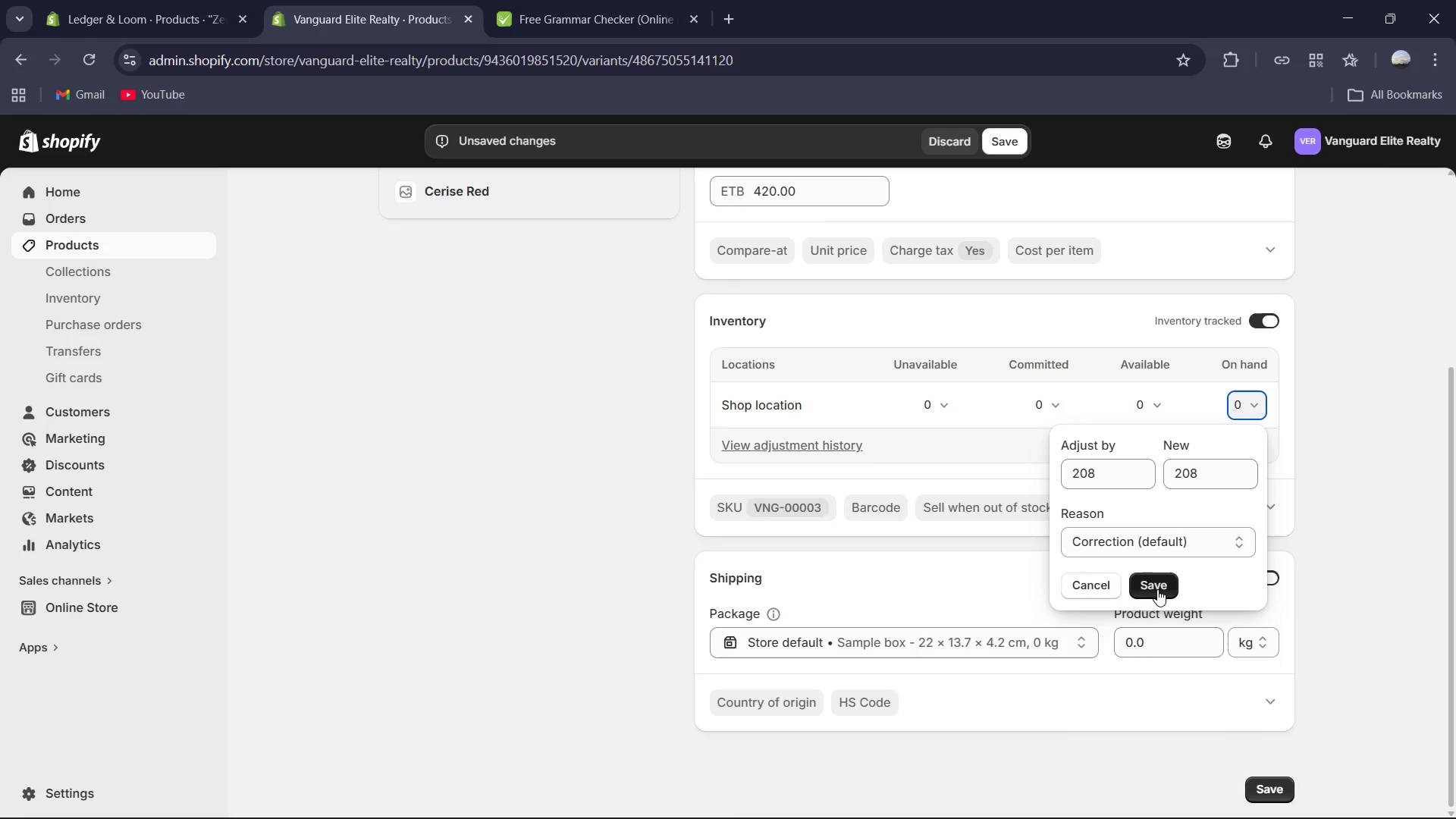 
left_click([1157, 589])
 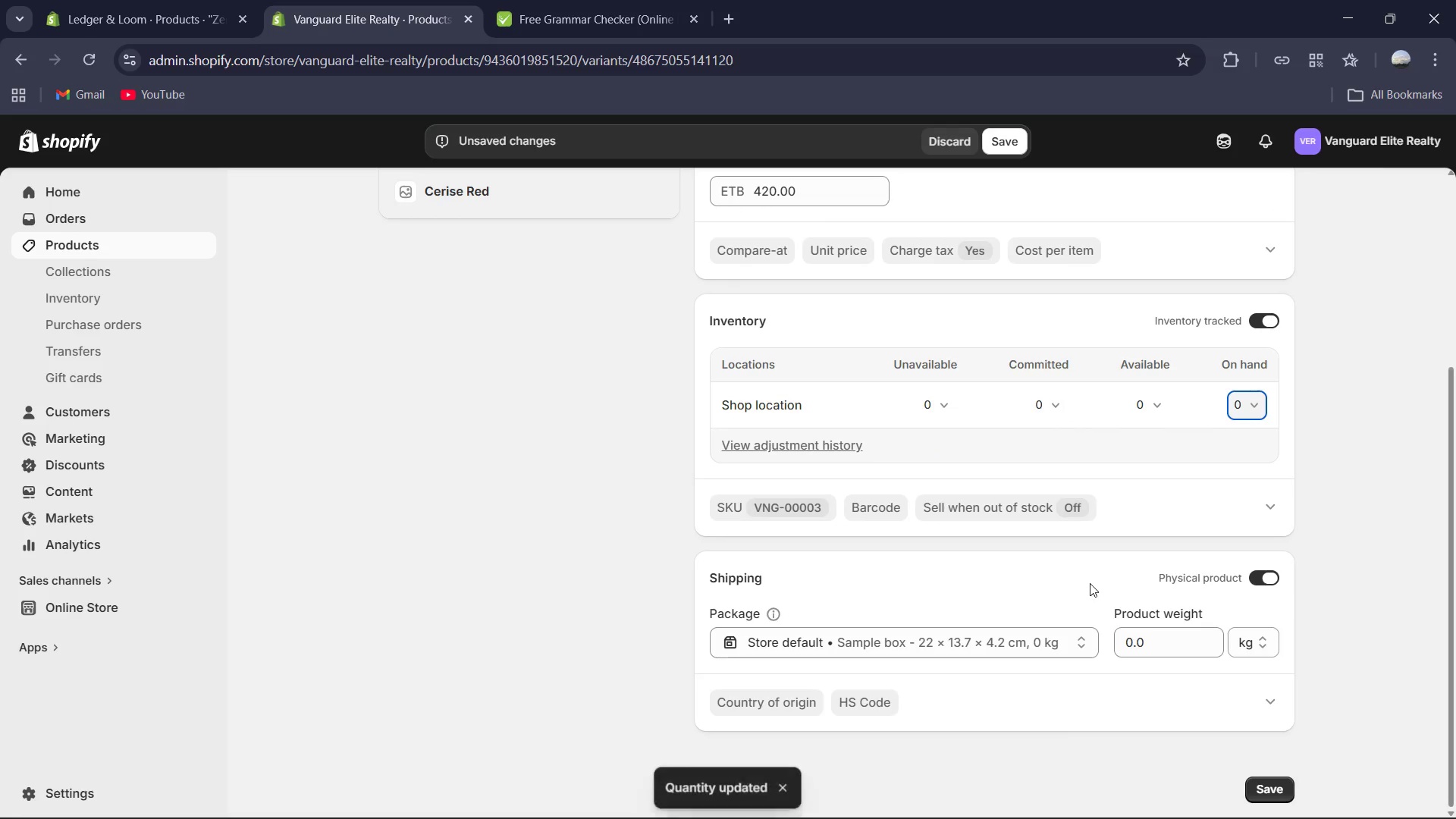 
scroll: coordinate [1090, 577], scroll_direction: down, amount: 2.0
 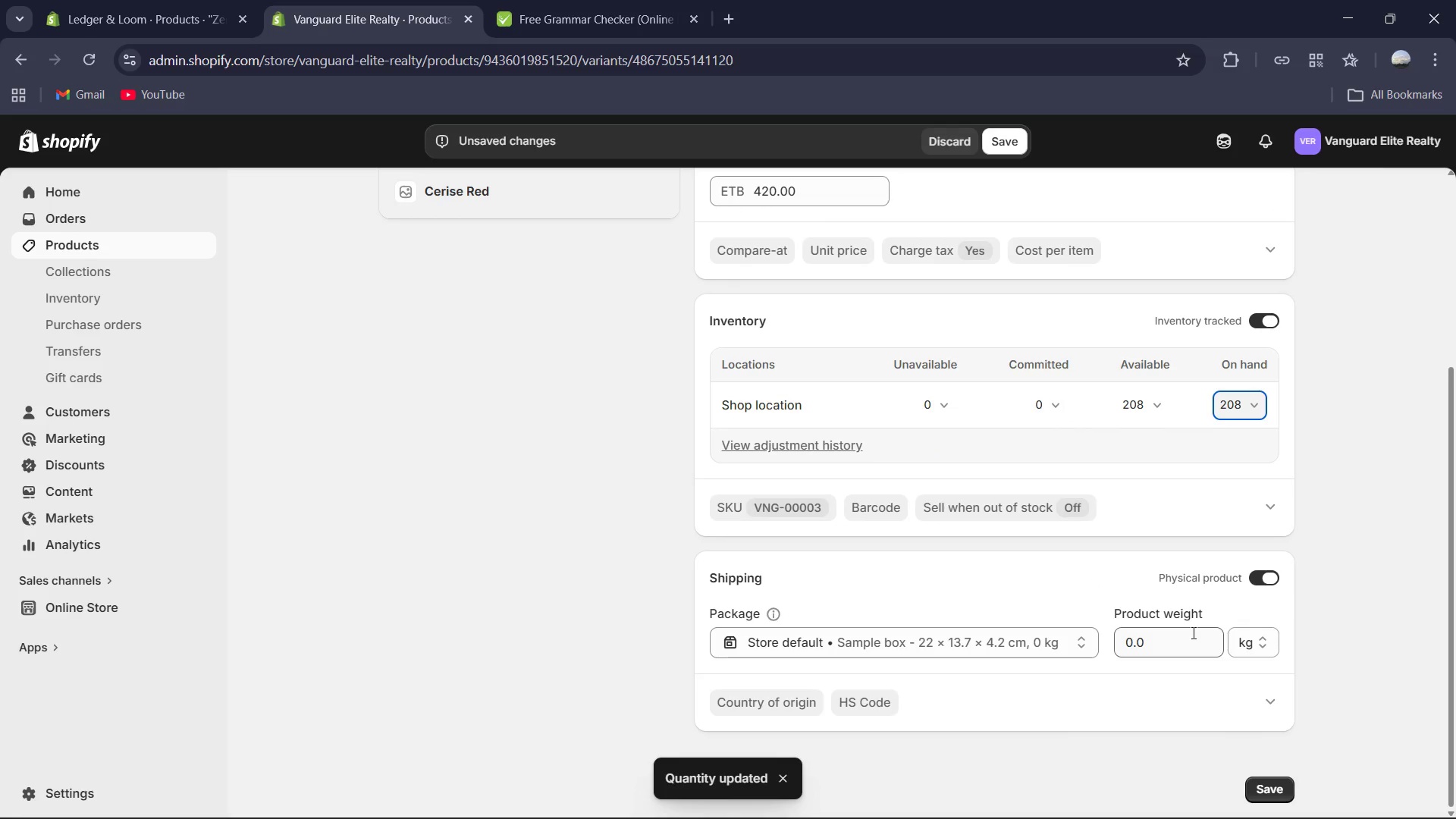 
left_click([1192, 632])
 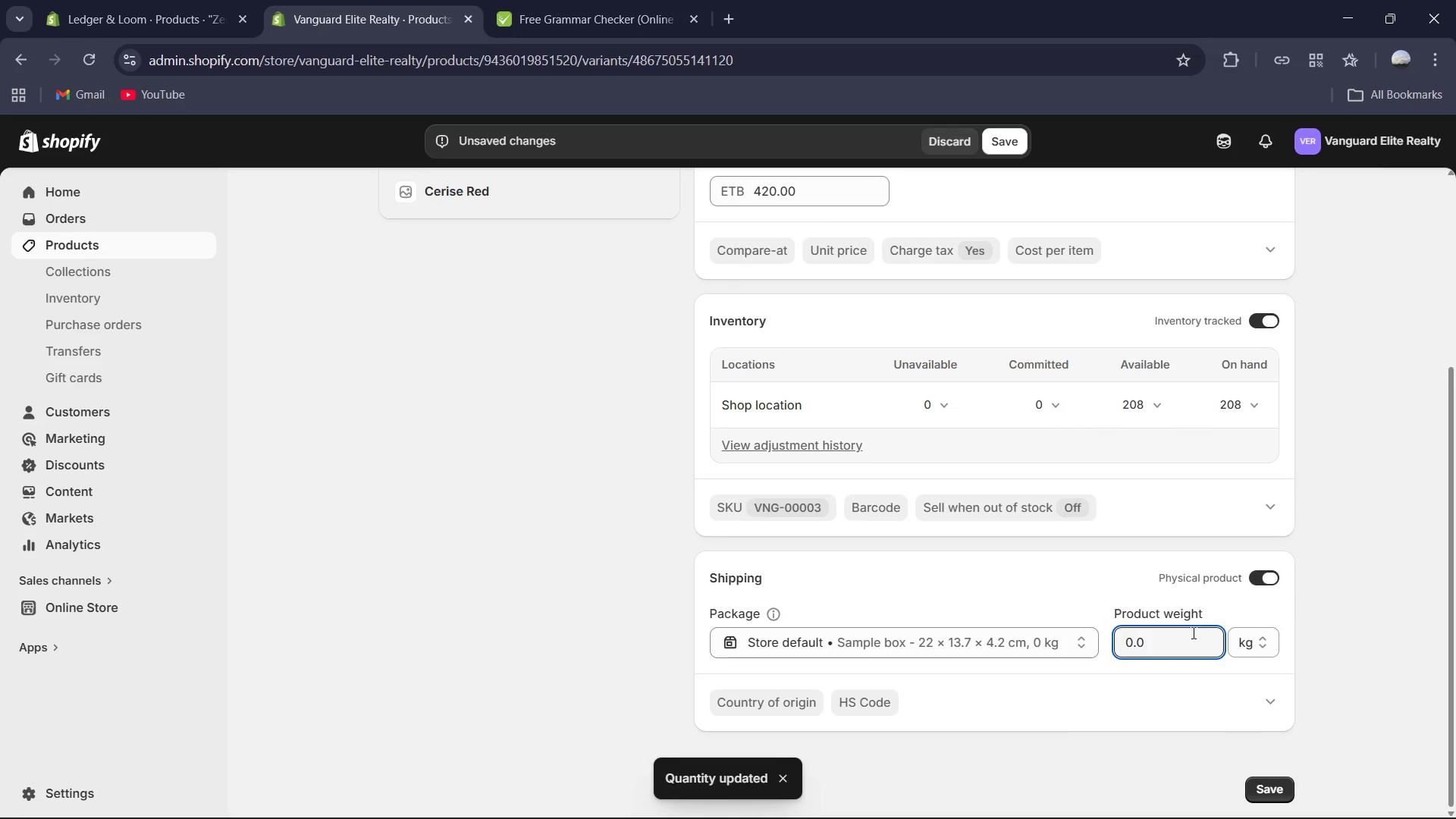 
key(Control+A)
 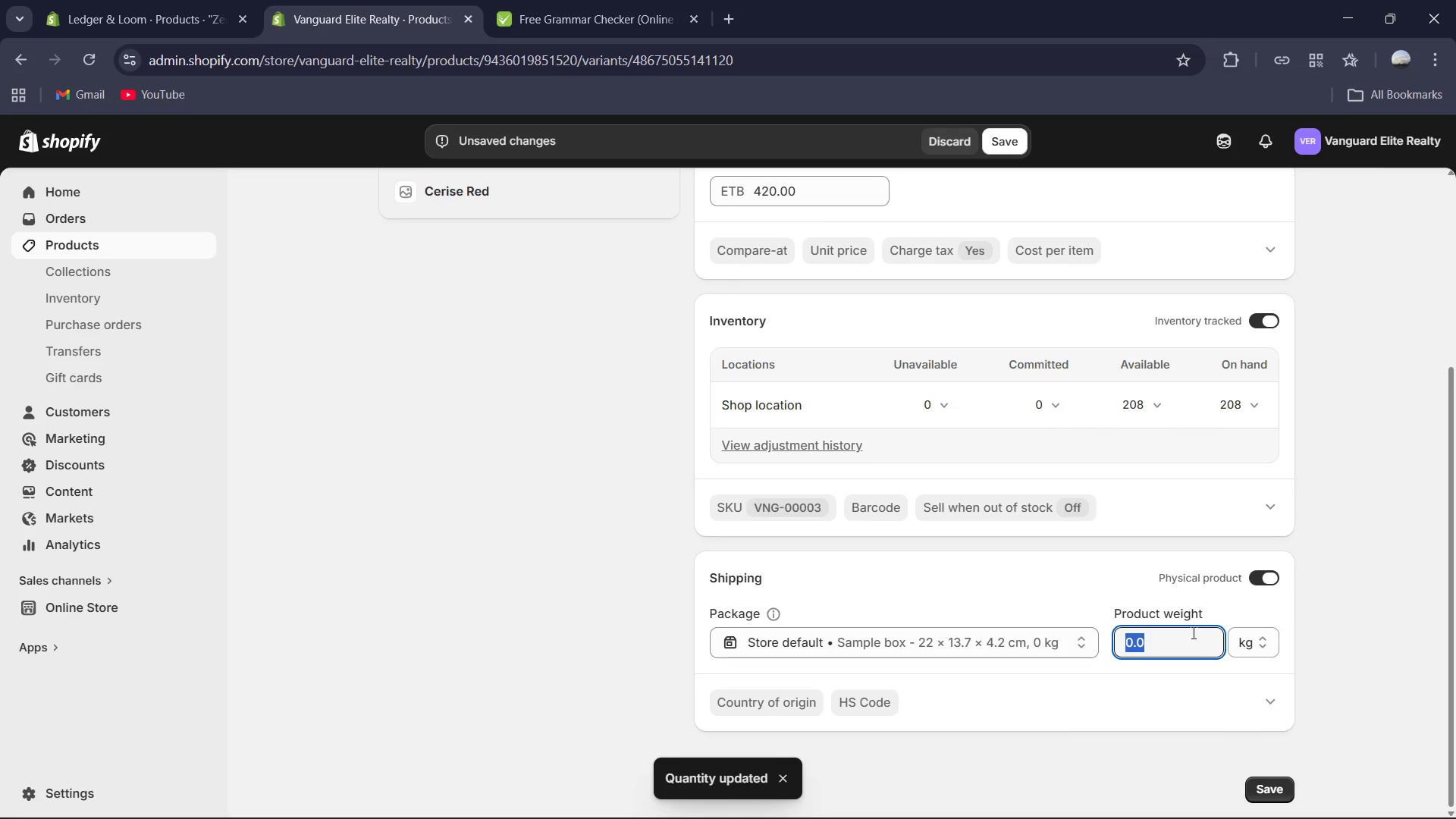 
key(Numpad1)
 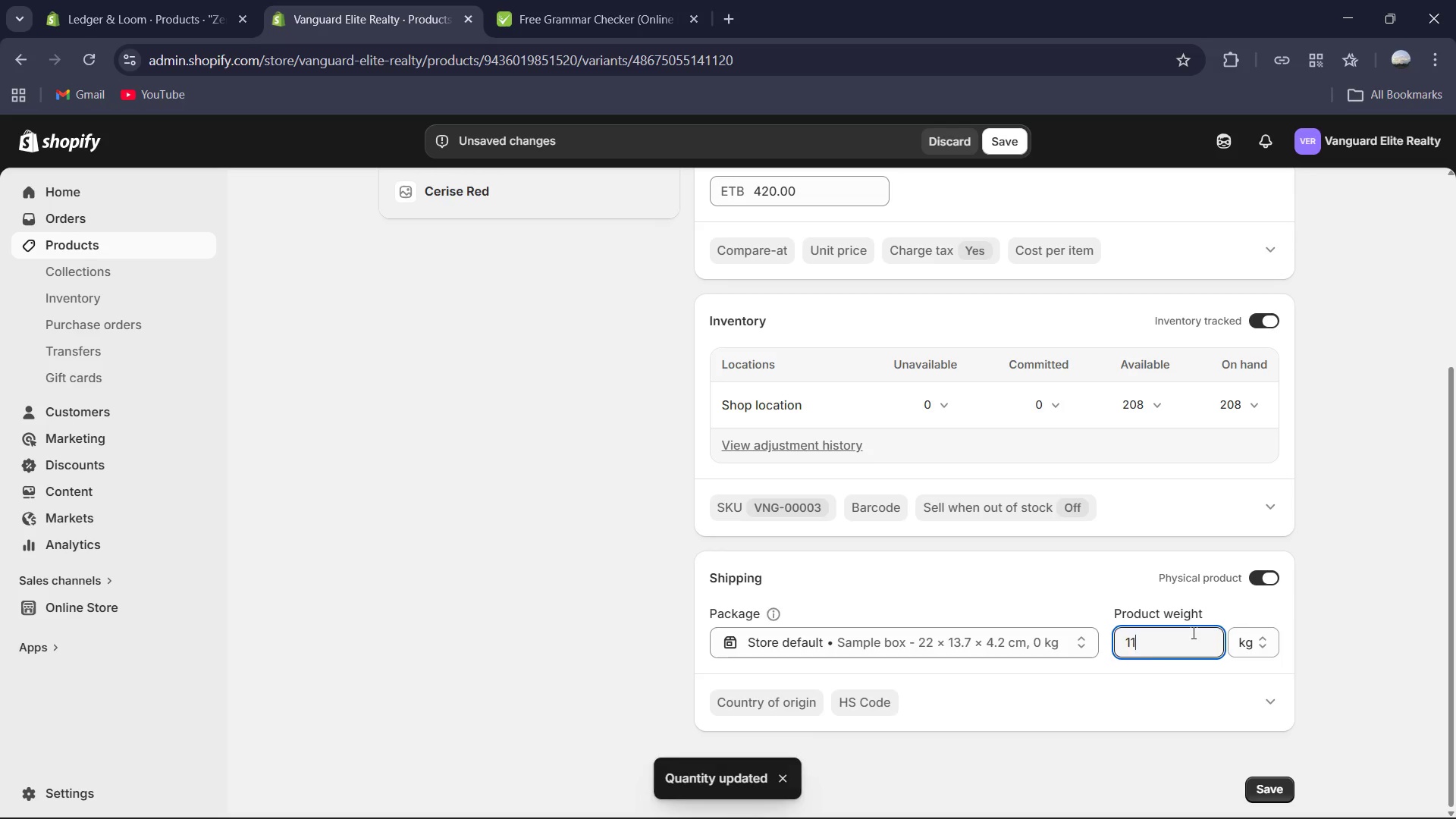 
key(Numpad1)
 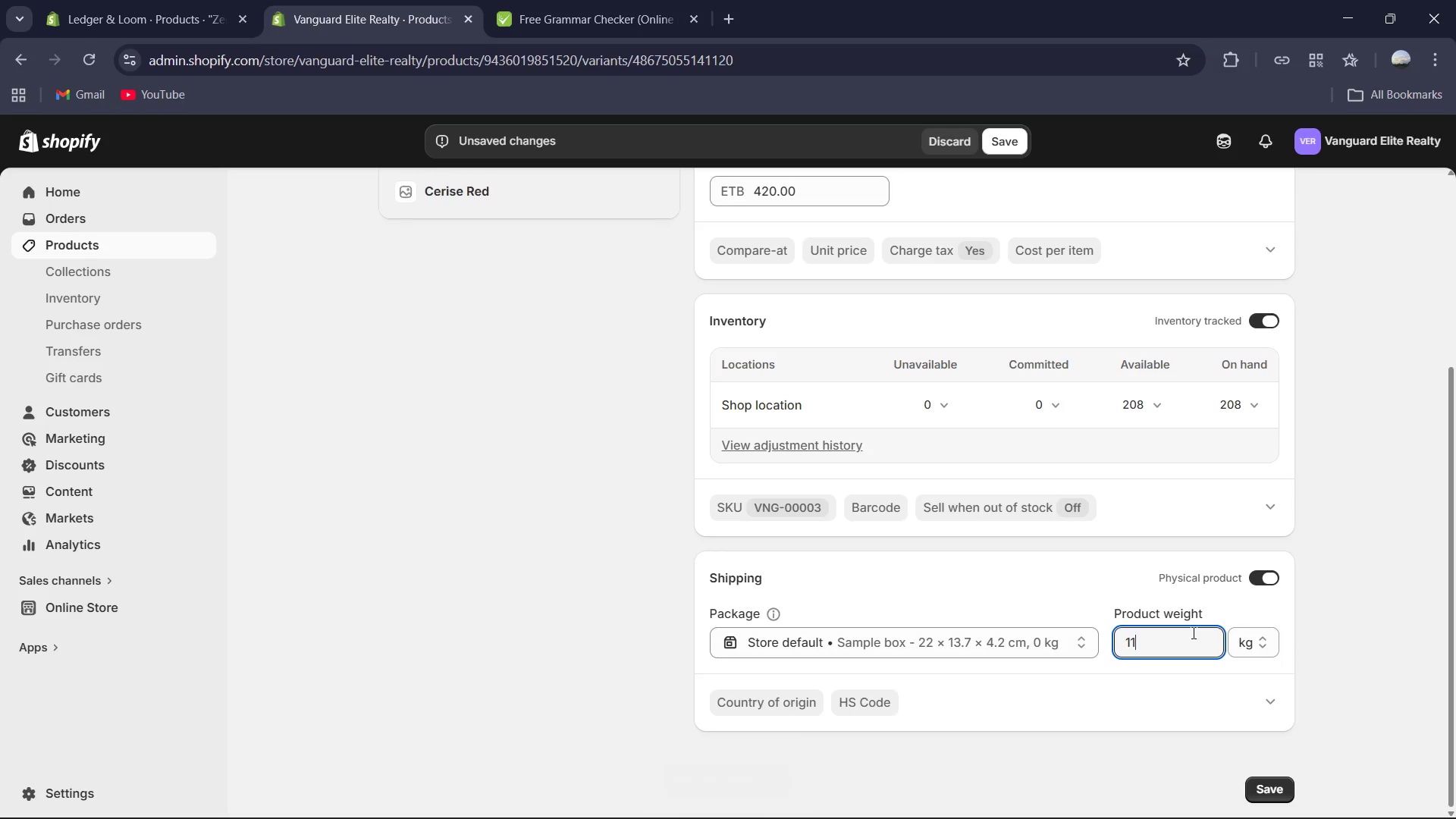 
key(NumpadDecimal)
 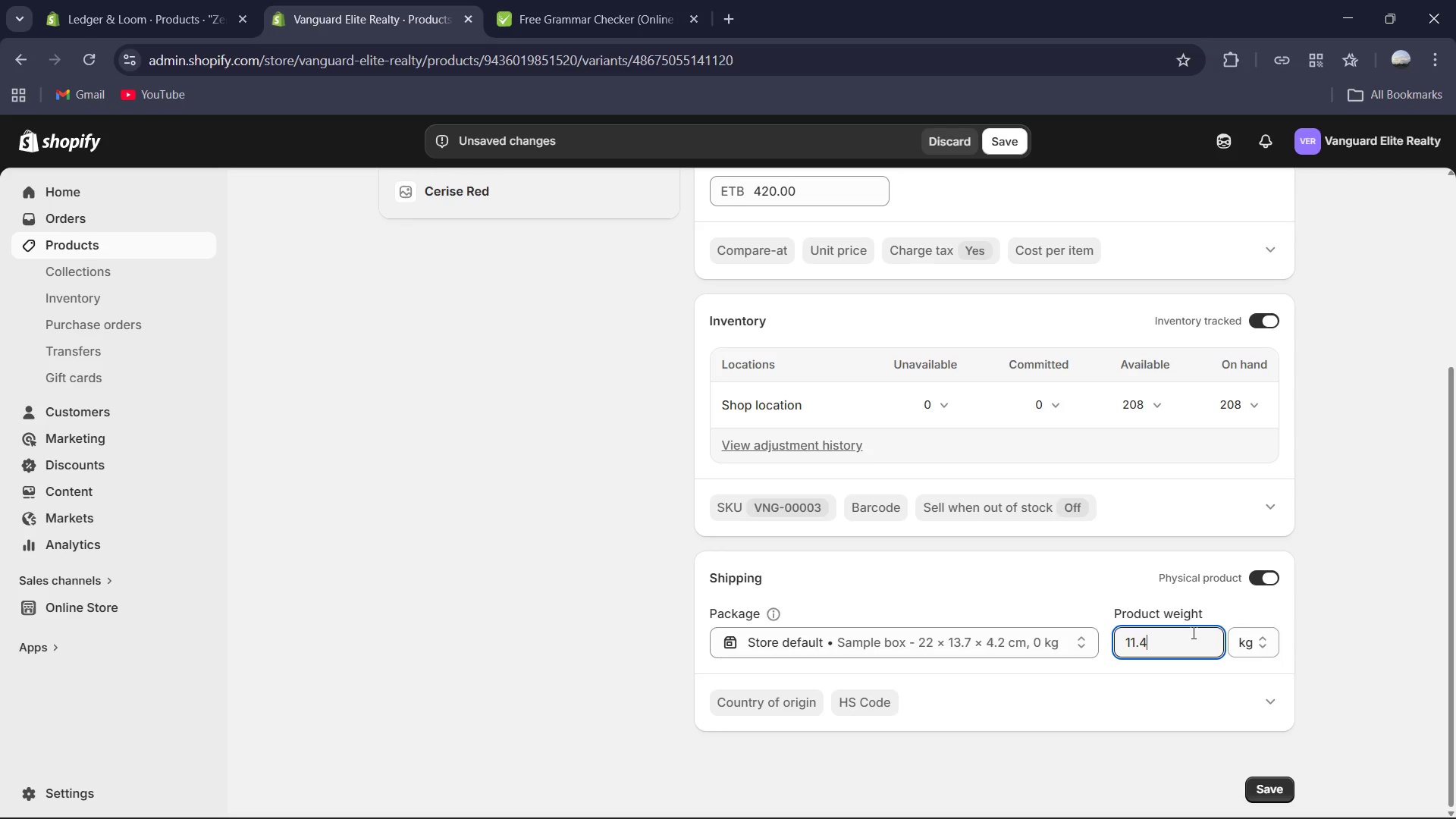 
key(Numpad4)
 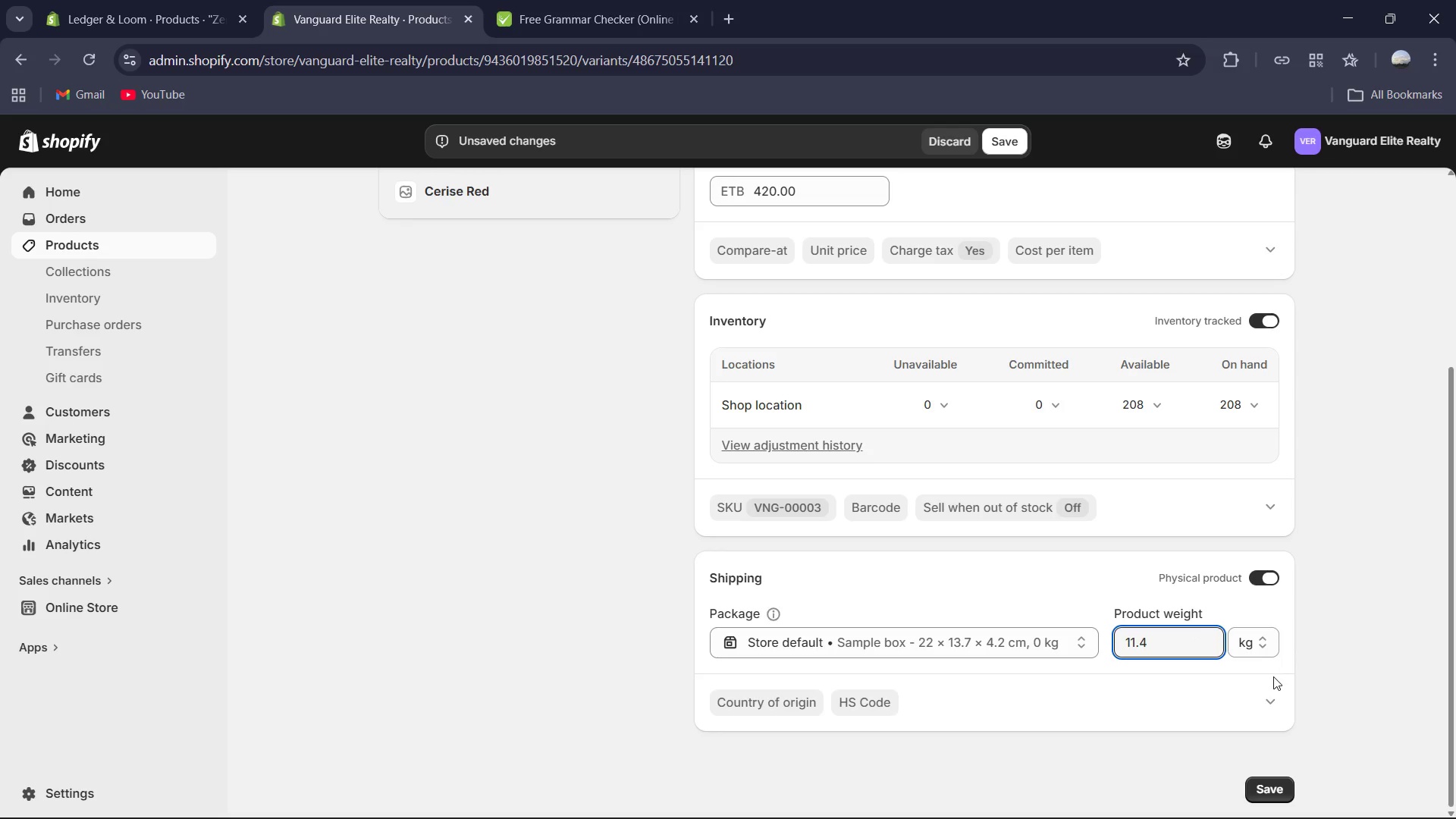 
left_click([1258, 647])
 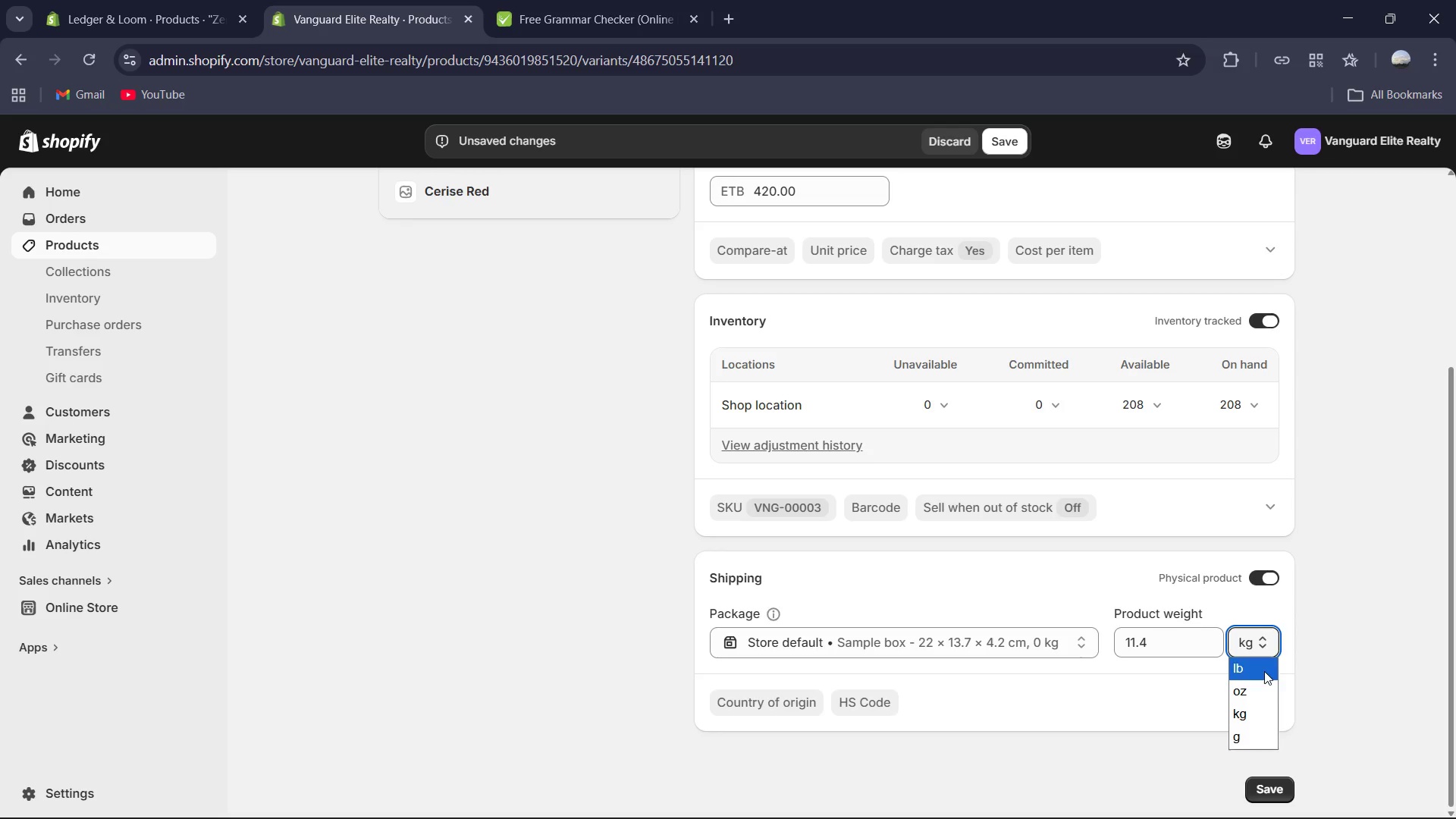 
left_click([1264, 671])
 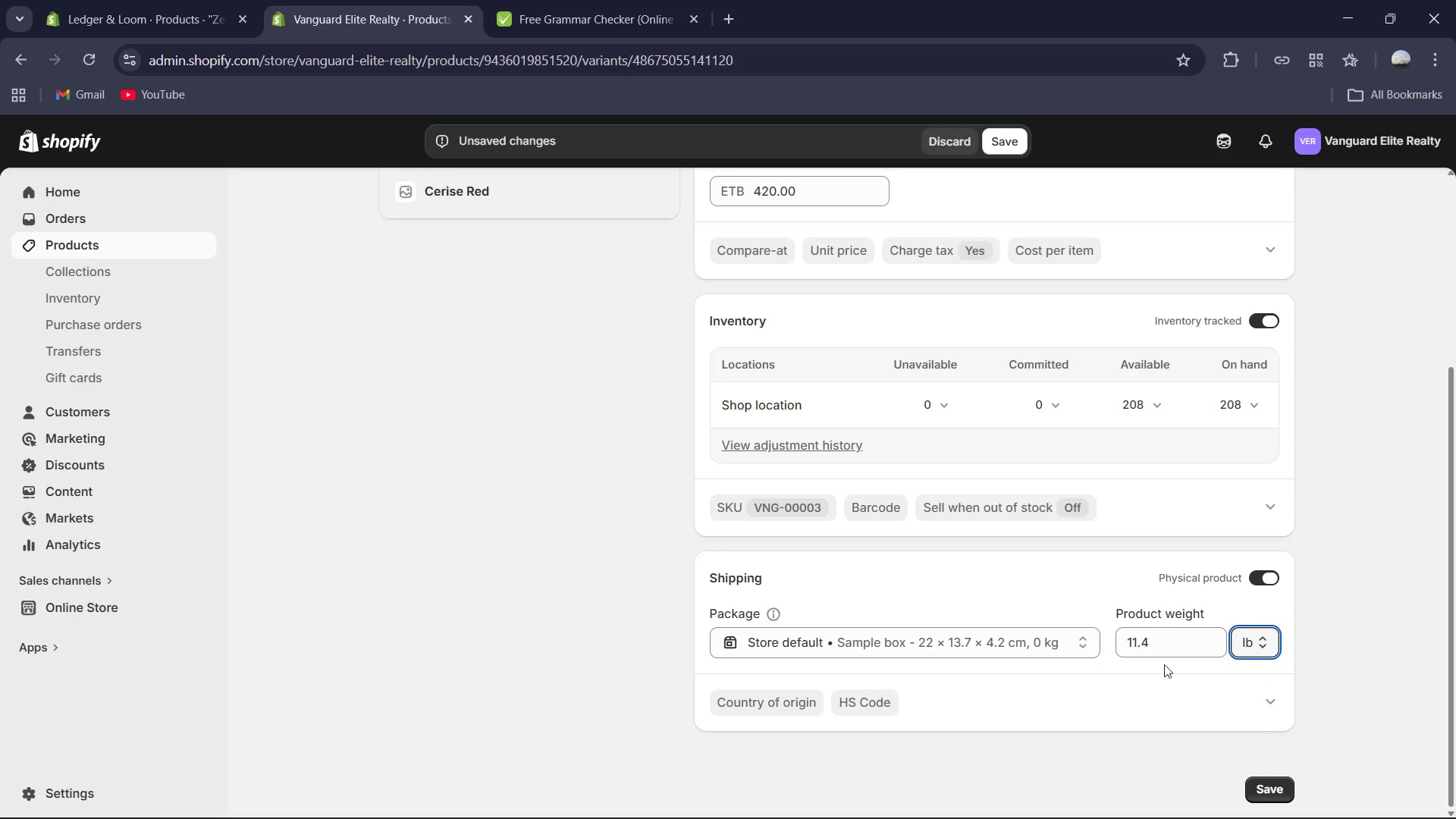 
scroll: coordinate [732, 661], scroll_direction: up, amount: 3.0
 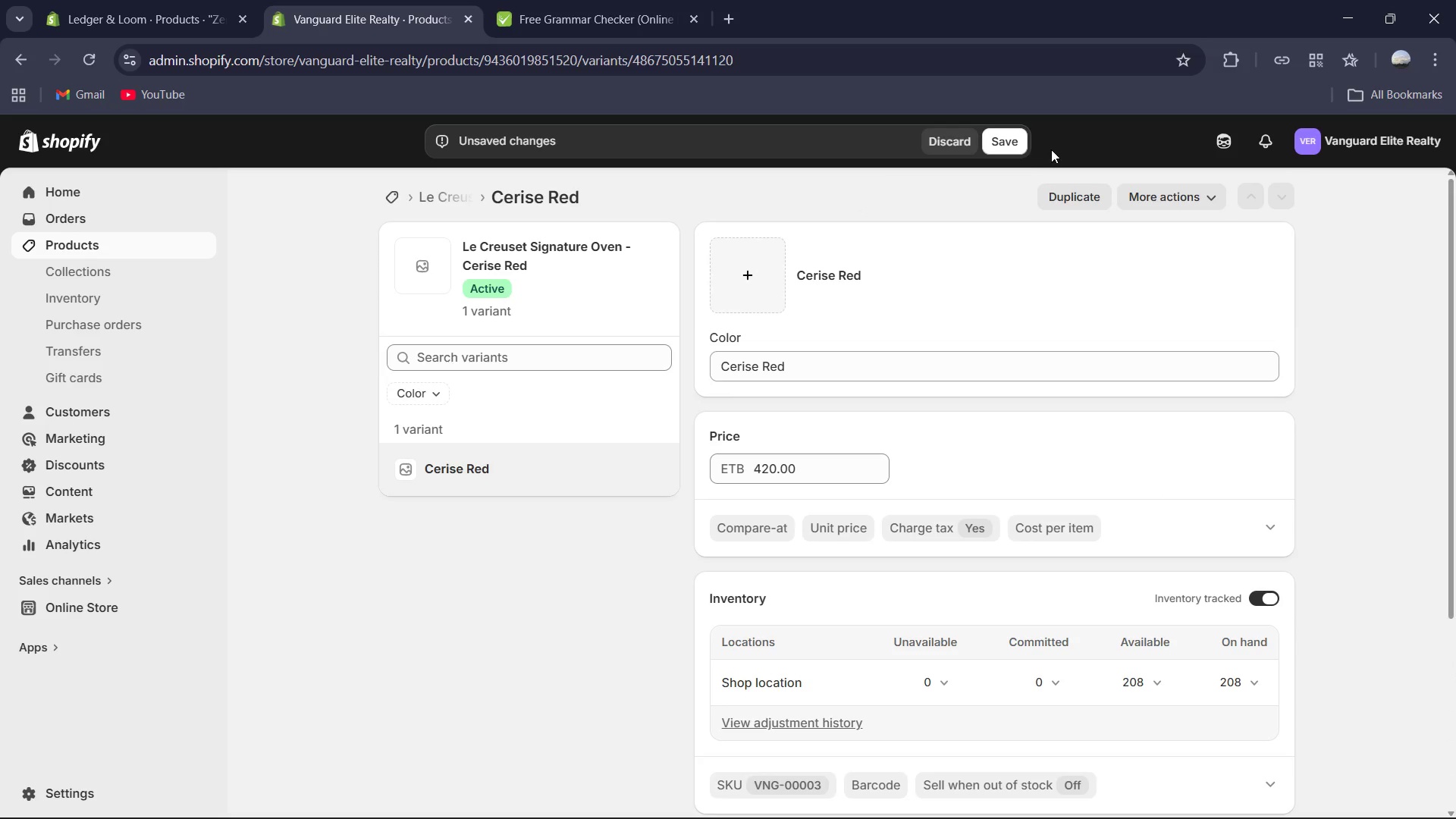 
left_click([1016, 149])
 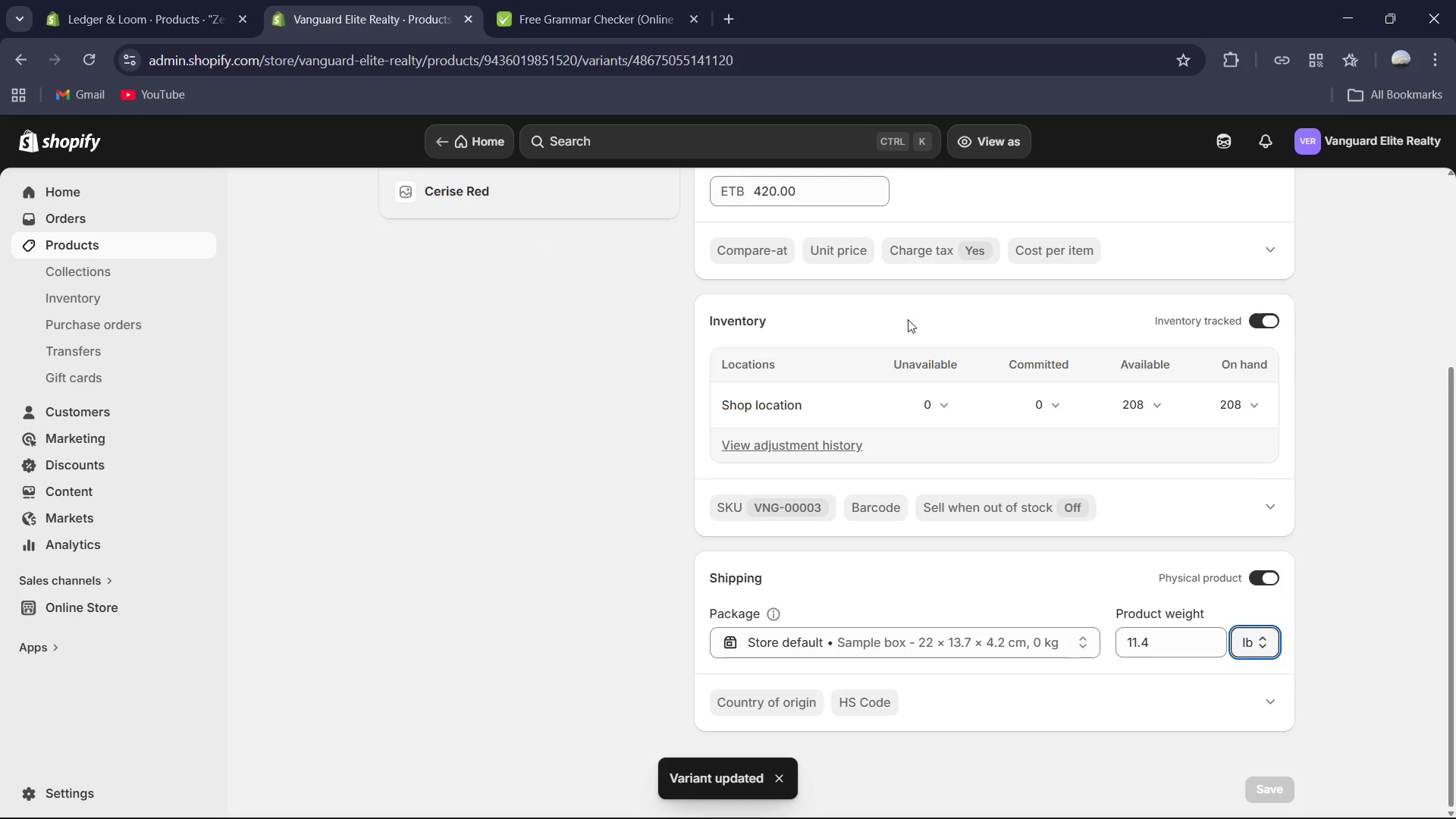 
wait(6.58)
 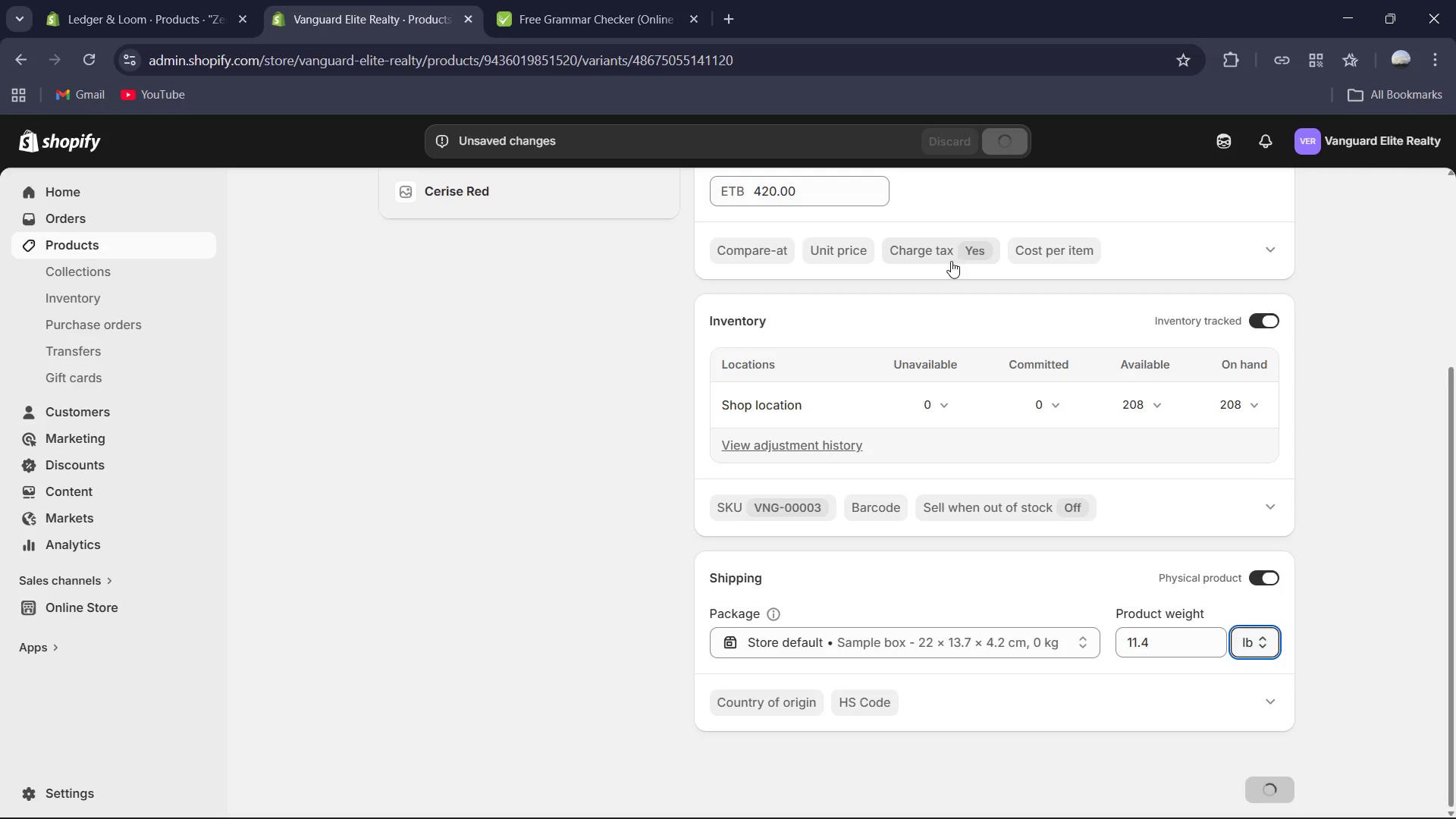 
scroll: coordinate [428, 415], scroll_direction: up, amount: 9.0
 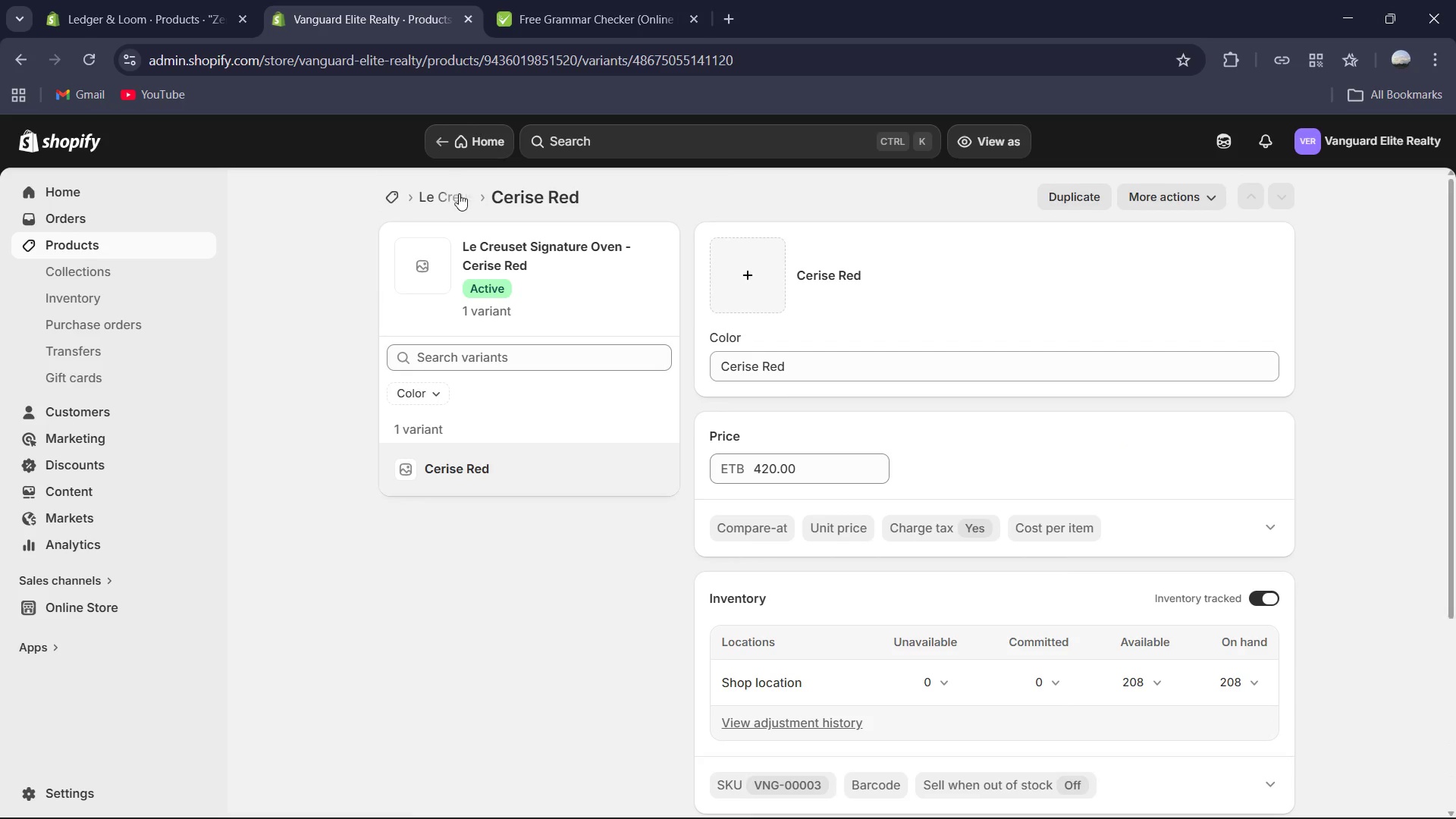 
left_click([460, 194])
 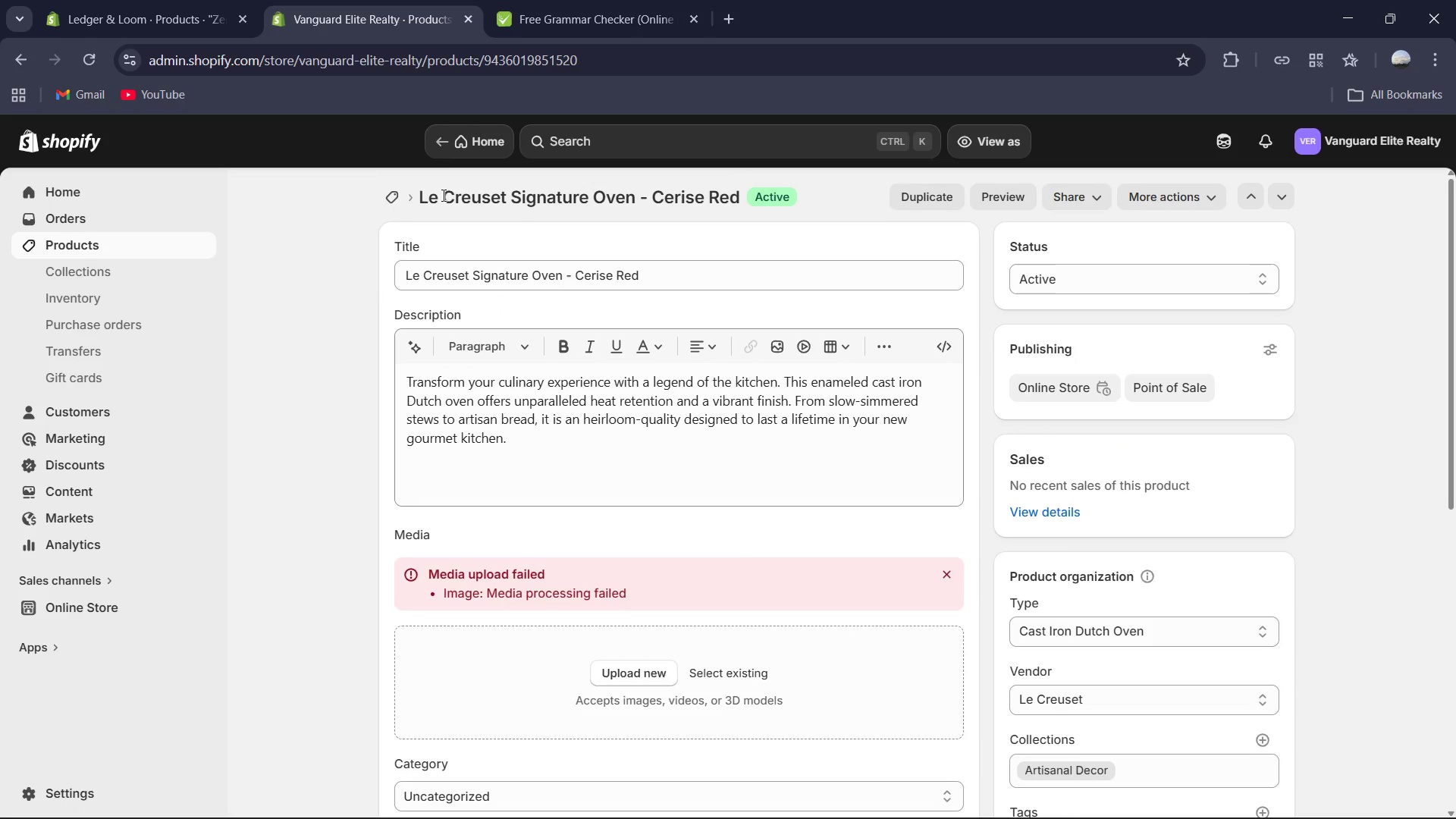 
scroll: coordinate [668, 187], scroll_direction: down, amount: 5.0
 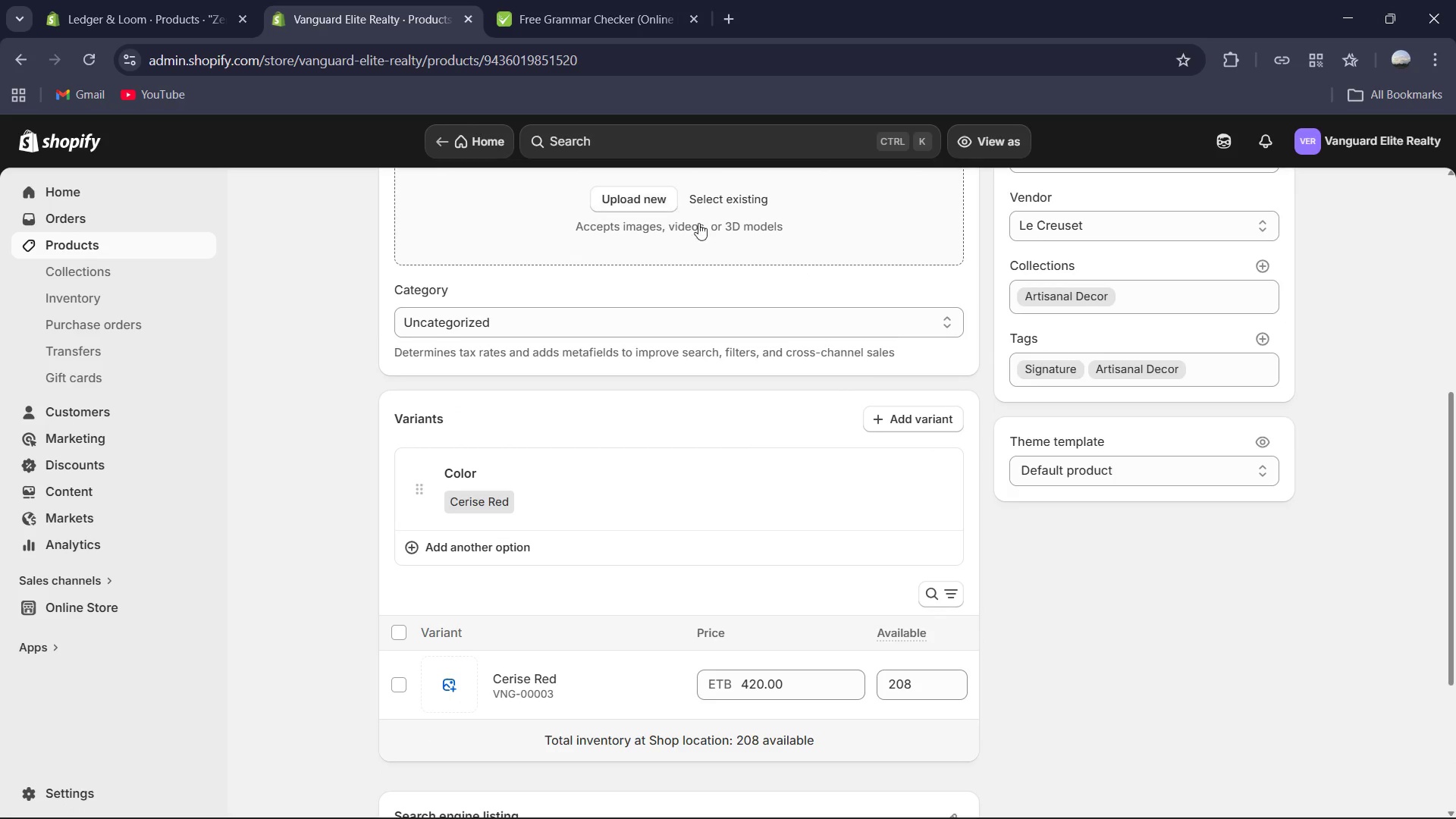 
scroll: coordinate [470, 264], scroll_direction: up, amount: 16.0
 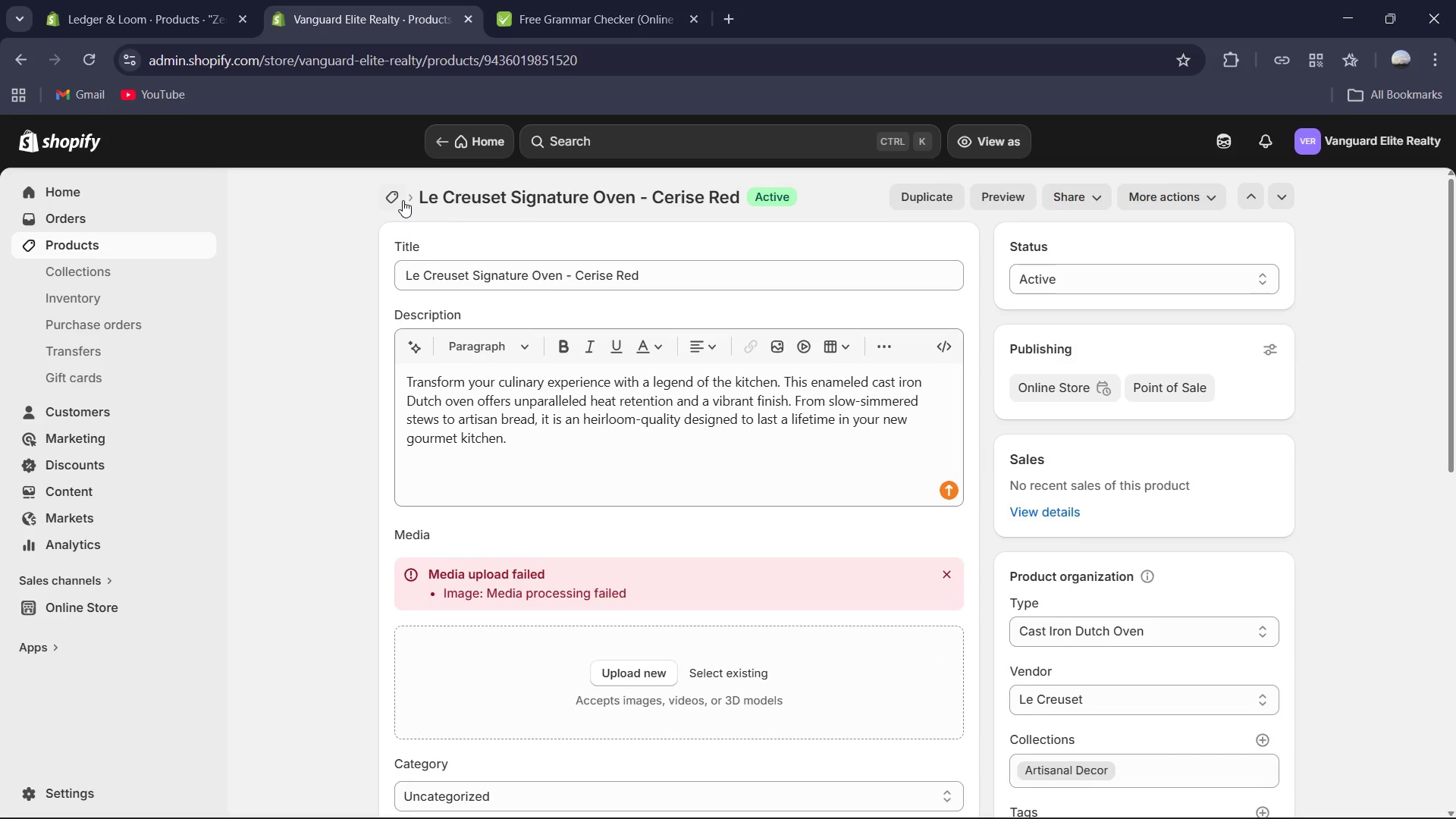 
left_click([403, 200])
 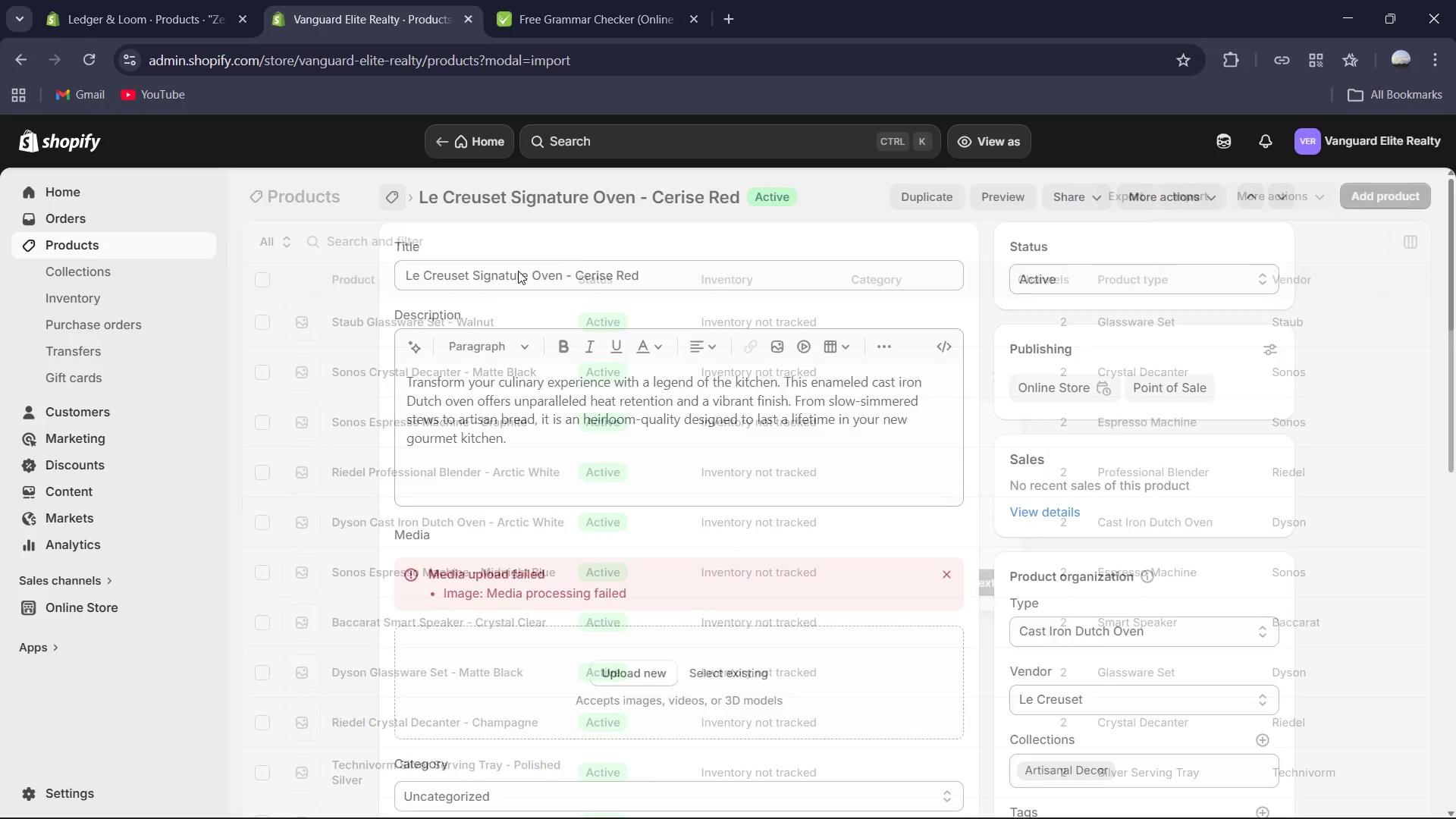 
scroll: coordinate [538, 315], scroll_direction: down, amount: 12.0
 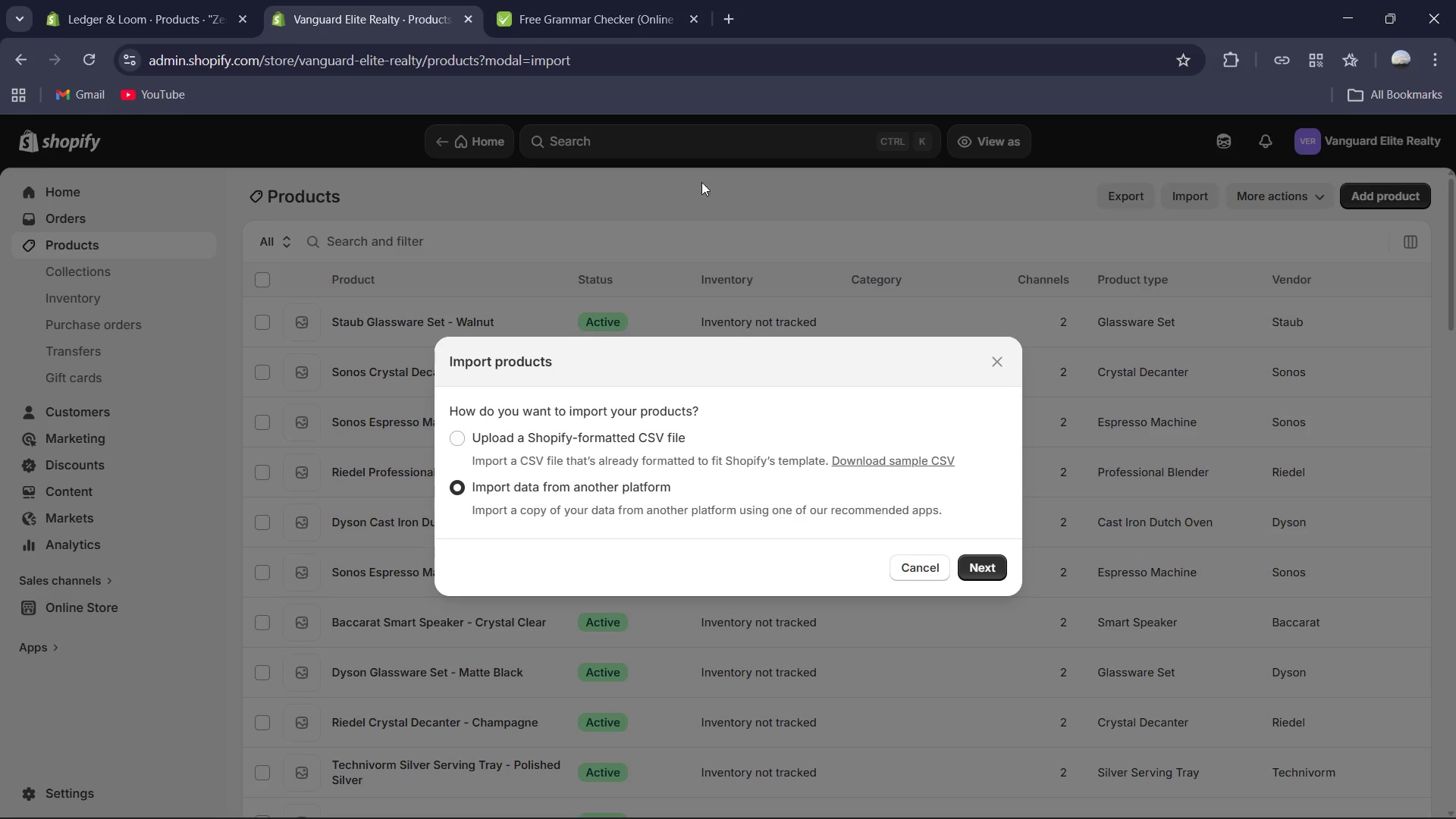 
left_click([701, 196])
 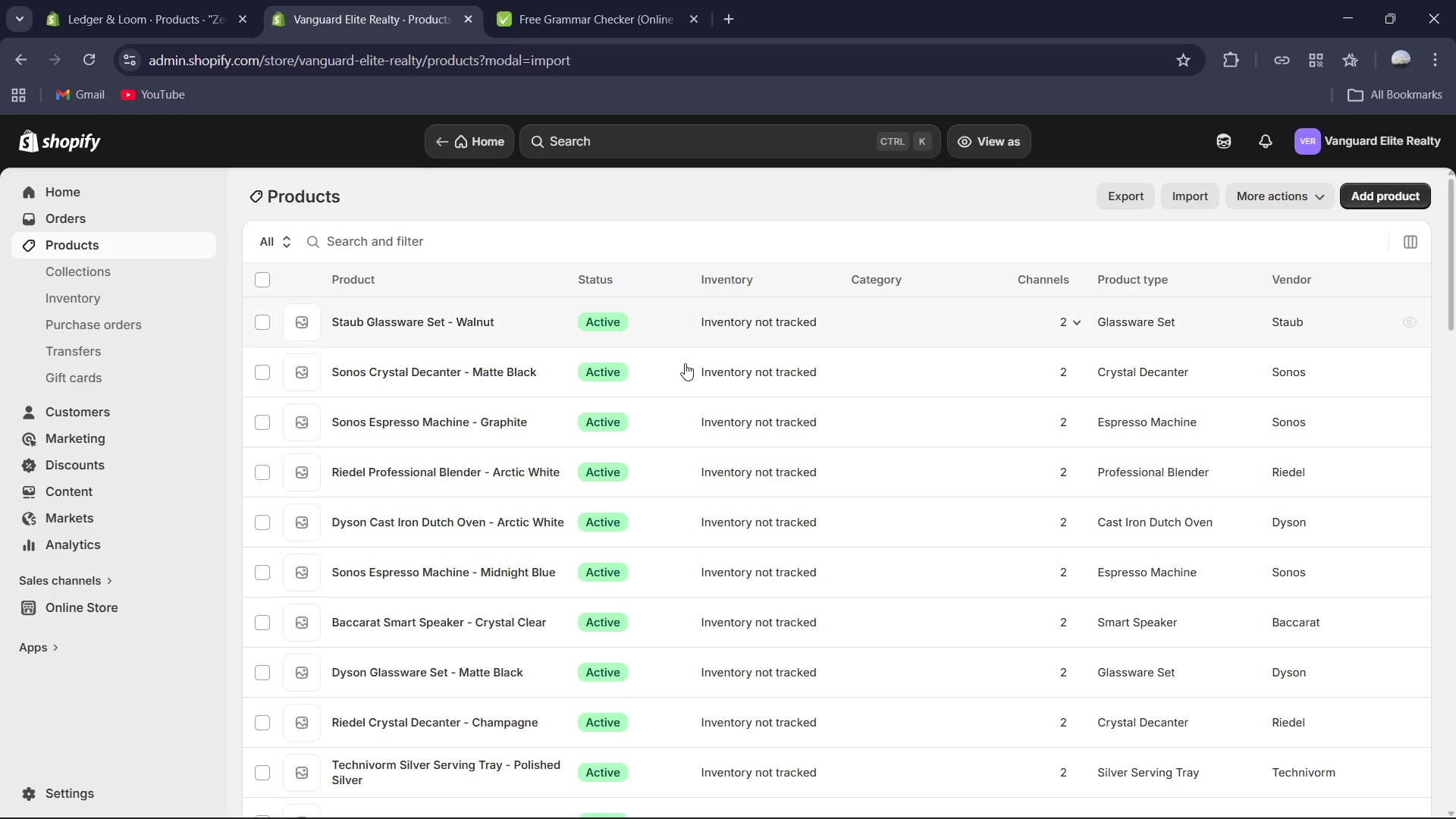 
scroll: coordinate [601, 394], scroll_direction: down, amount: 27.0
 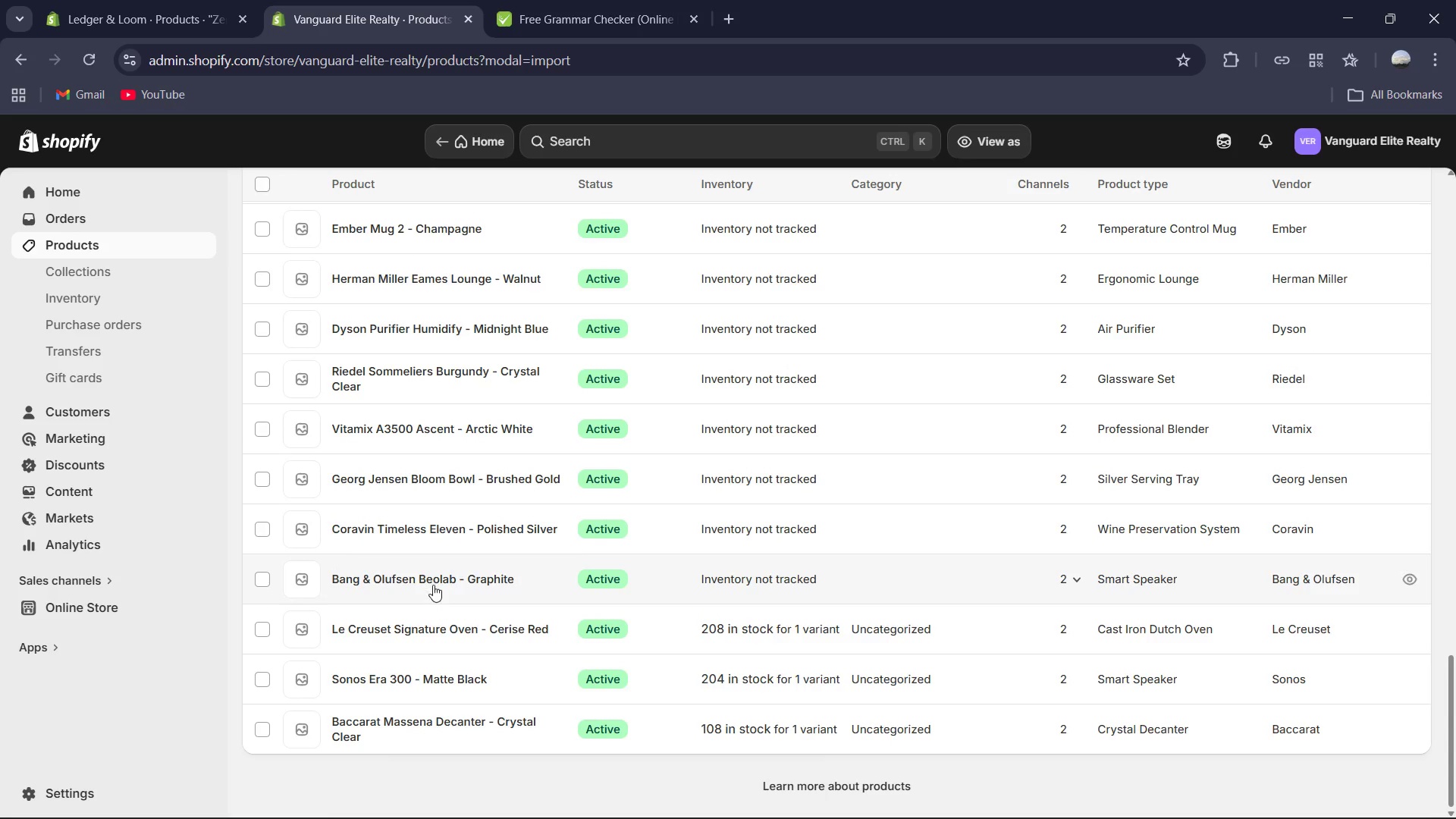 
left_click([433, 581])
 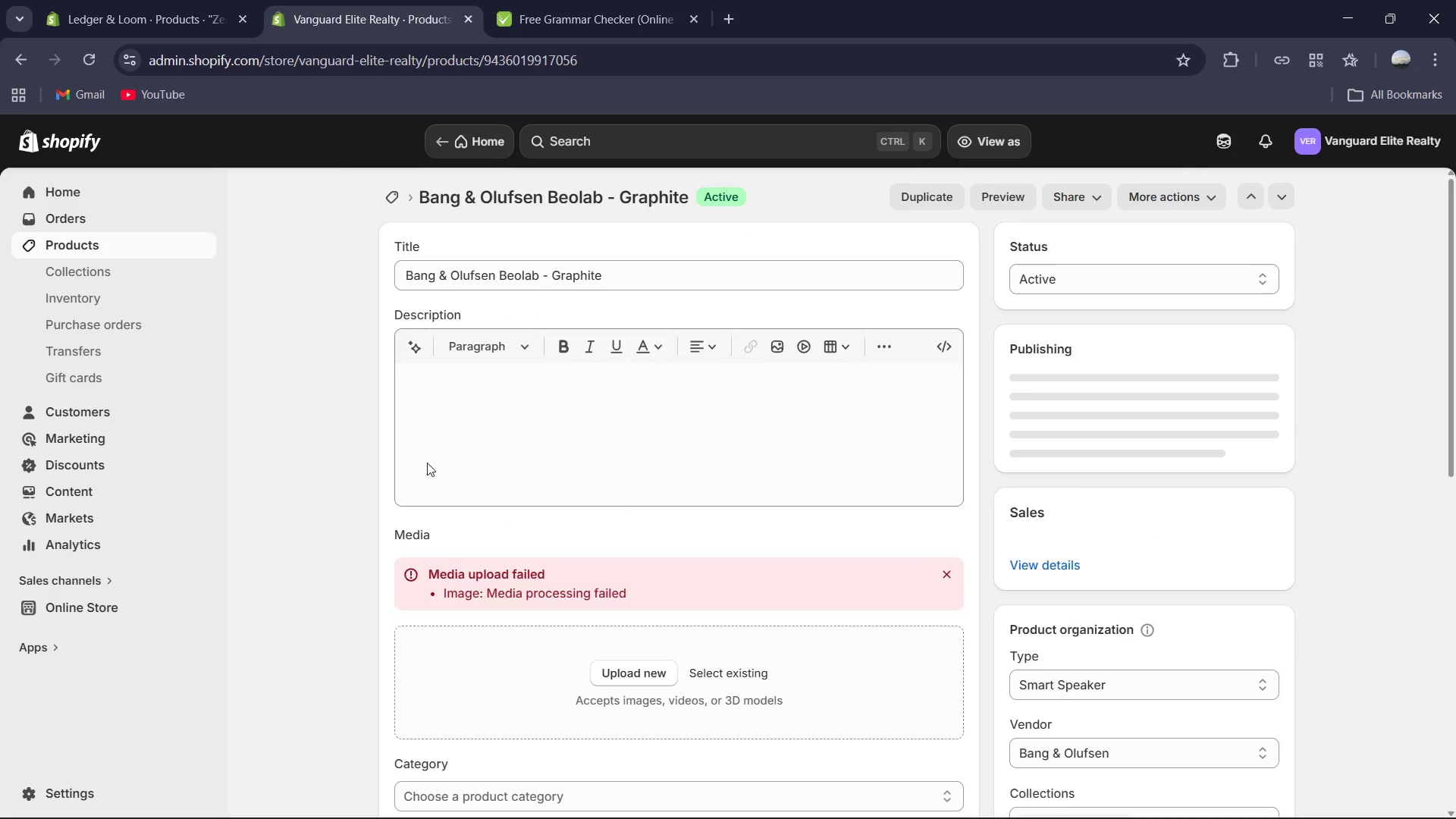 
left_click([446, 438])
 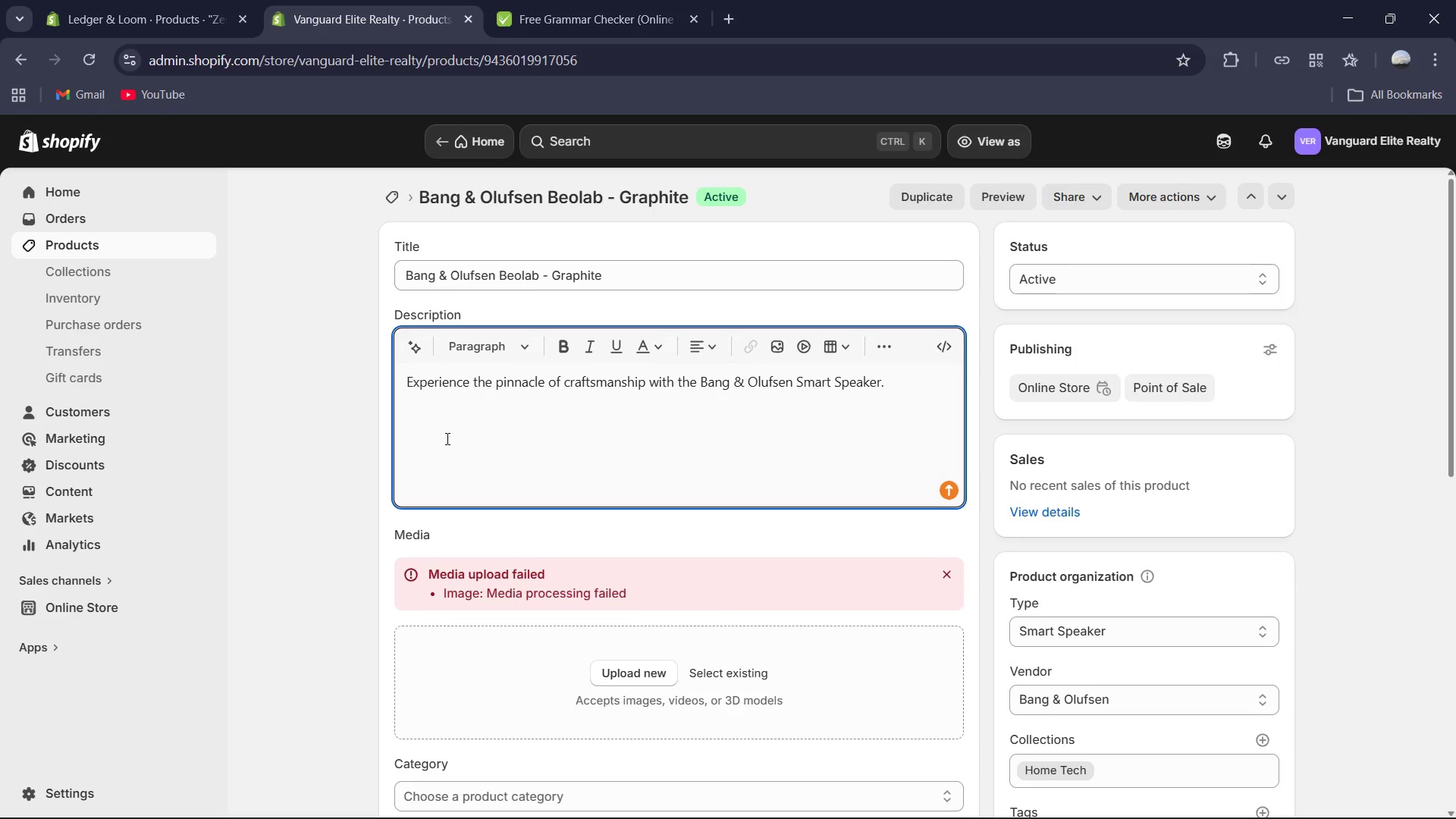 
key(Control+A)
 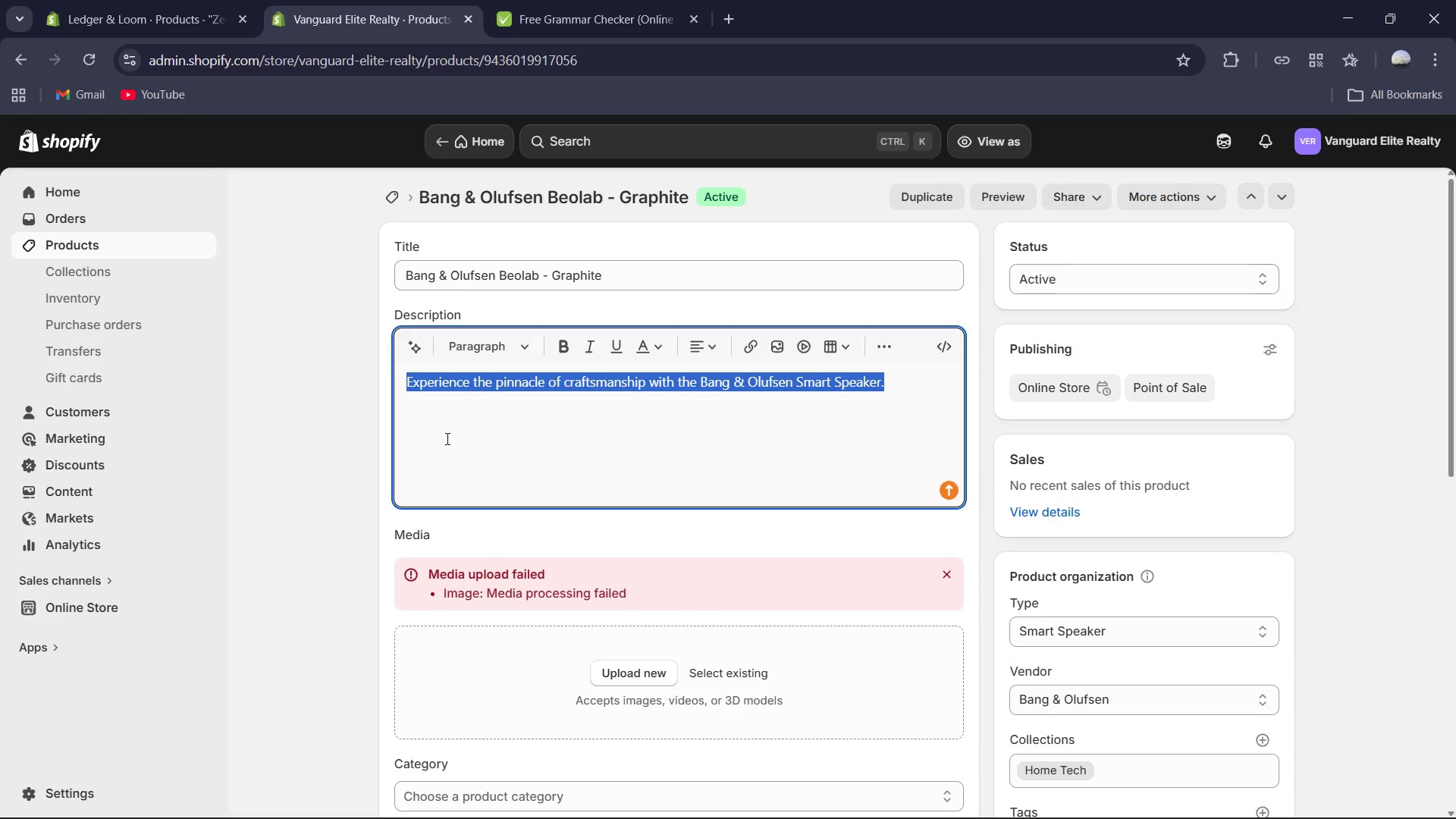 
type(Experience the intersection of art )
 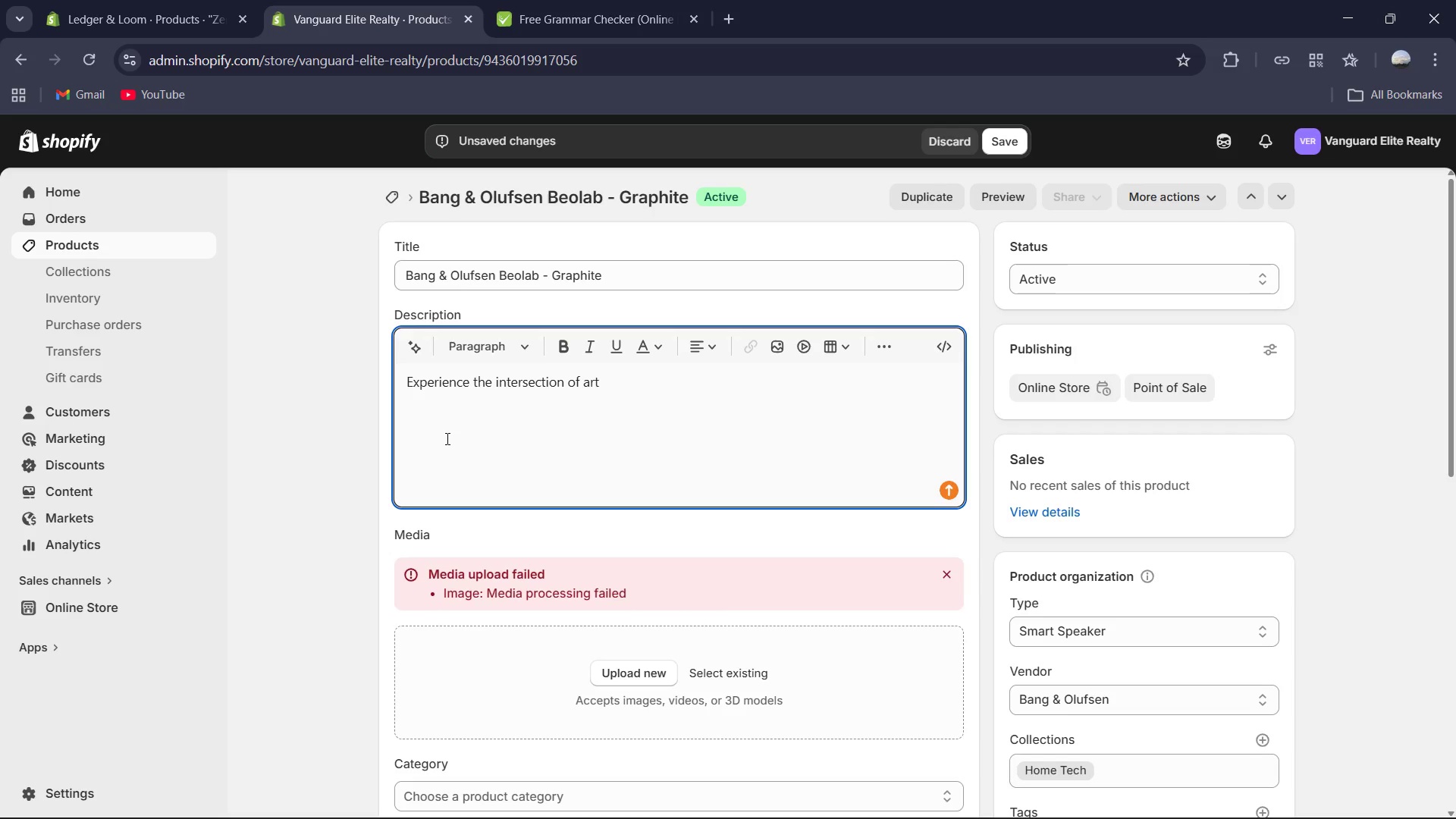 
wait(6.47)
 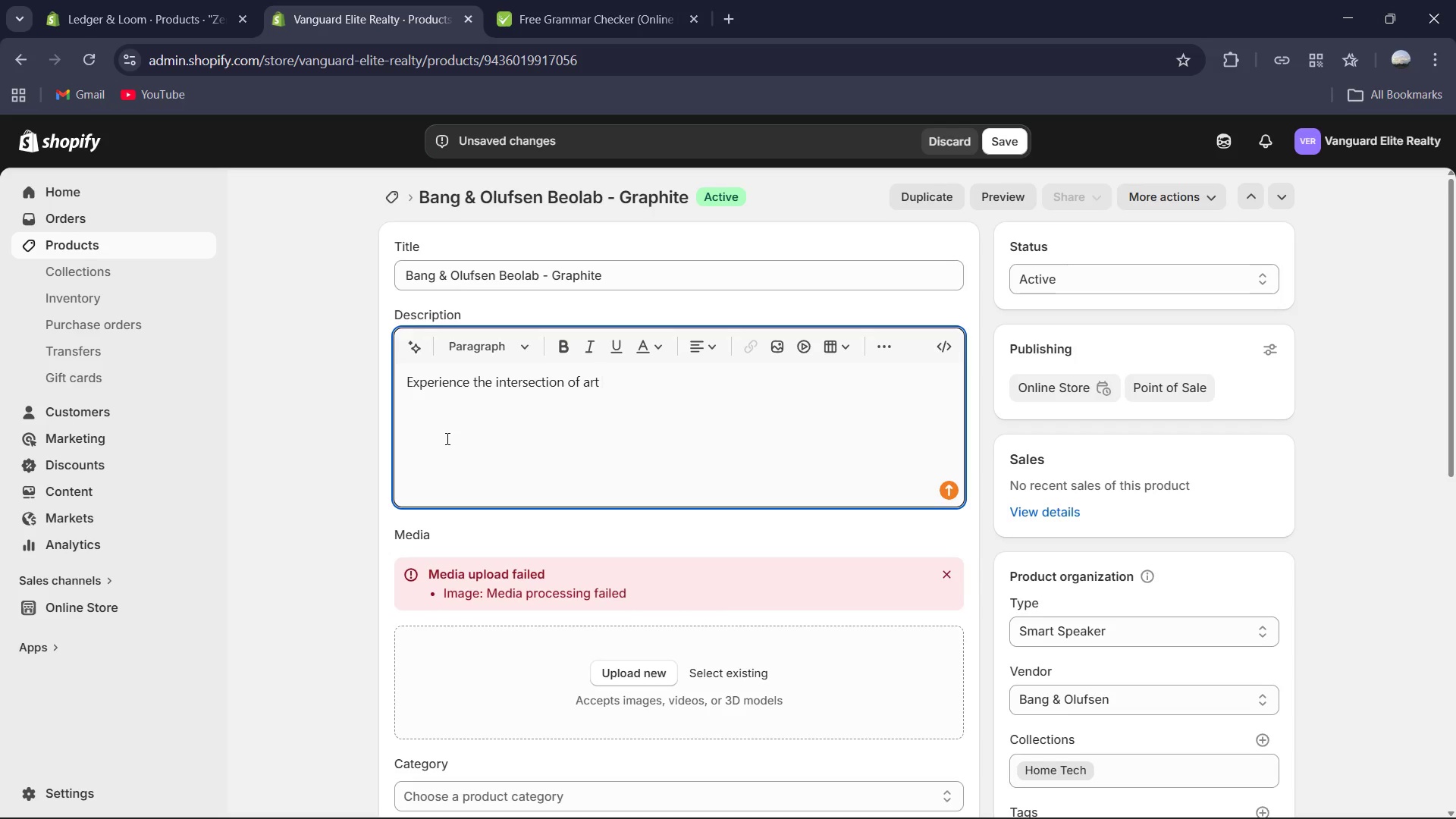 
type(and audio with this Bang & )
 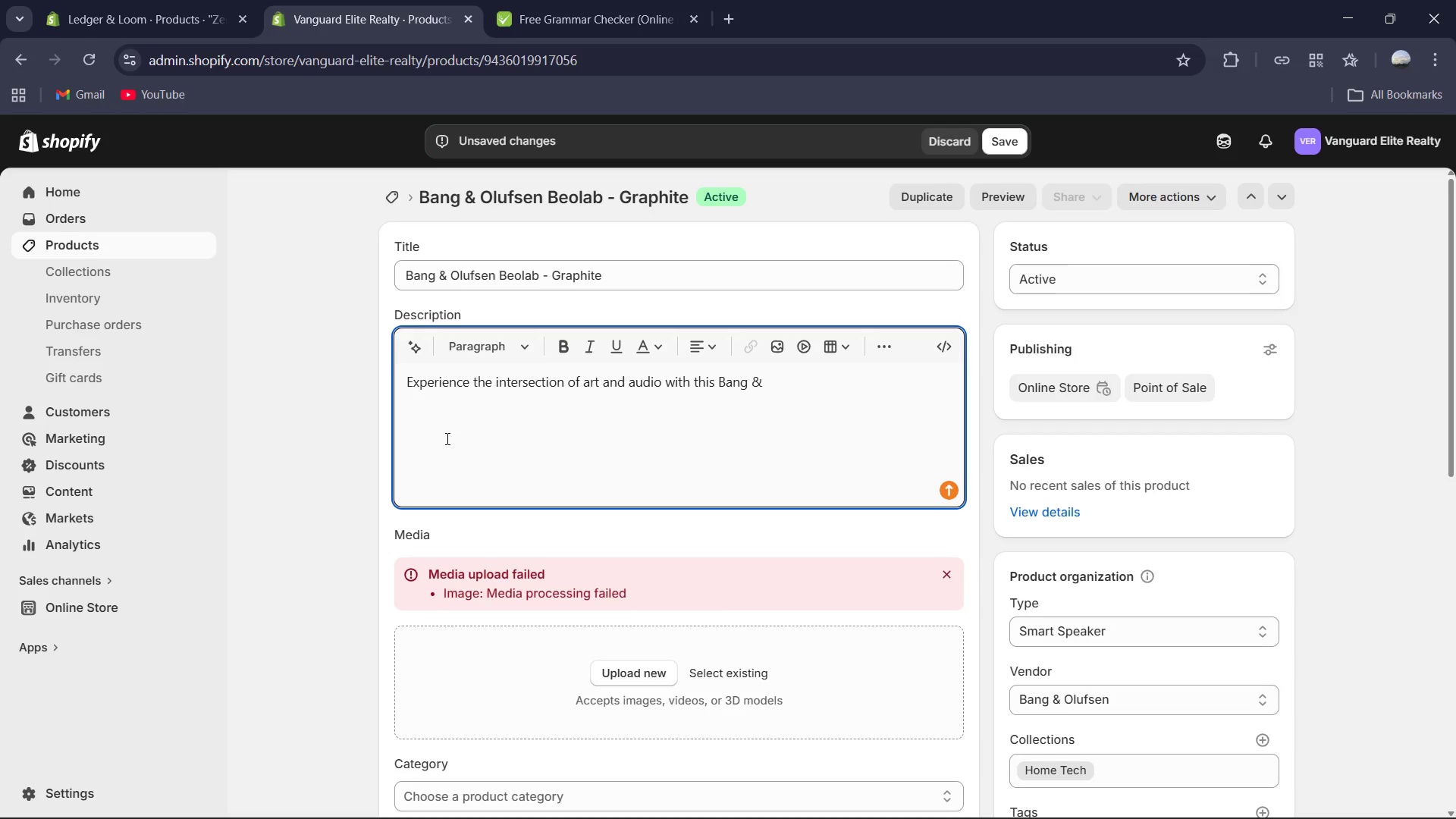 
type(Olu)
 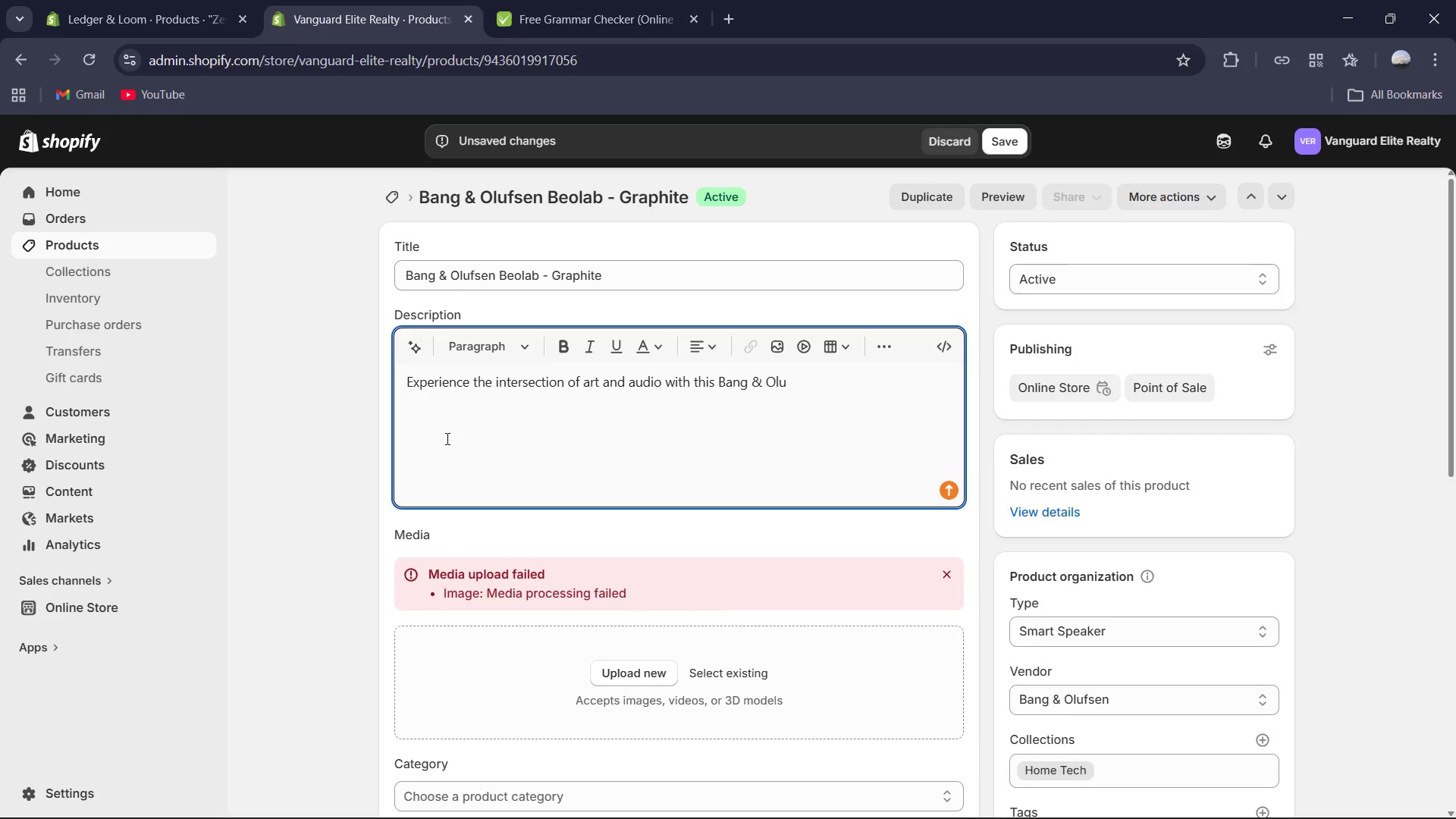 
wait(15.45)
 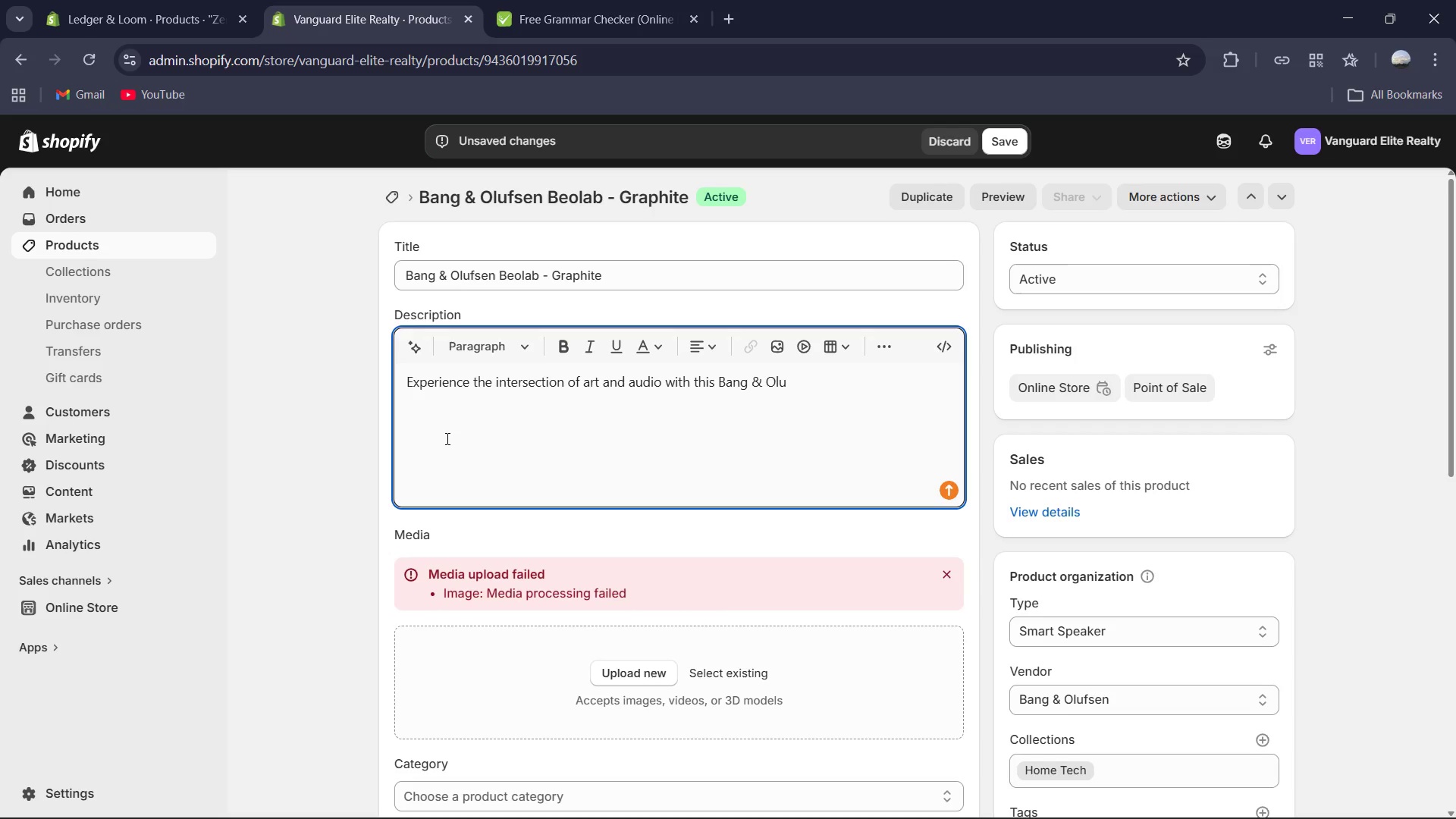 
type([Mute]fsen masterpiece. This smart speaker provides high-fidelity, room-filling sound that is meticulously calibrated for the uniquee acousi)
key(Backspace)
type(tics of your modern interioi)
key(Backspace)
type(r )
key(Backspace)
type(. Its graphite aluminum finish offers a si)
key(Backspace)
type(ophisticar)
key(Backspace)
type(ted )
key(Backspace)
type(, minimalist aesthetic, making it a functional statement piece for your new home )
key(Backspace)
type(. )
 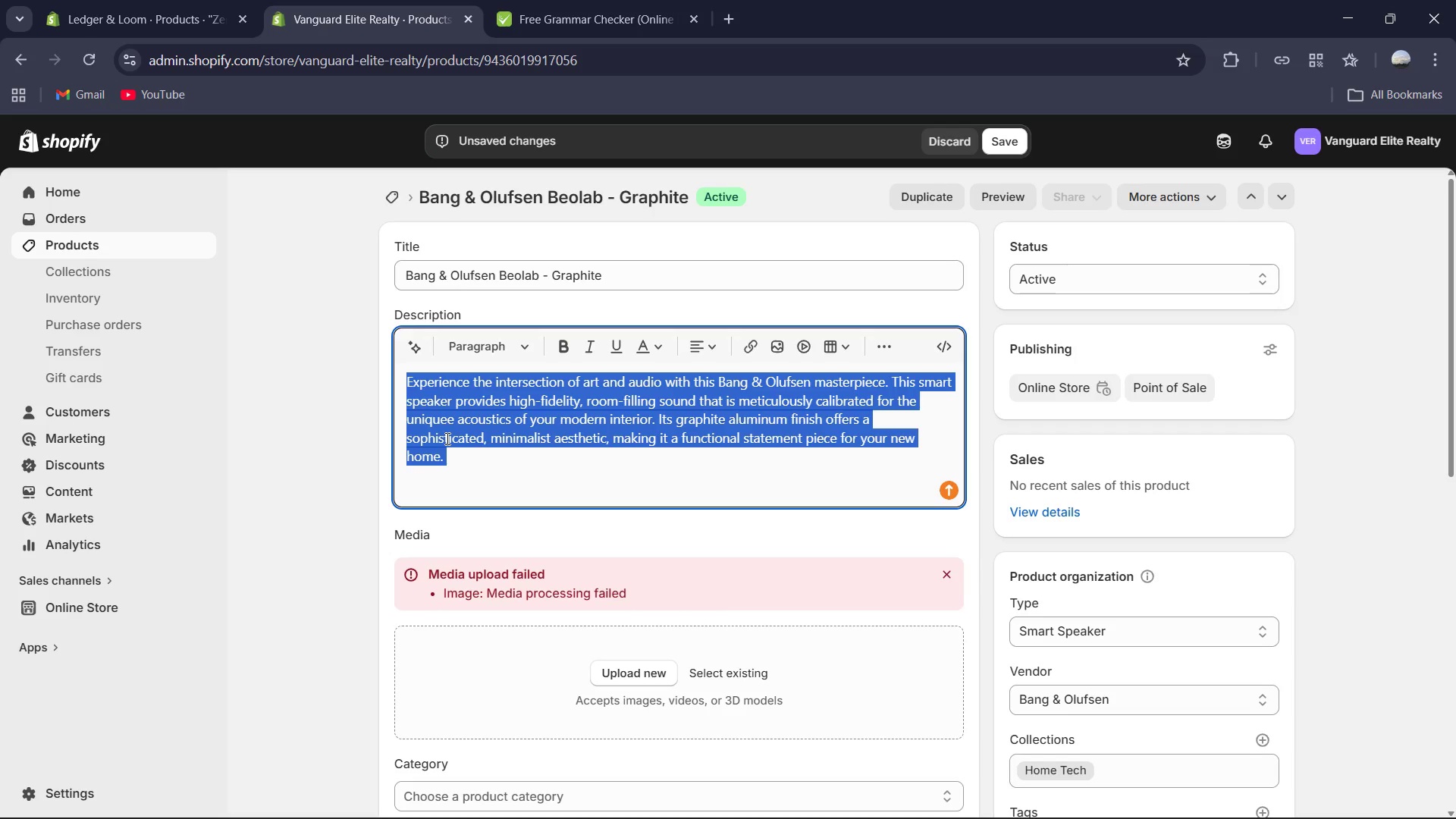 
key(Control+A)
 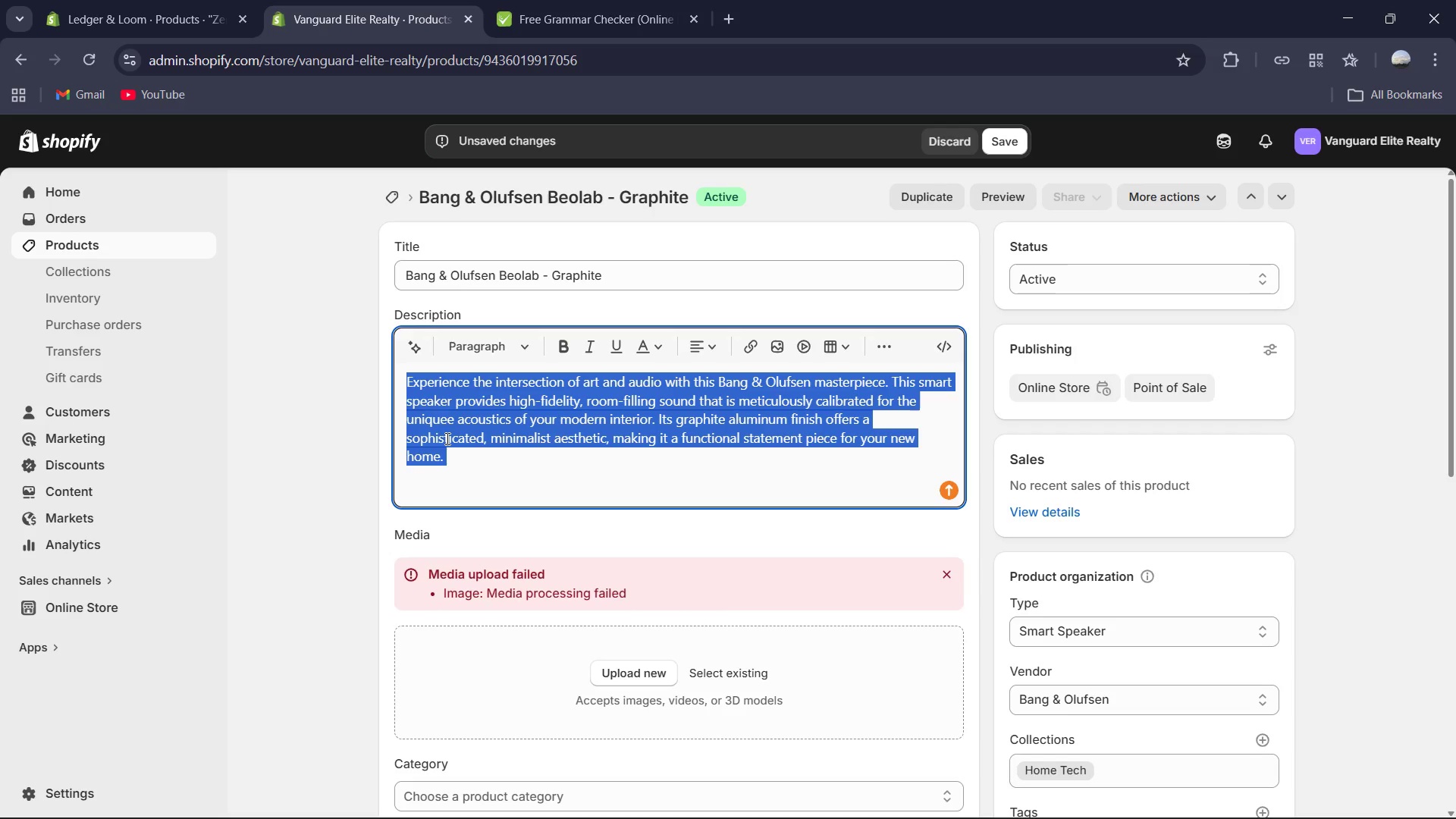 
key(Control+C)
 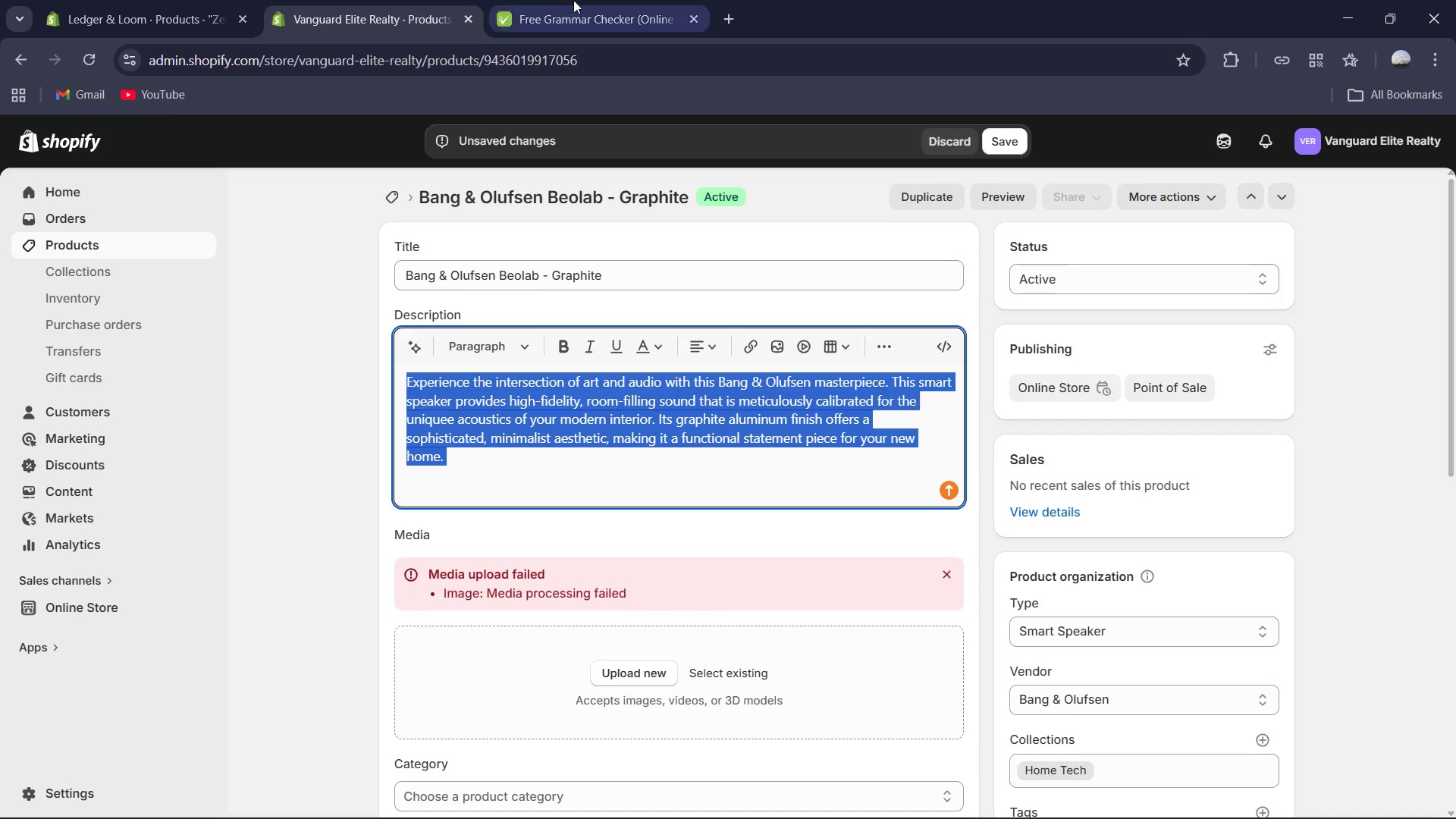 
left_click_drag(start_coordinate=[579, 1], to_coordinate=[579, 5])
 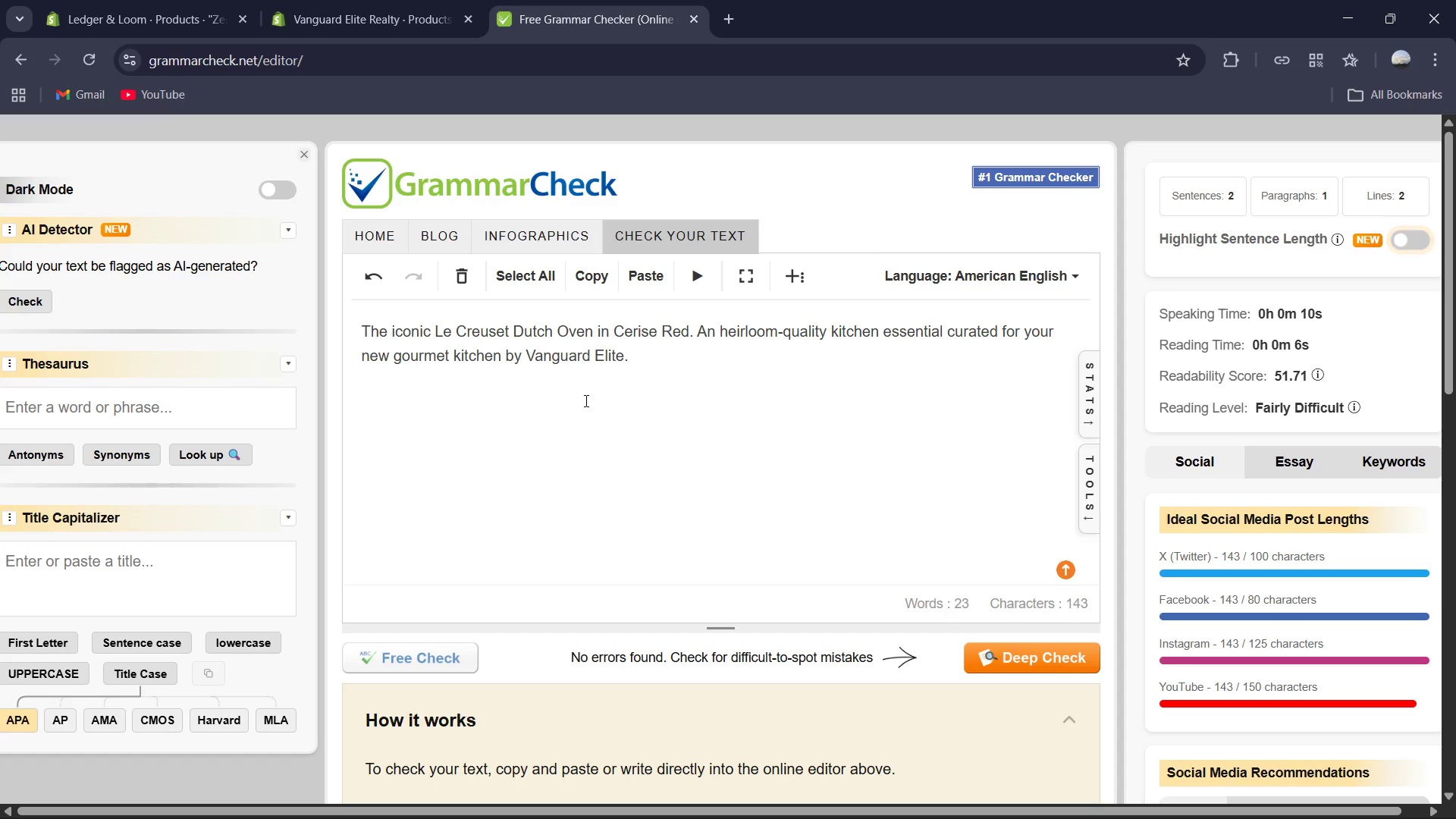 
key(Control+ControlLeft)
 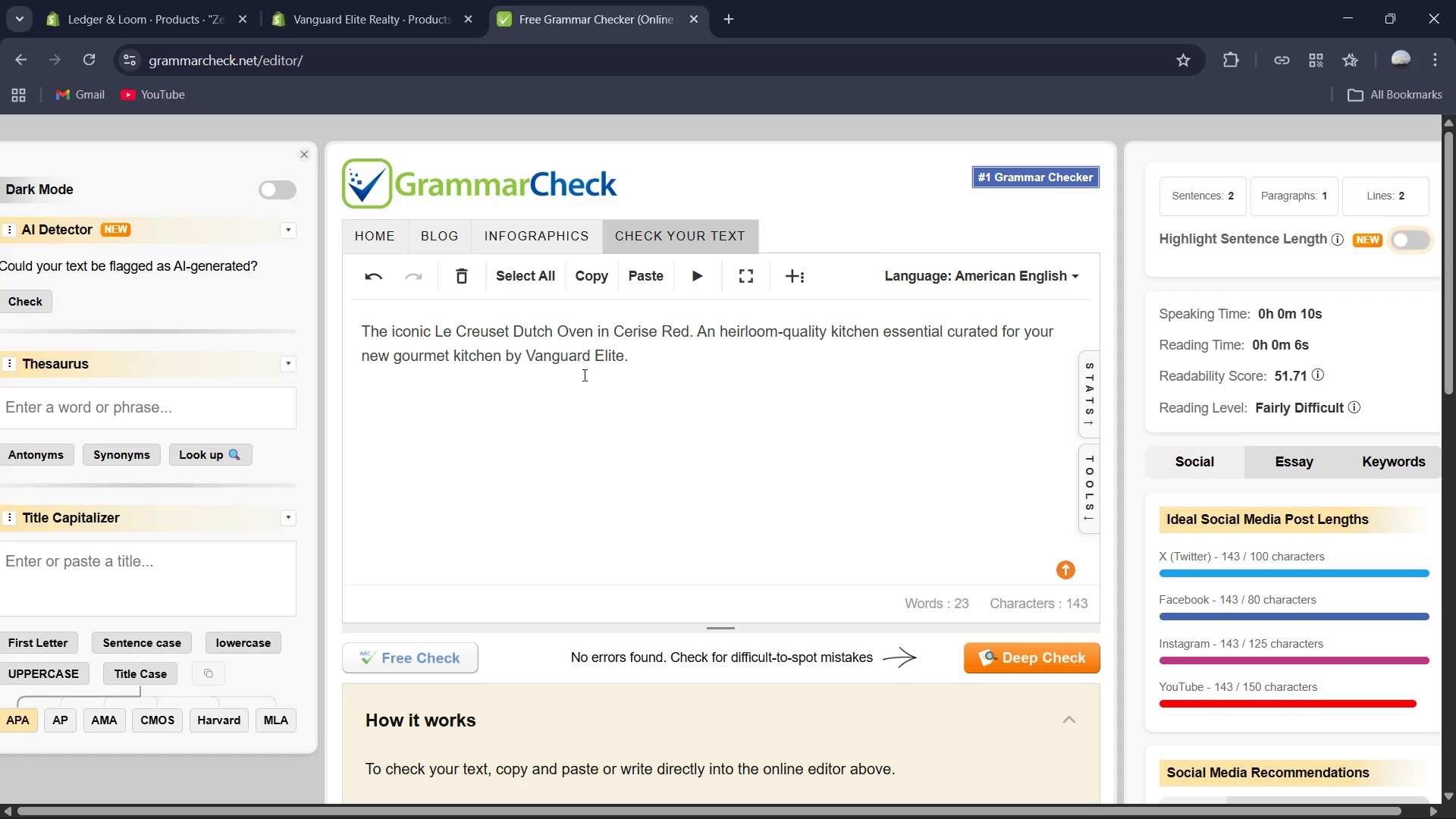 
left_click([585, 400])
 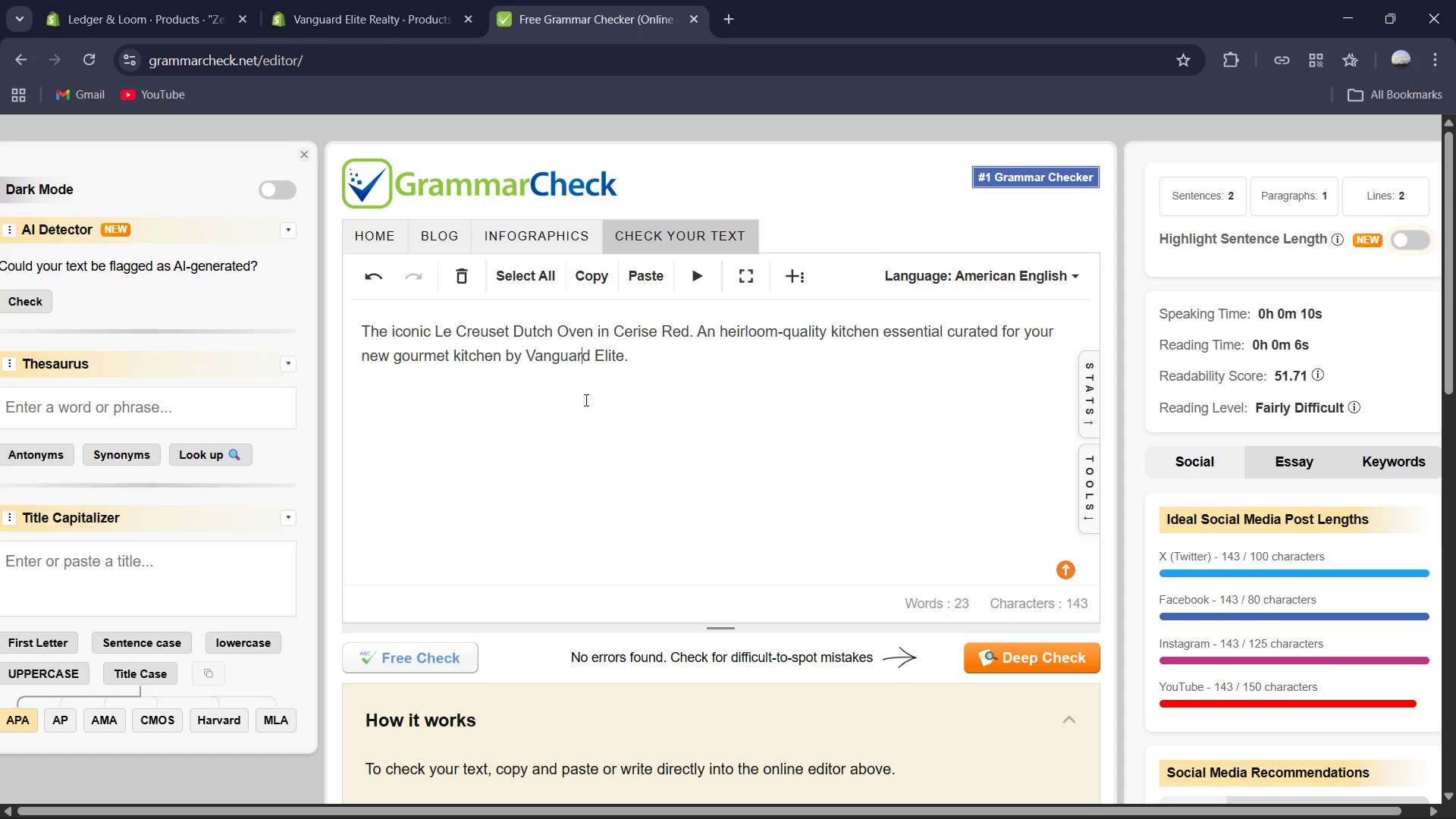 
key(Control+A)
 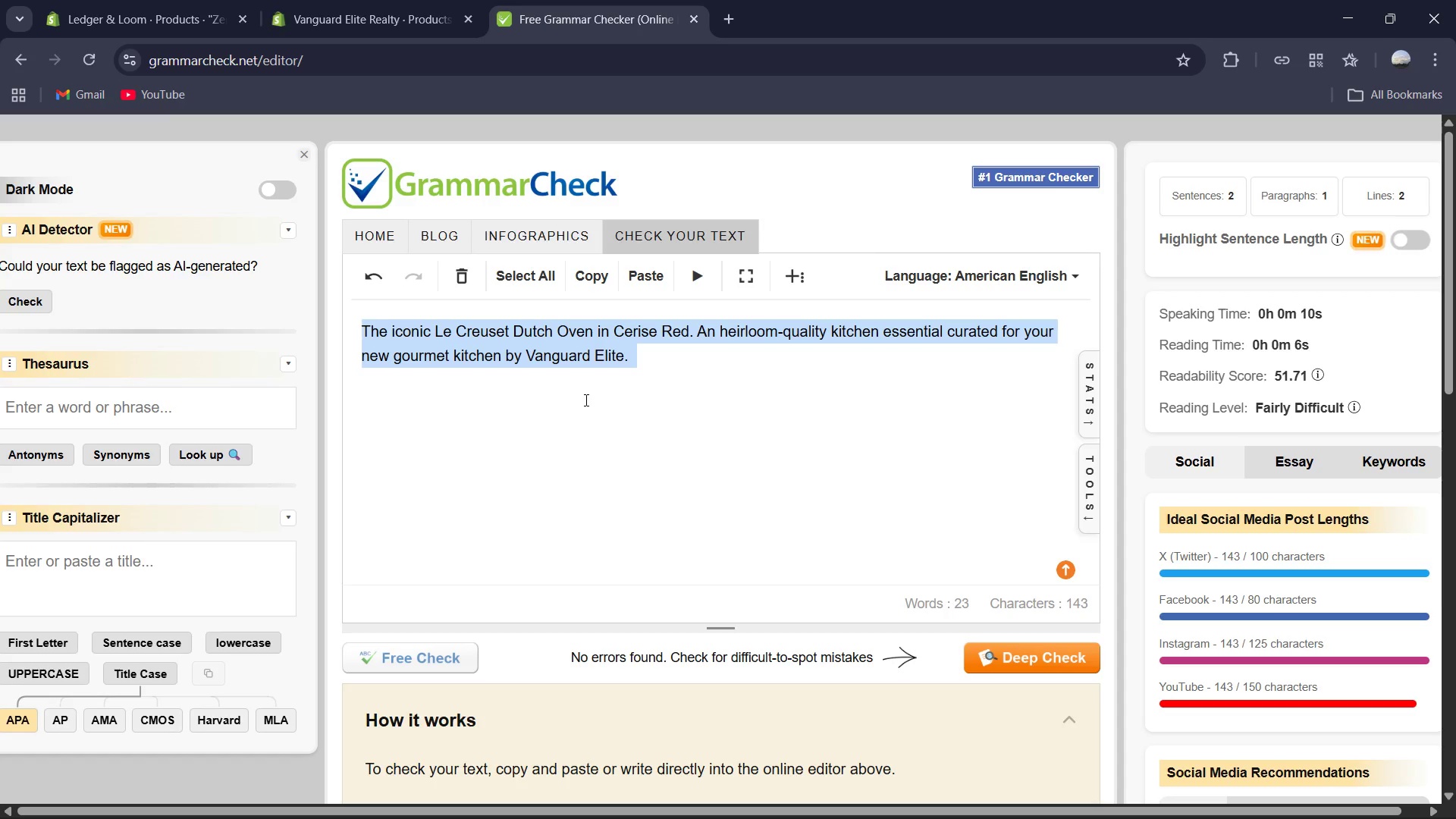 
key(Control+V)
 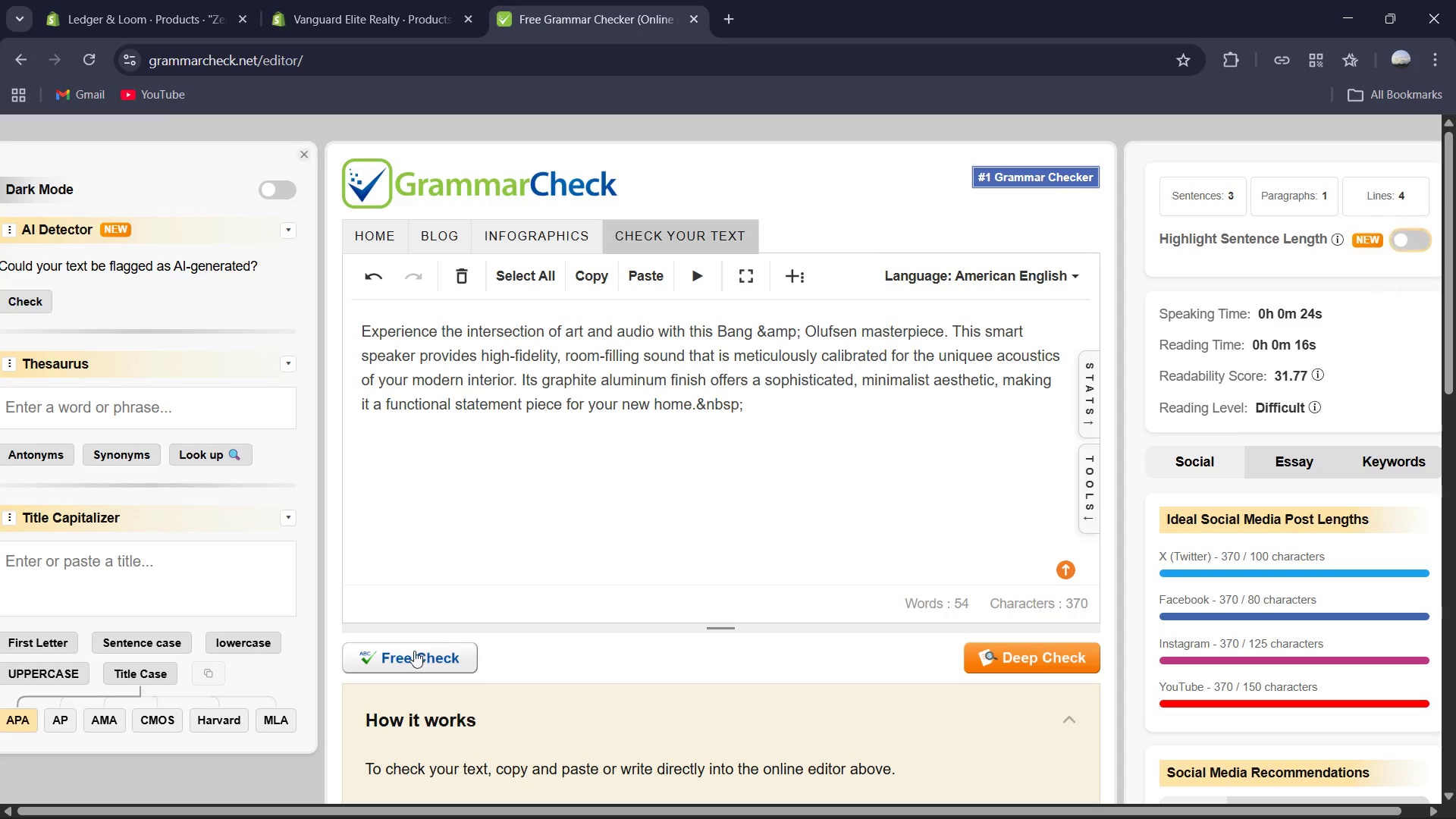 
left_click([413, 654])
 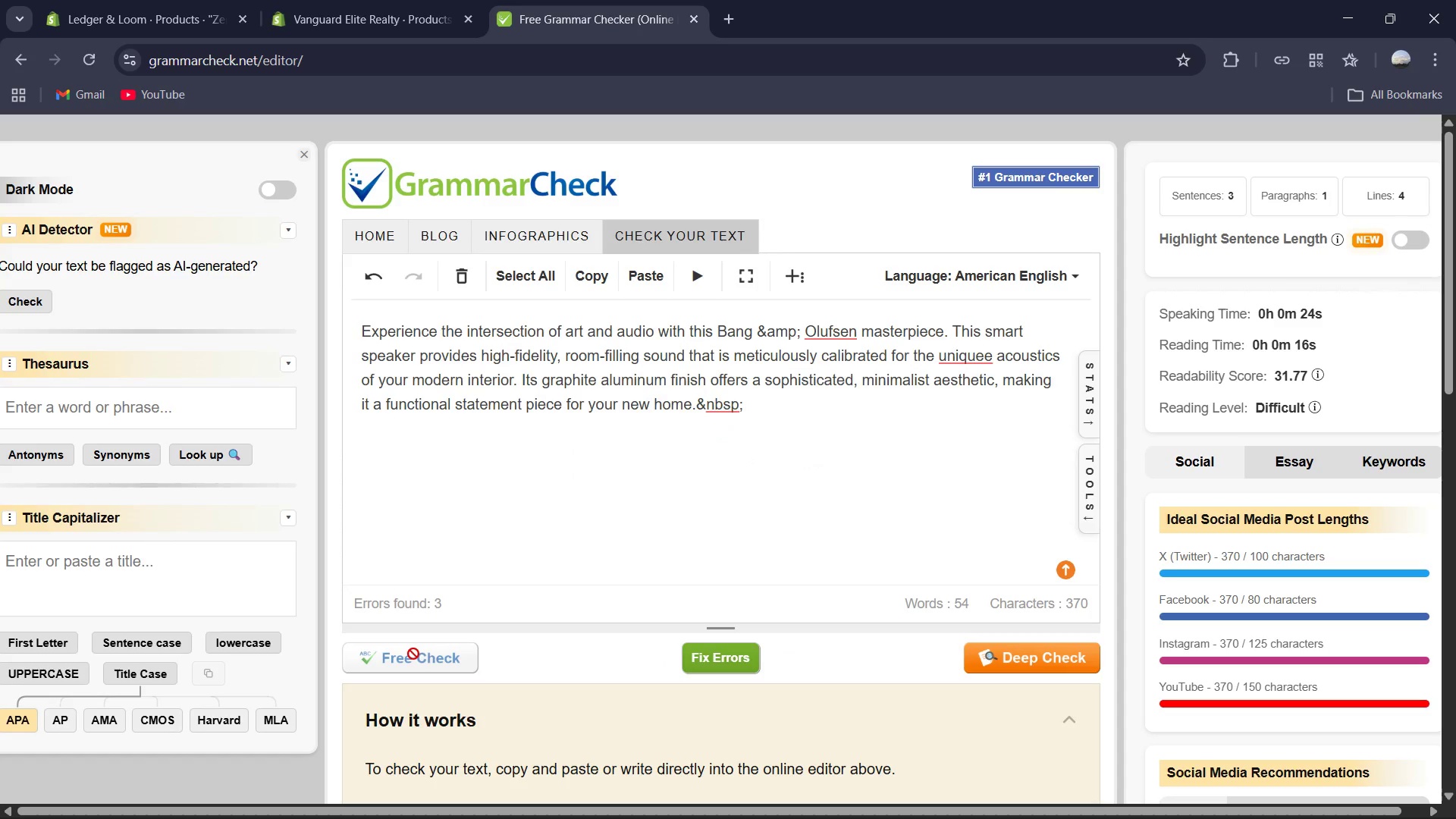 
left_click_drag(start_coordinate=[757, 405], to_coordinate=[697, 412])
 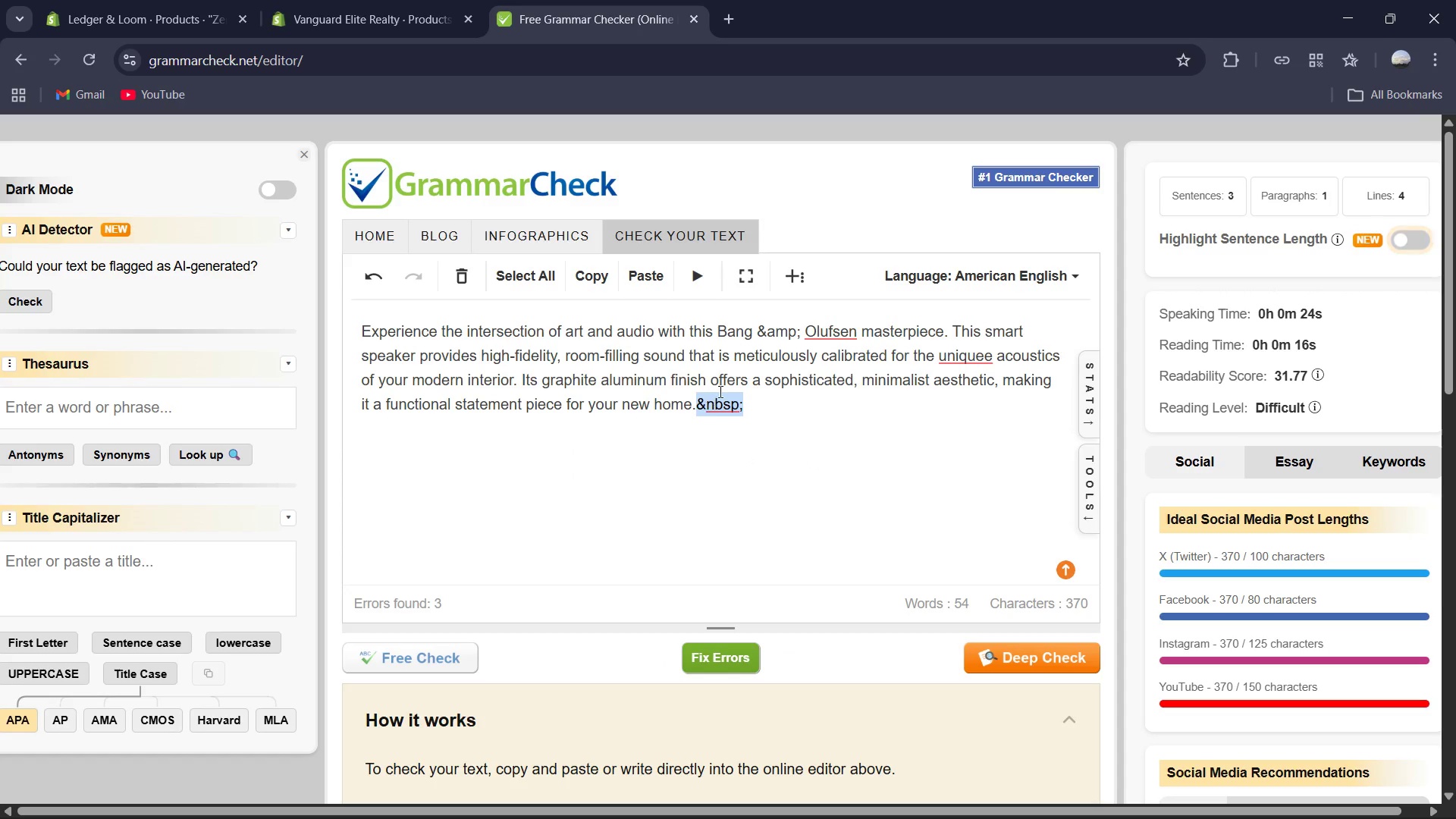 
key(Backspace)
 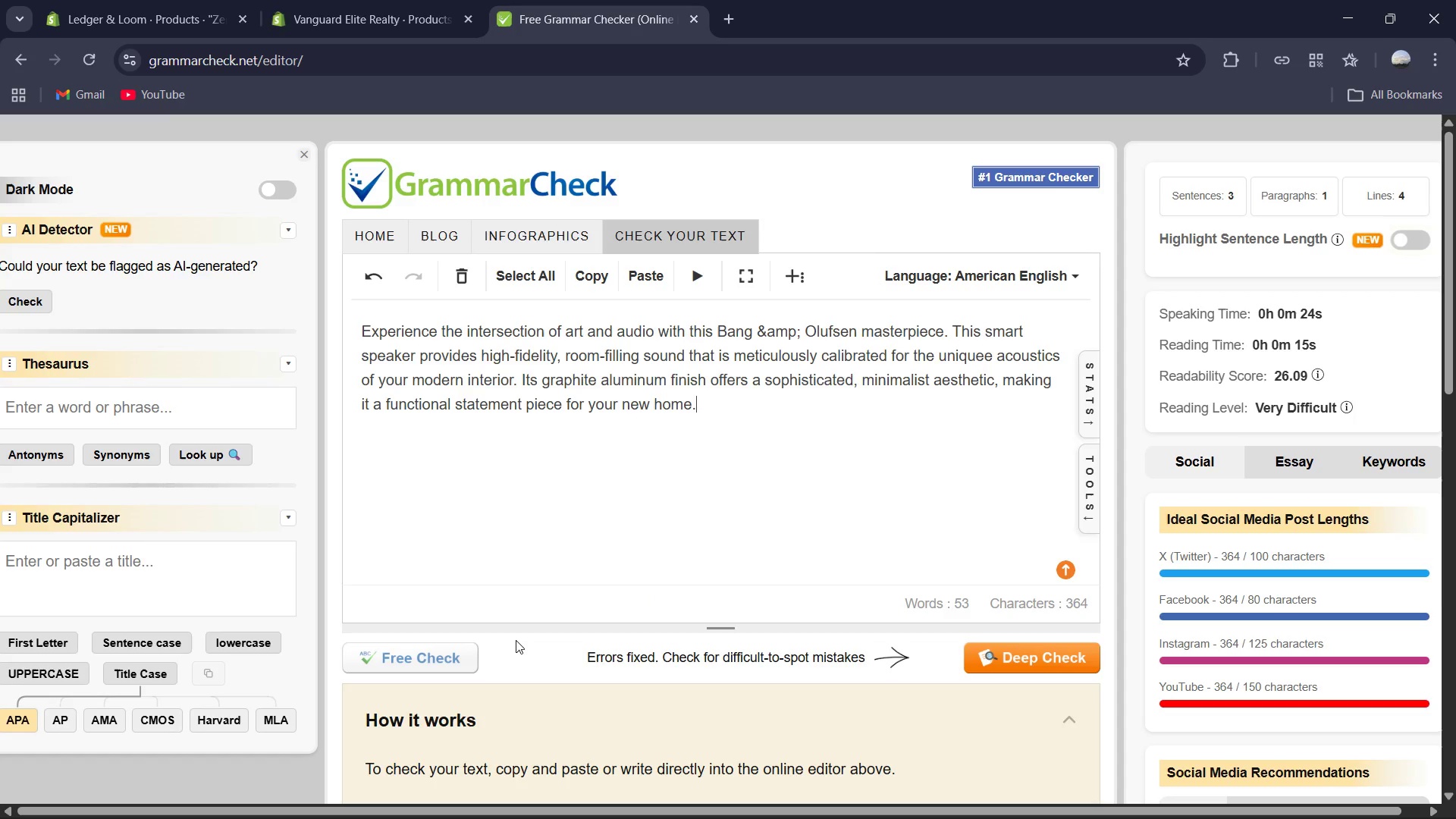 
left_click([453, 654])
 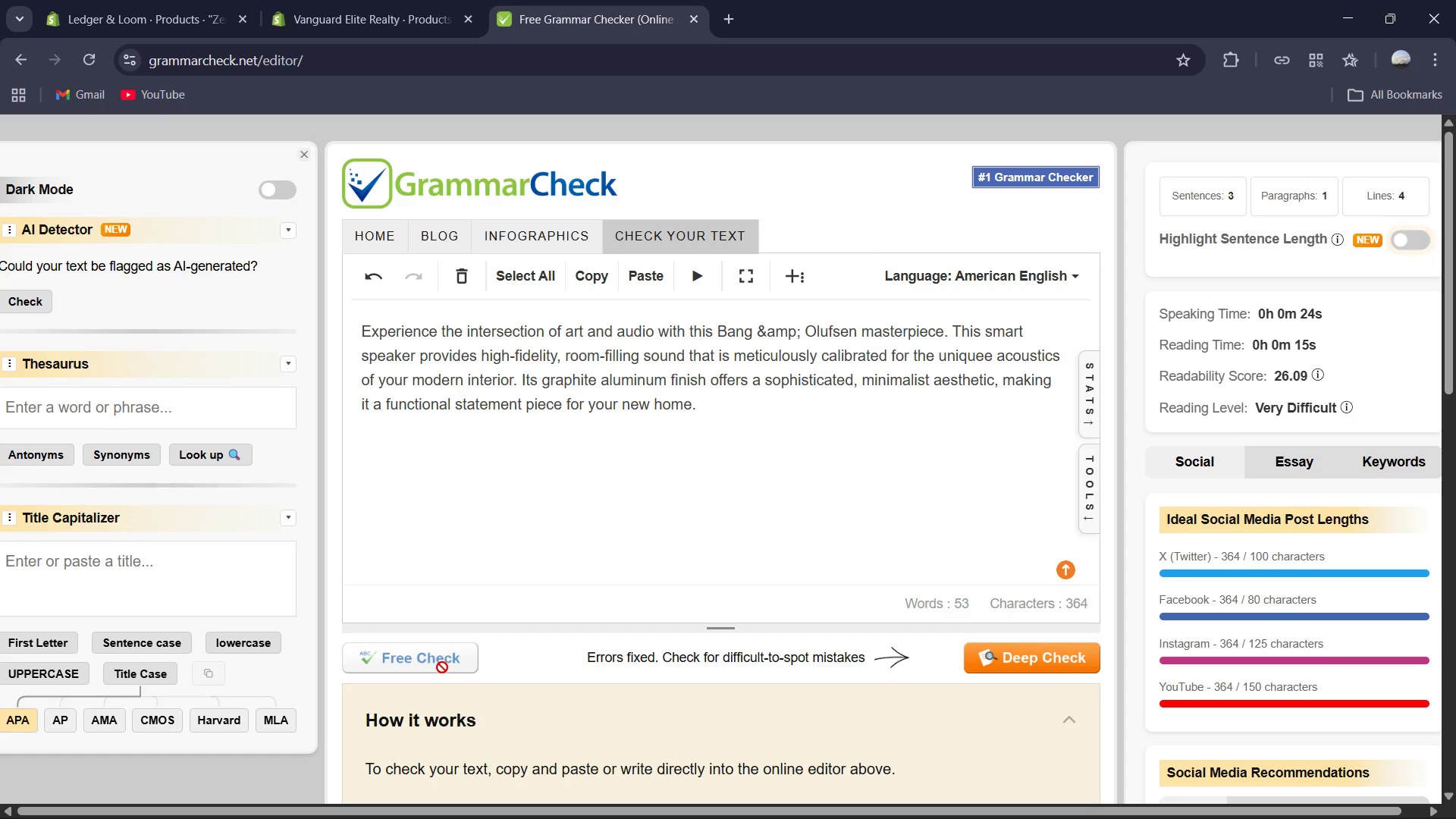 
wait(6.56)
 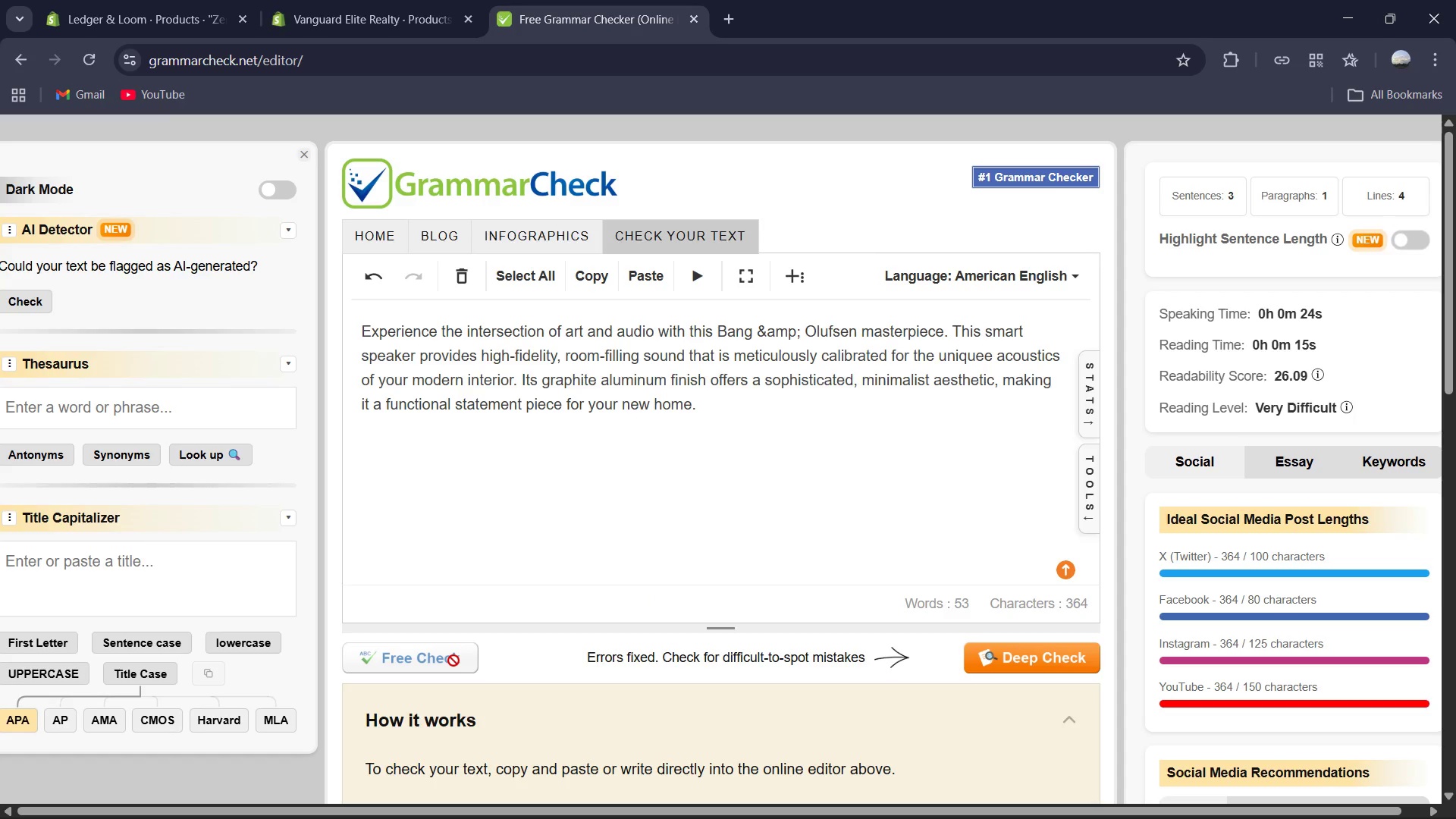 
left_click([412, 659])
 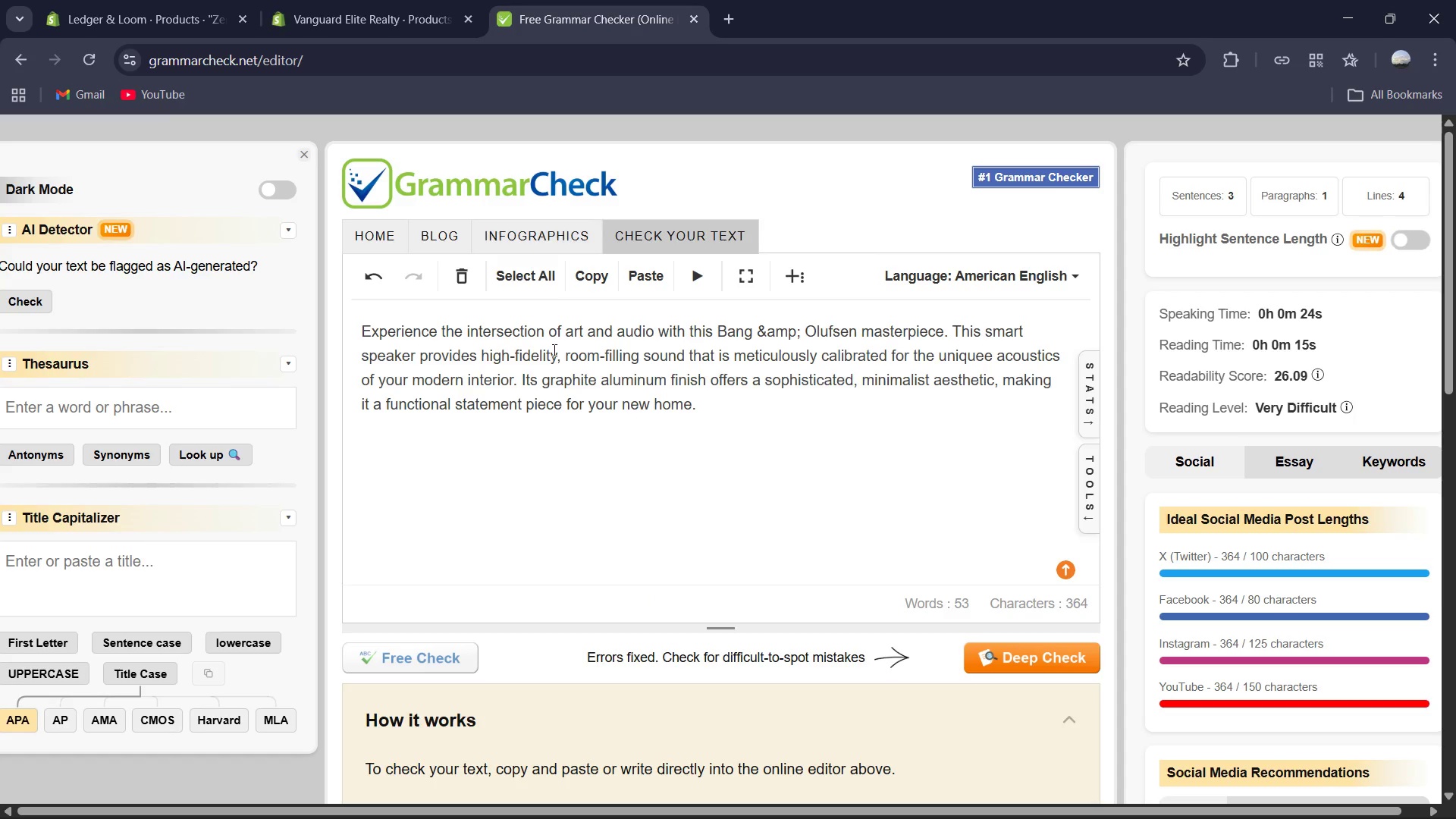 
left_click([573, 389])
 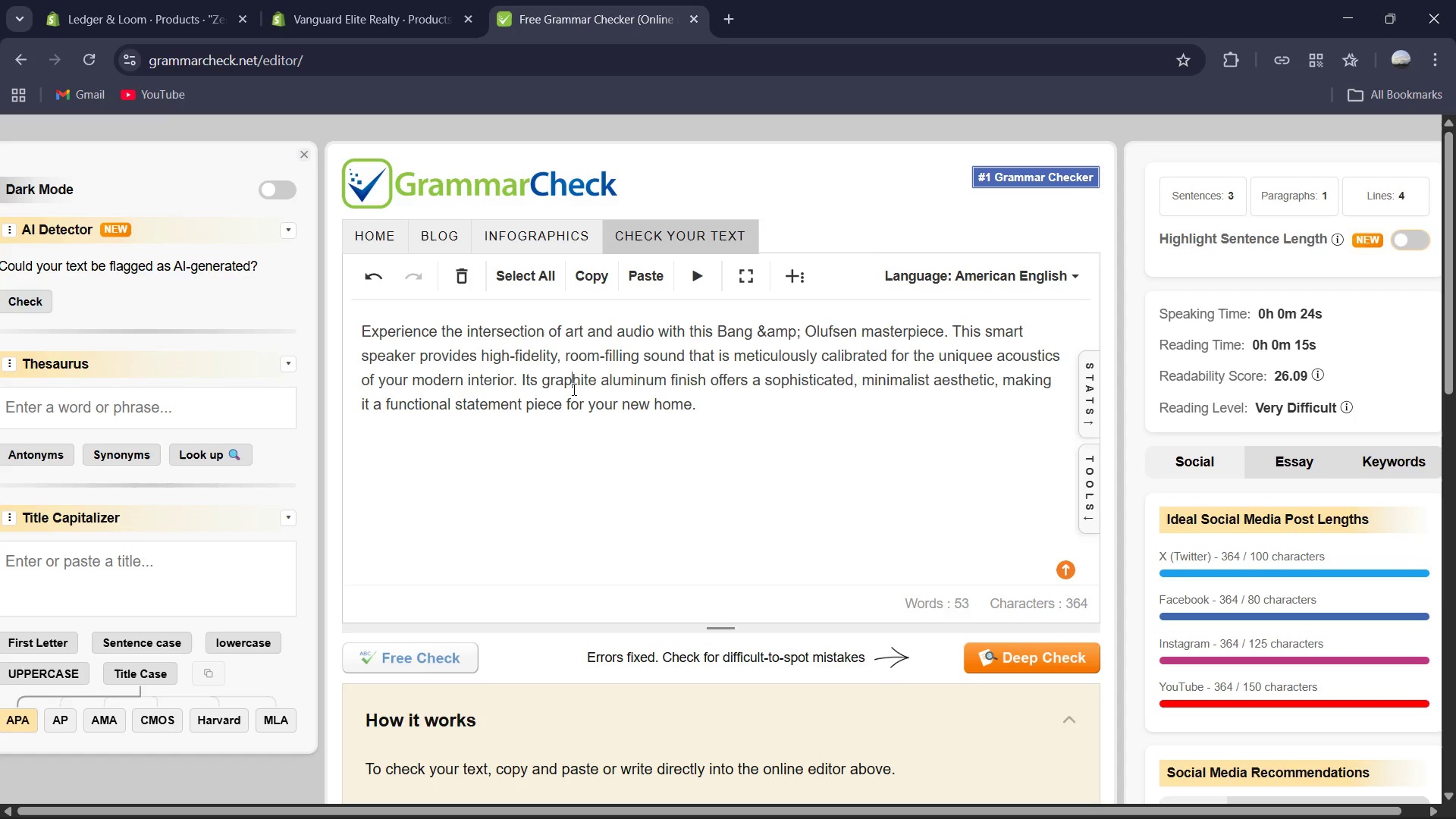 
key(Control+A)
 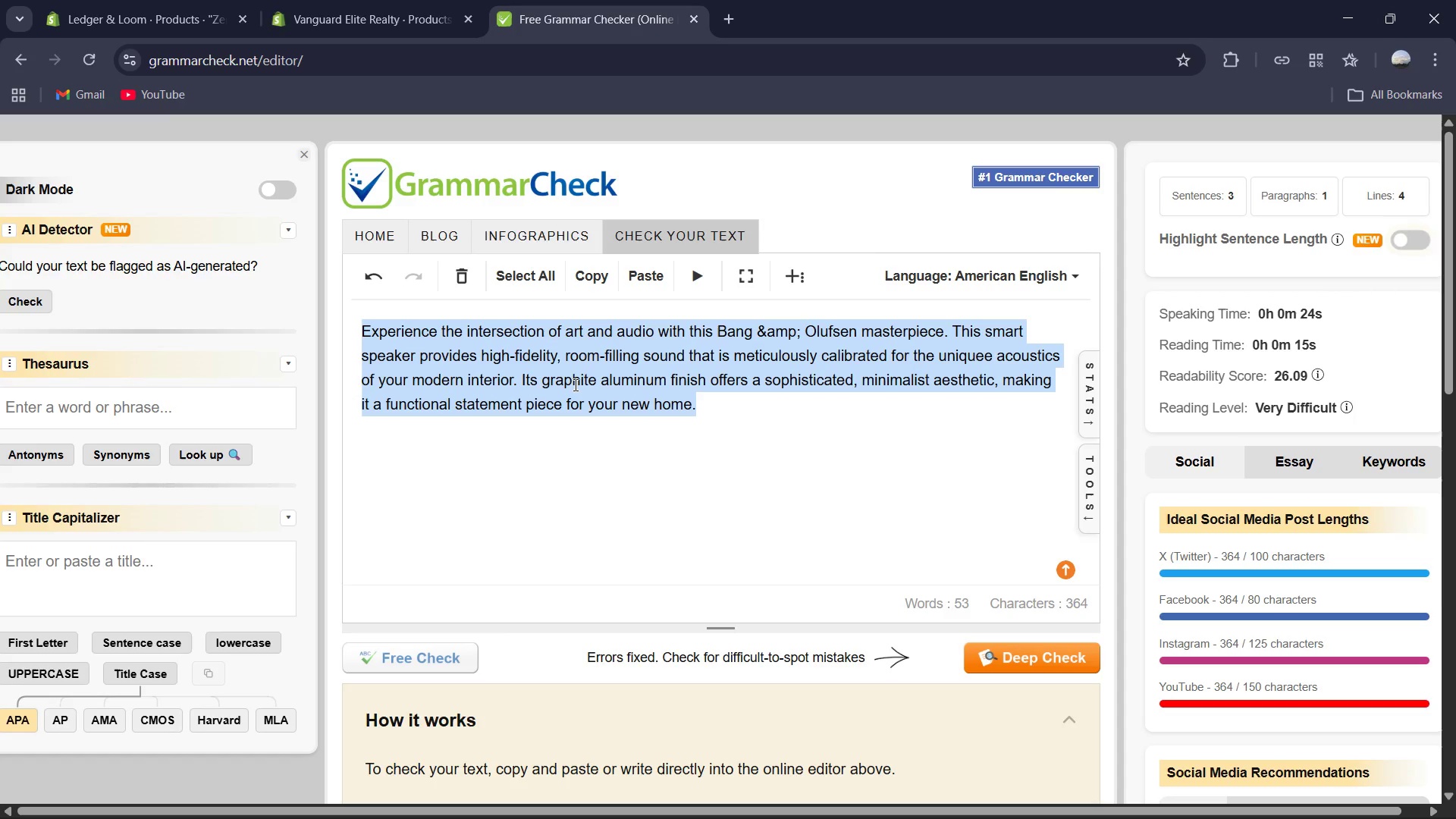 
key(Control+C)
 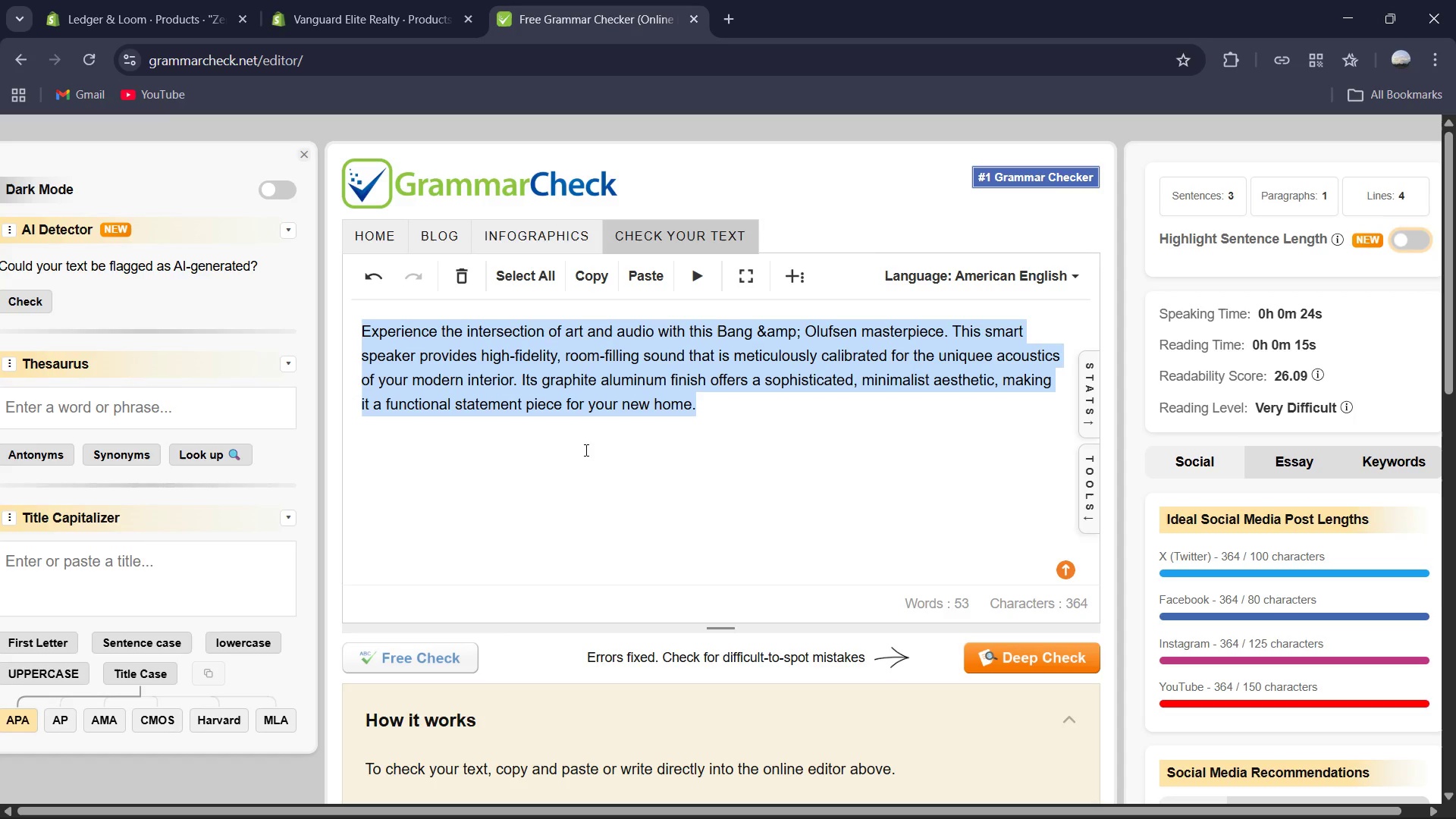 
key(Backspace)
 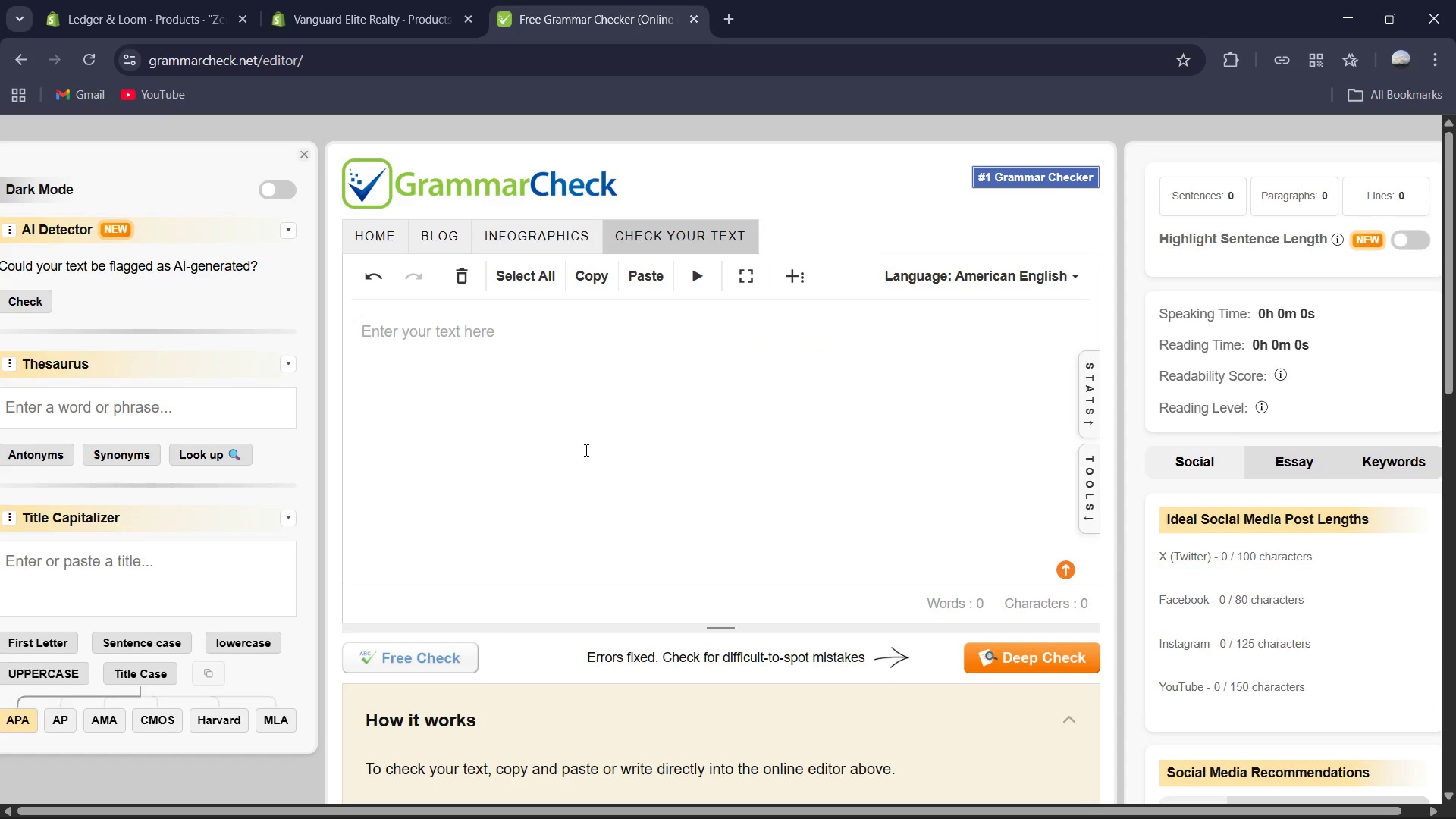 
key(Control+V)
 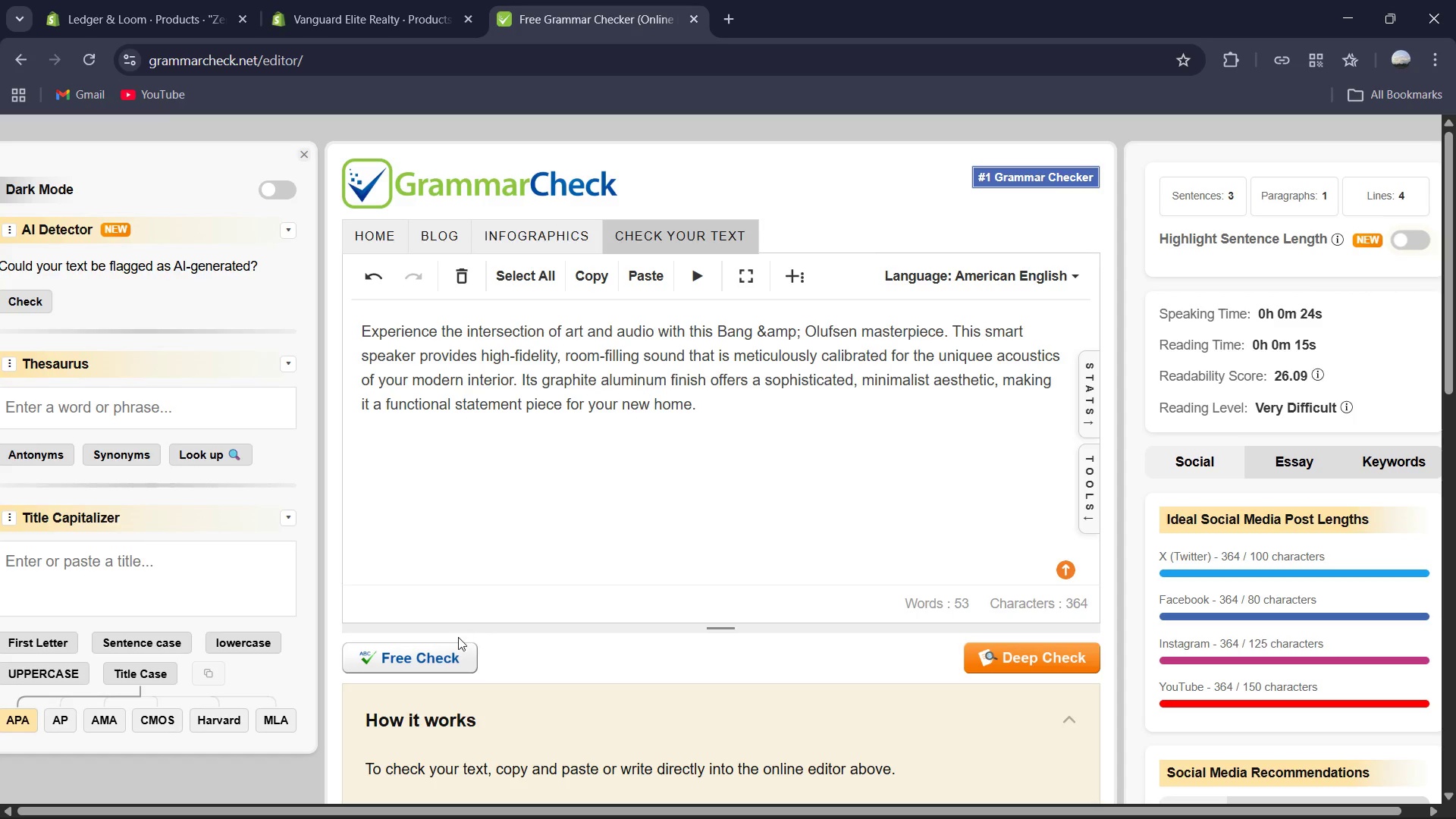 
left_click([447, 654])
 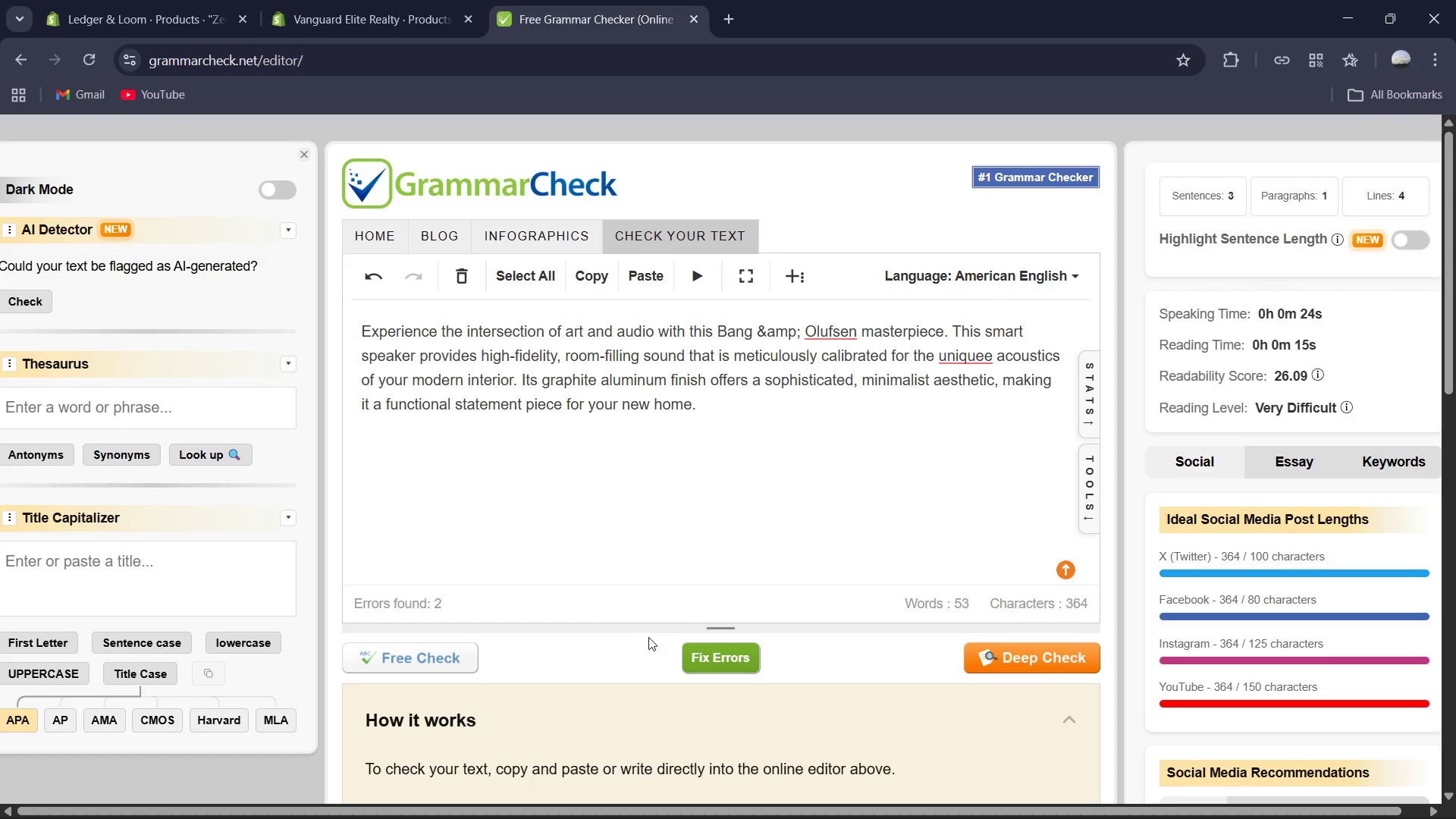 
left_click([748, 653])
 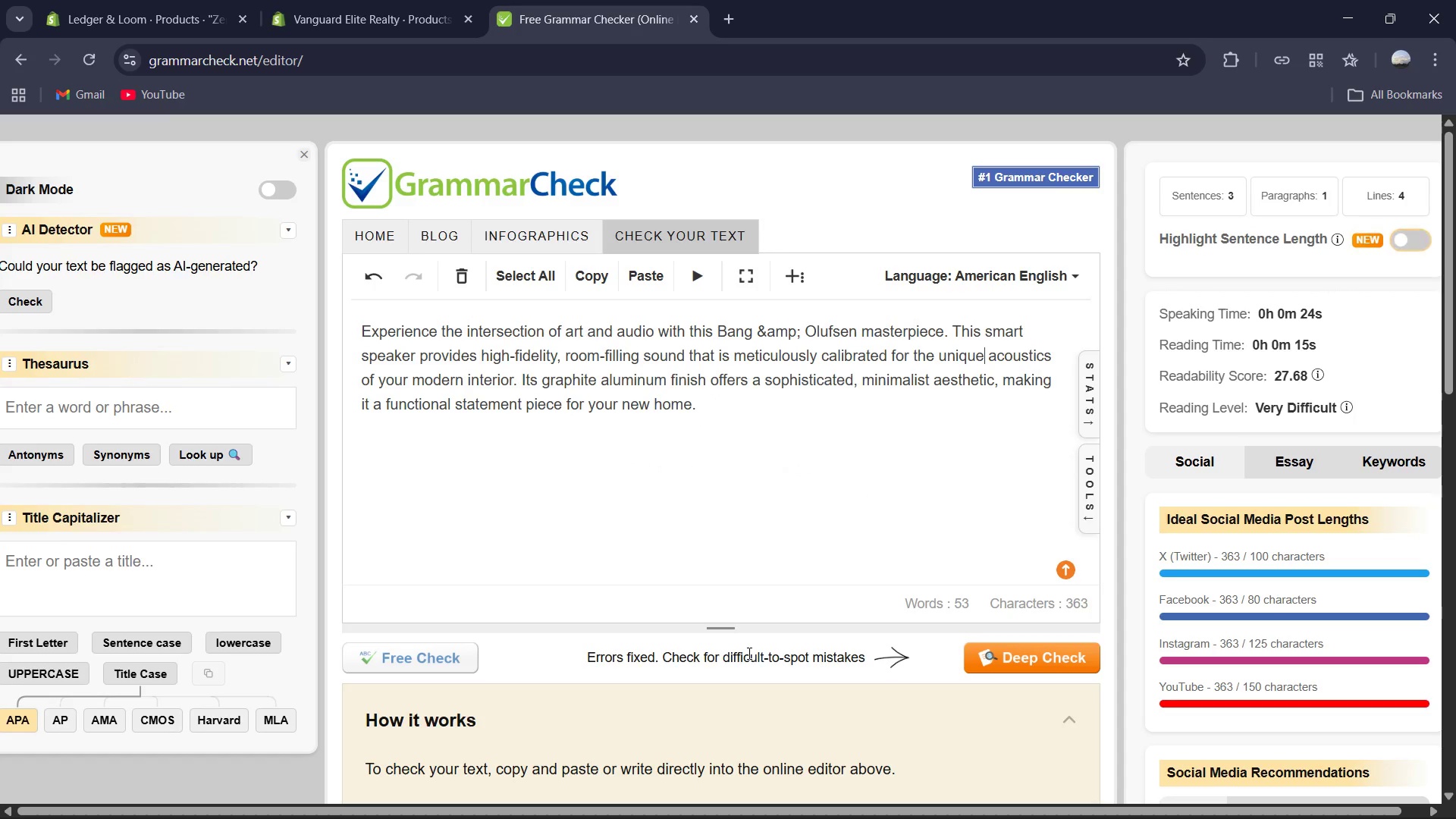 
wait(5.17)
 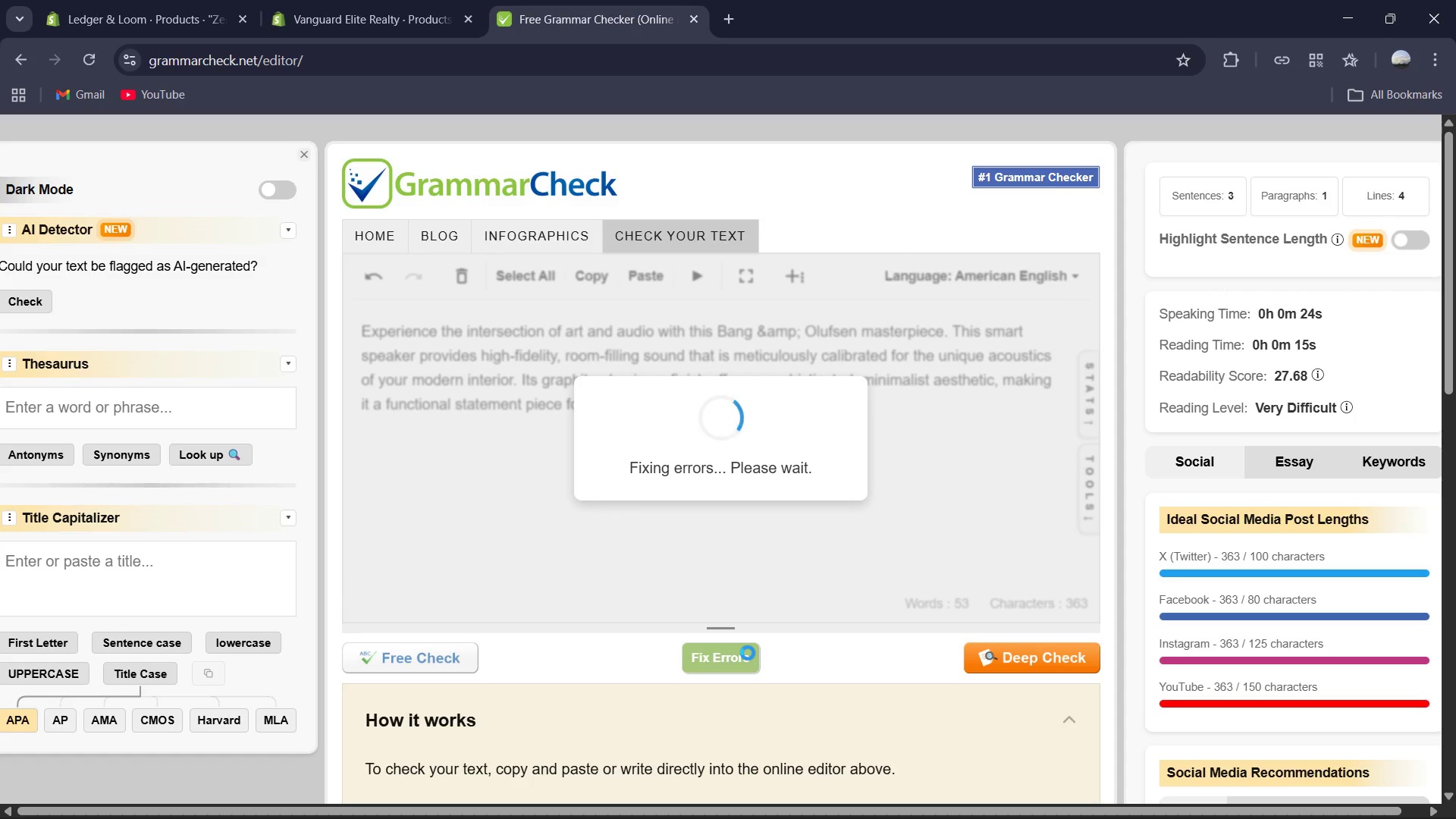 
left_click([720, 566])
 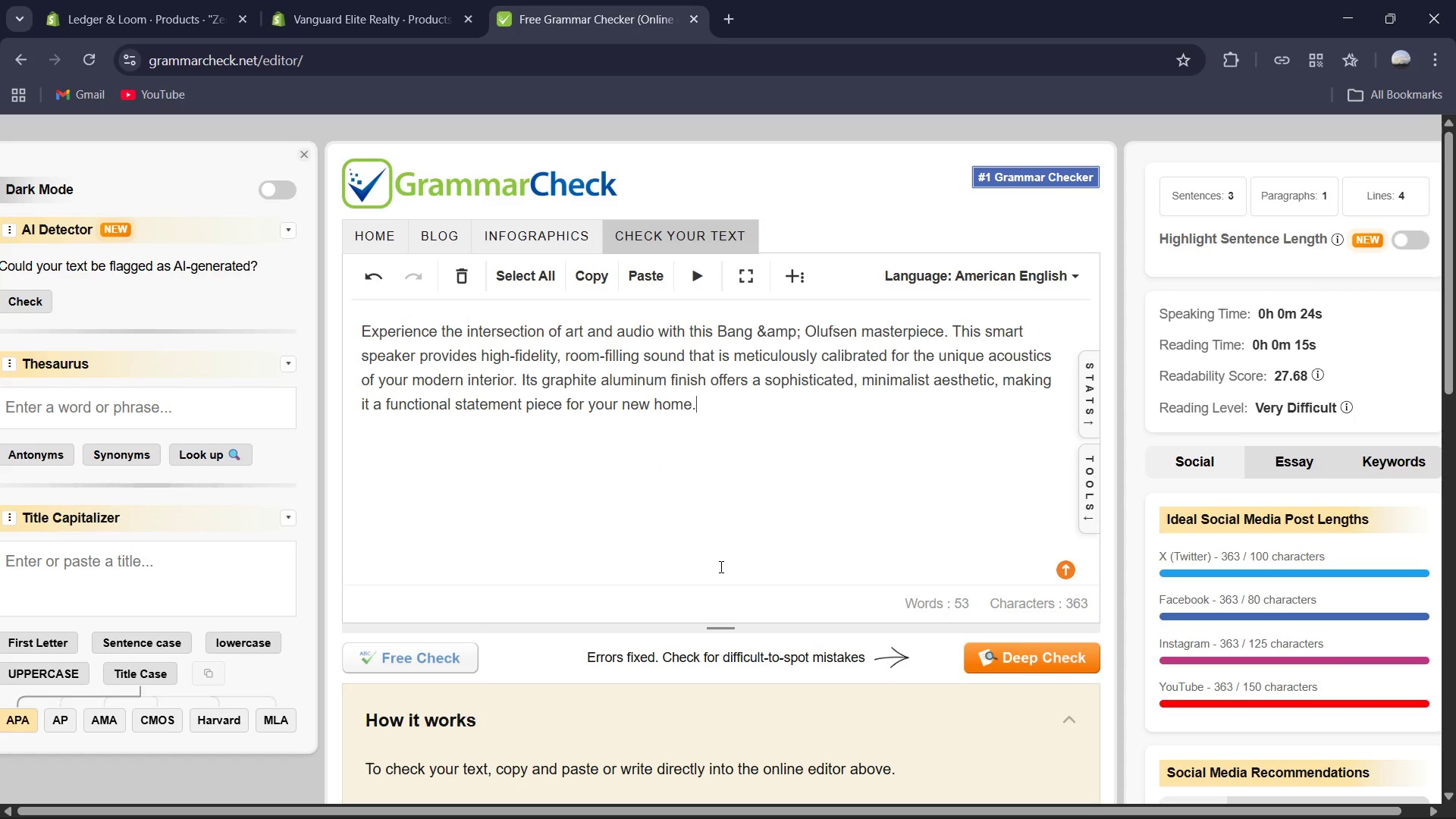 
key(Control+A)
 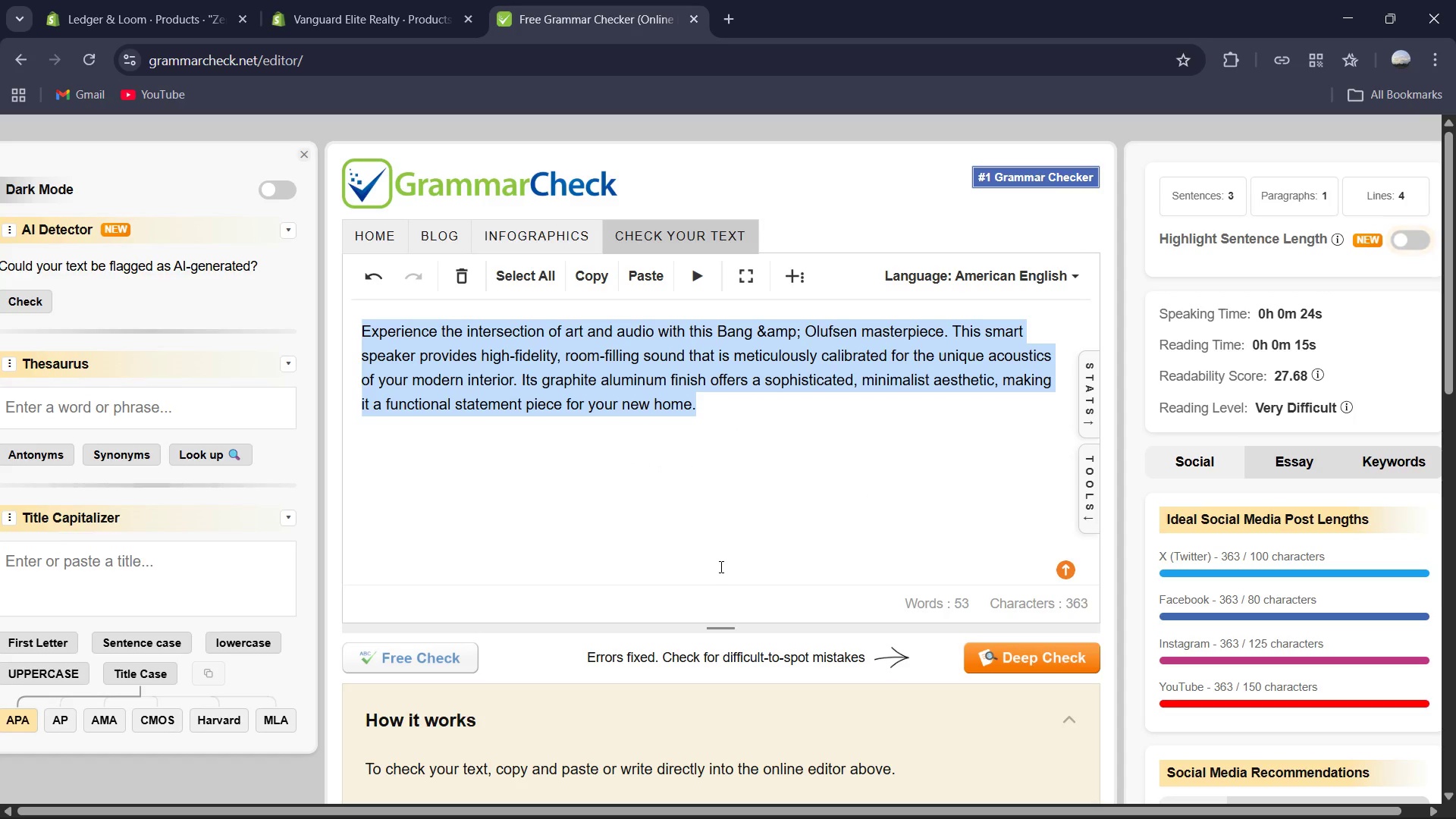 
key(Control+C)
 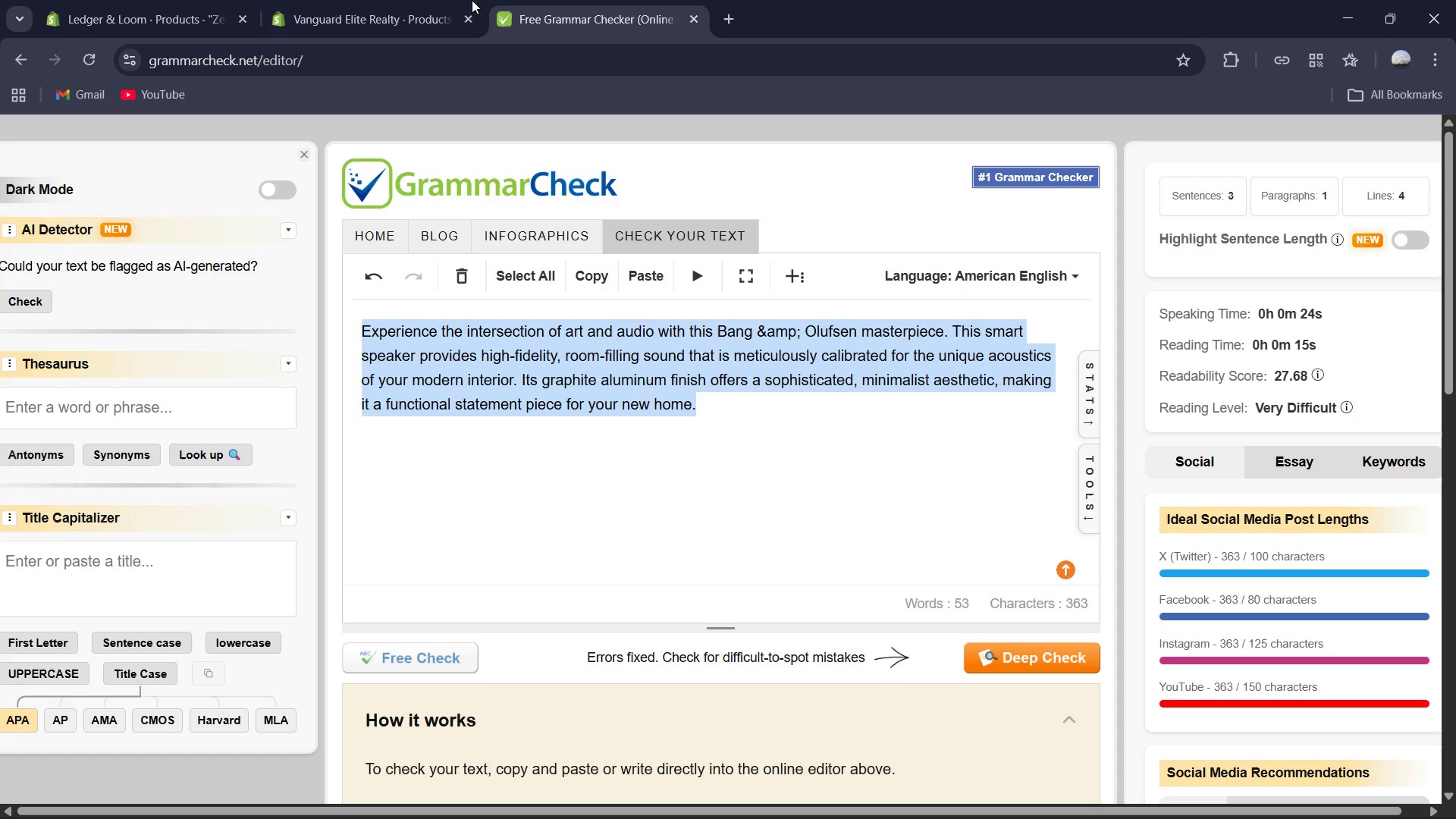 
left_click([428, 2])
 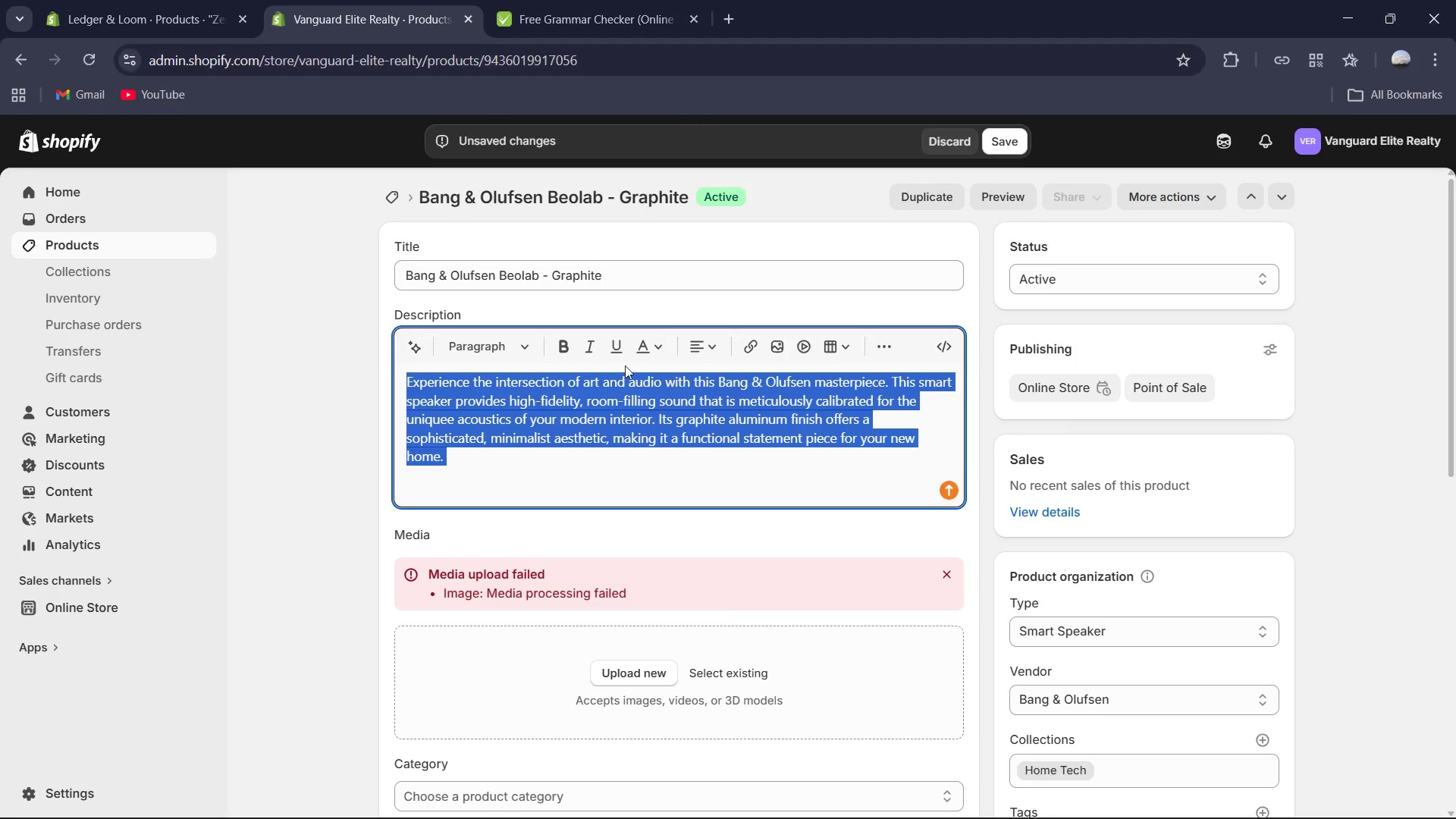 
key(Control+V)
 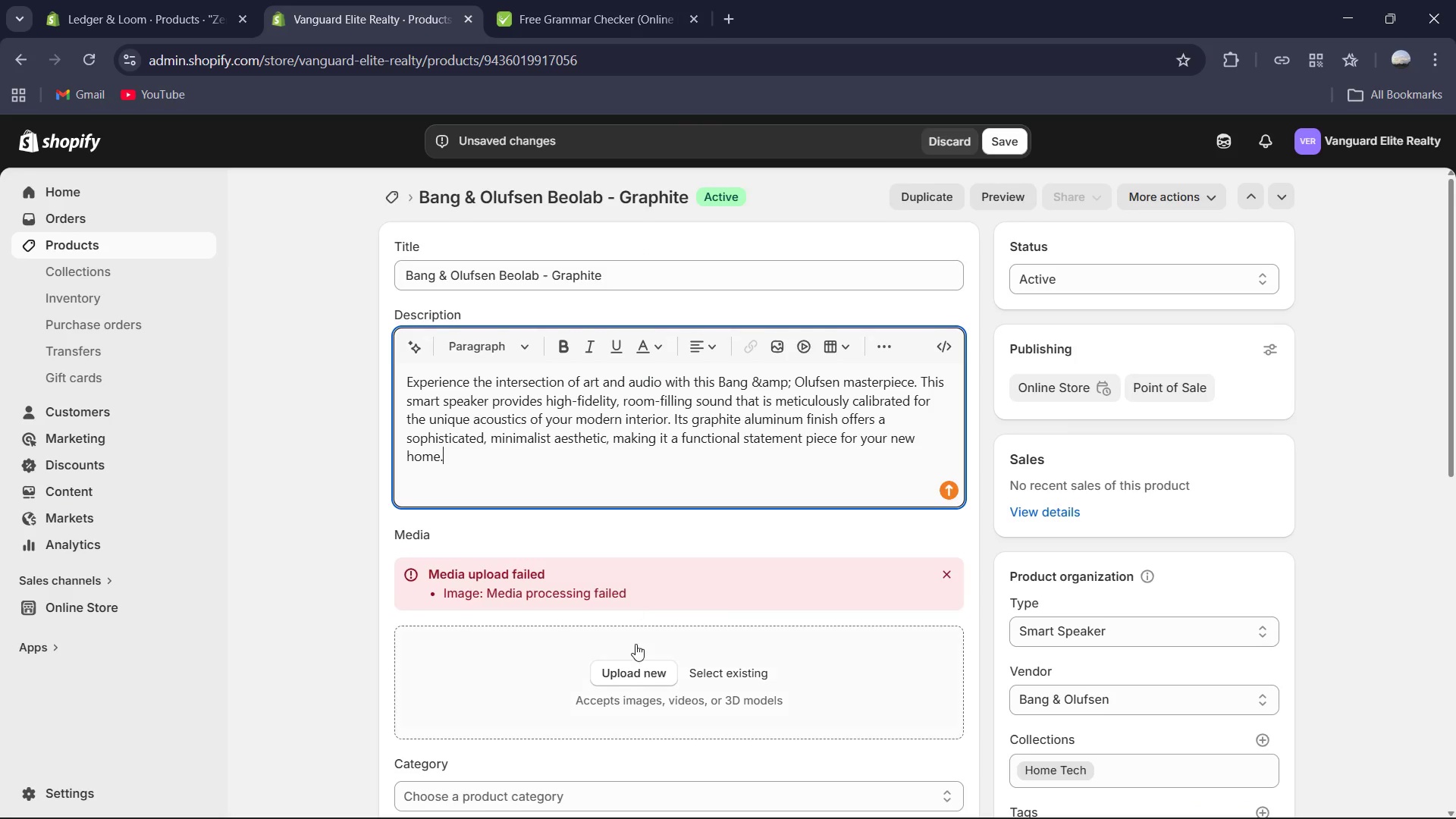 
scroll: coordinate [640, 638], scroll_direction: down, amount: 12.0
 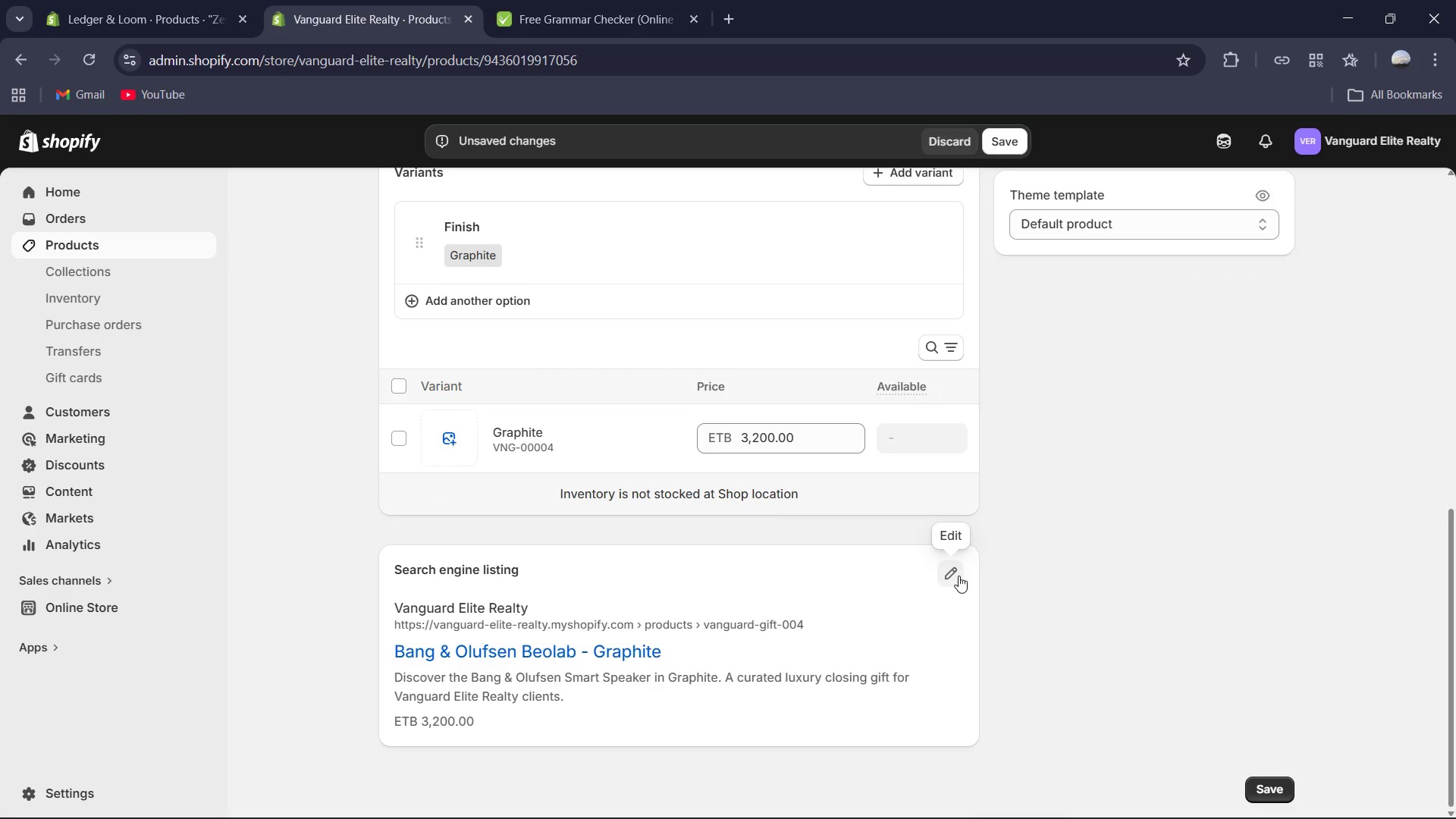 
left_click([959, 576])
 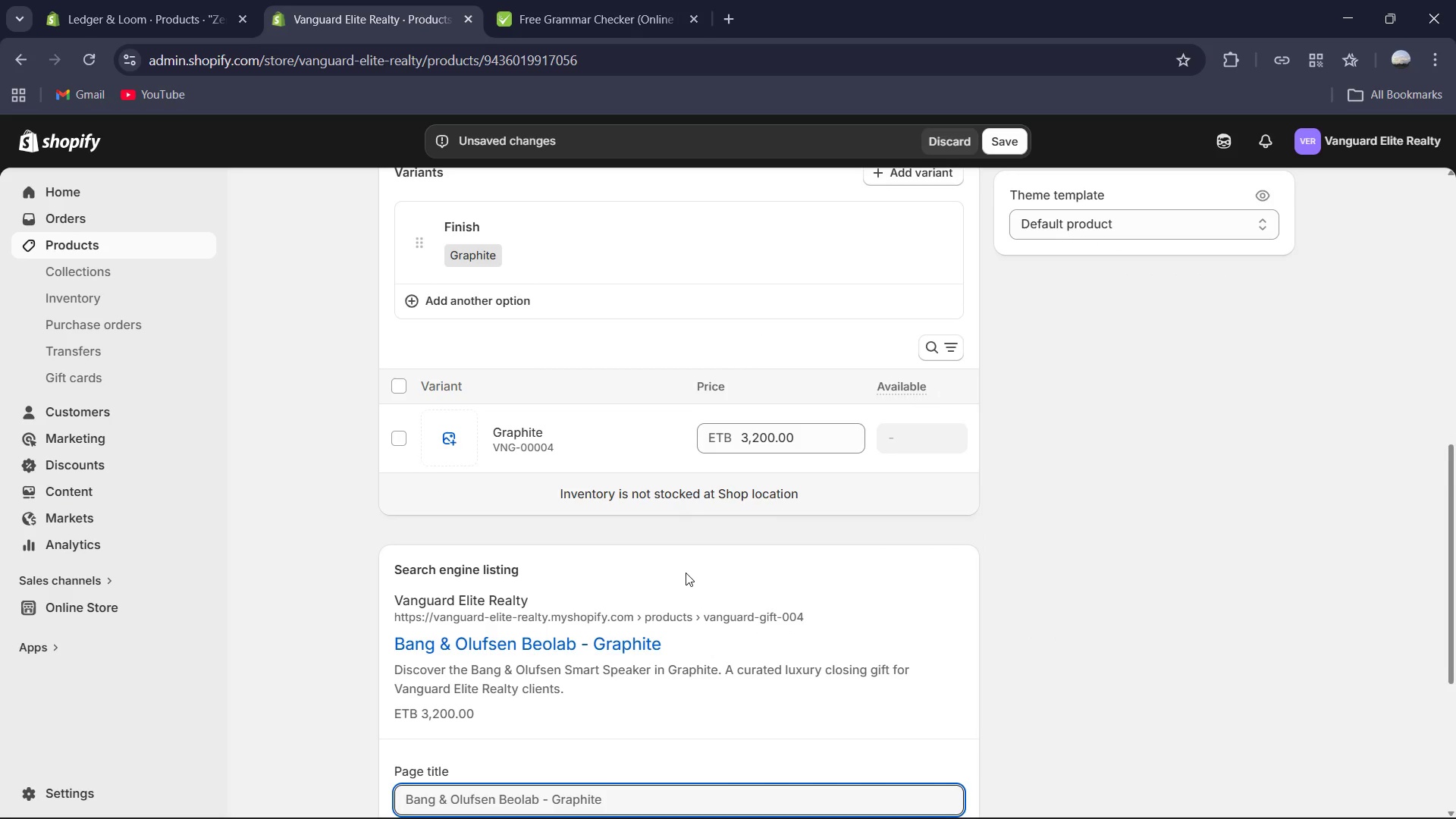 
scroll: coordinate [684, 573], scroll_direction: down, amount: 3.0
 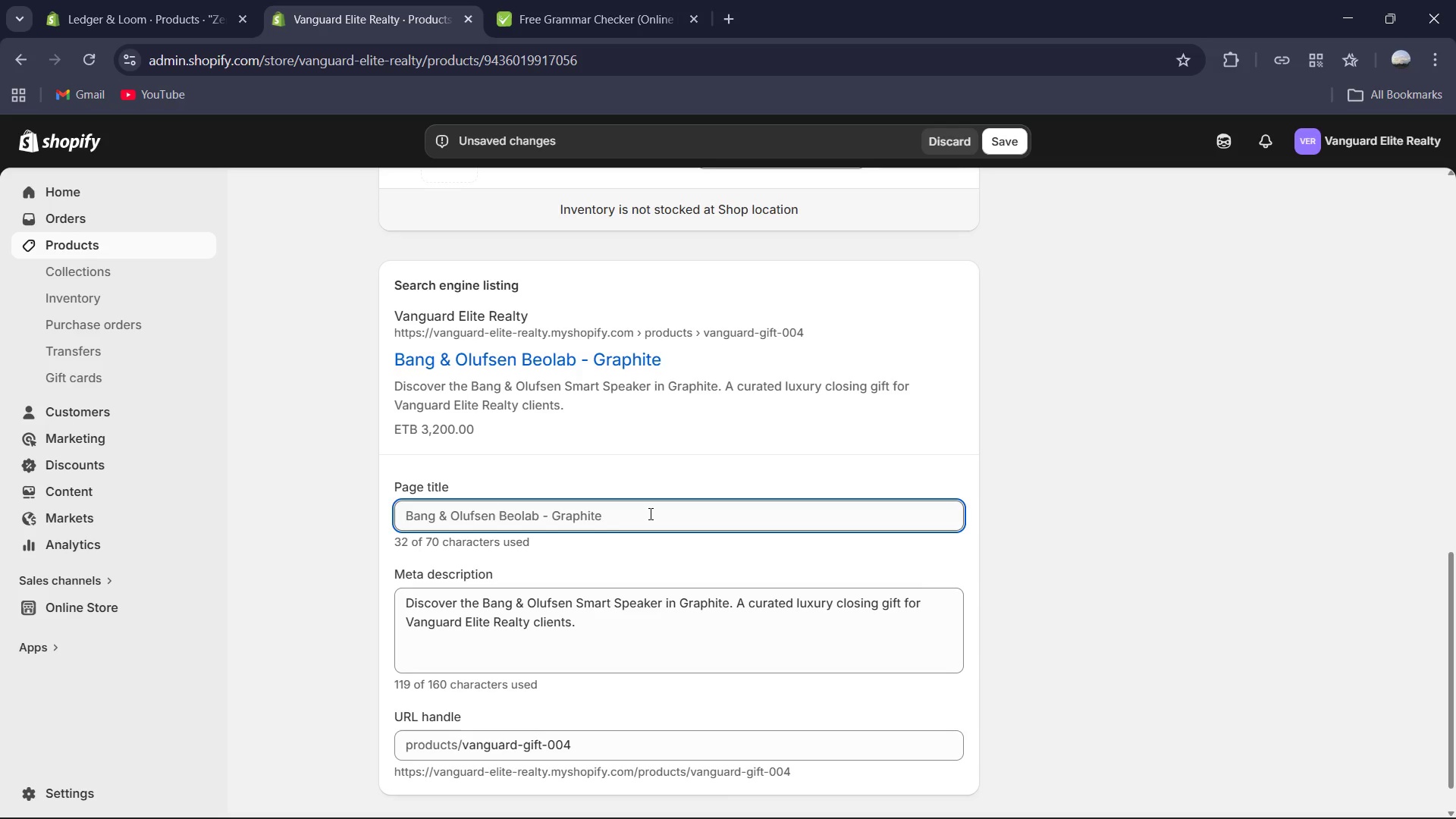 
left_click([649, 513])
 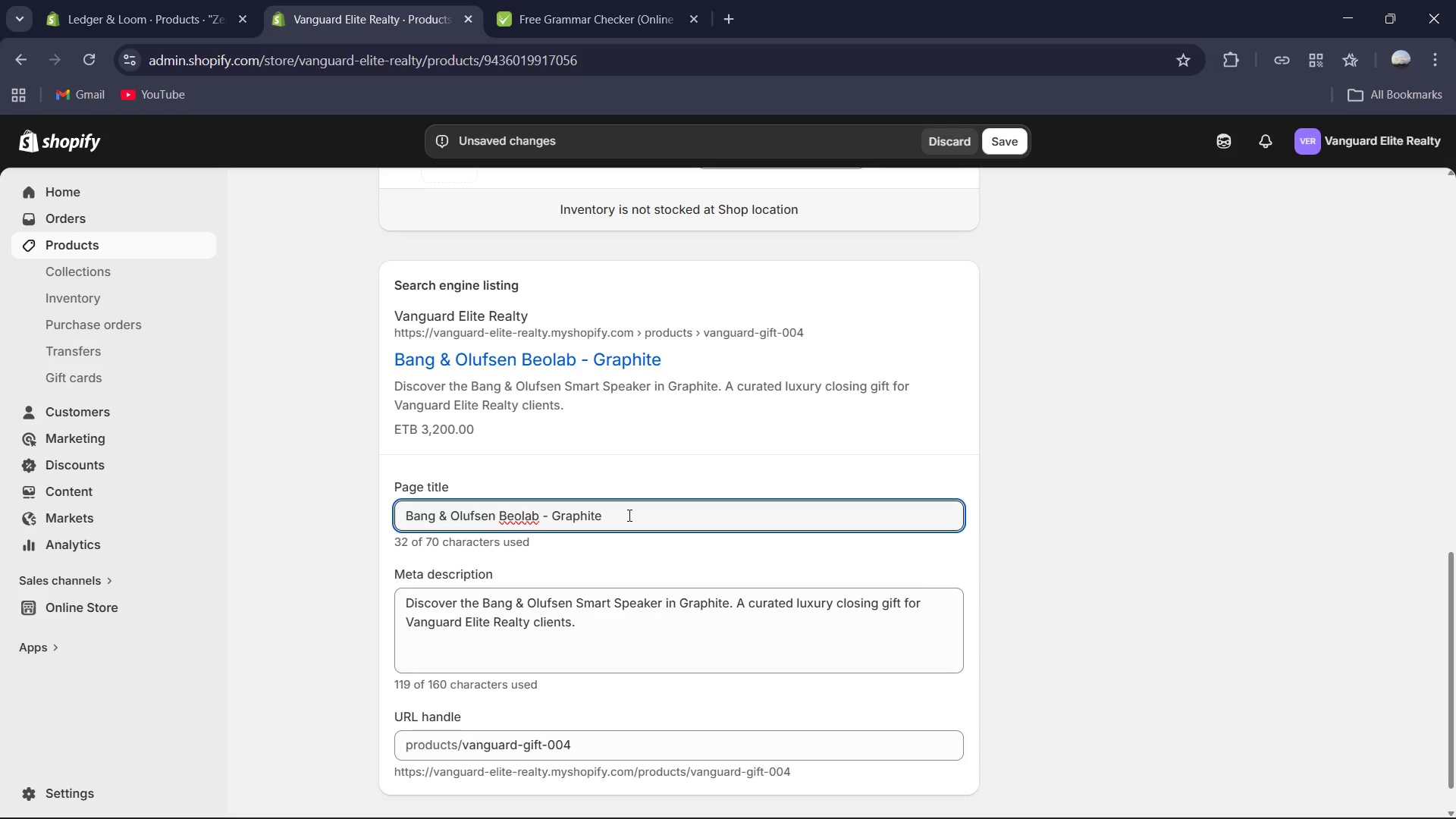 
wait(7.0)
 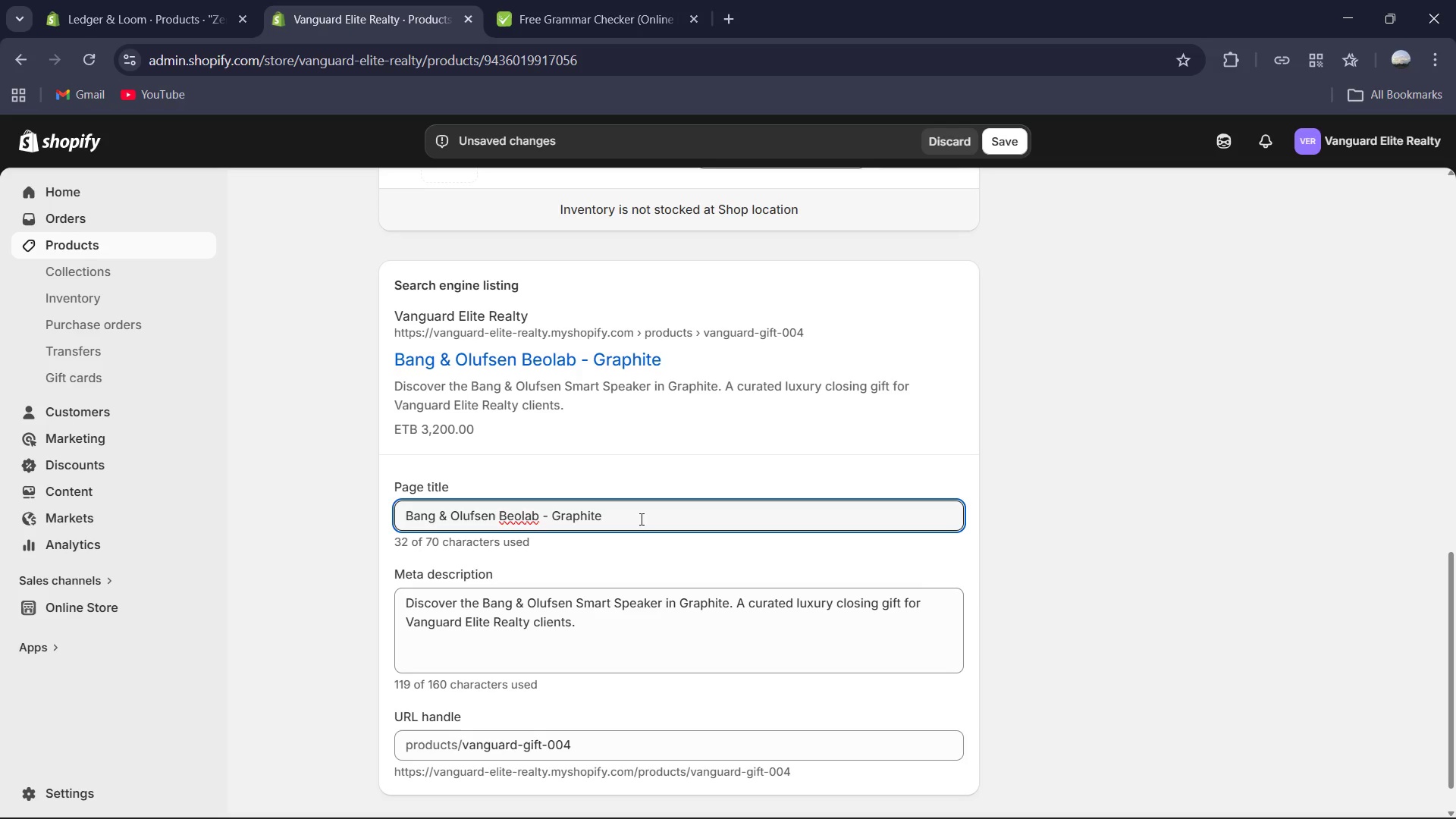 
left_click_drag(start_coordinate=[628, 515], to_coordinate=[500, 521])
 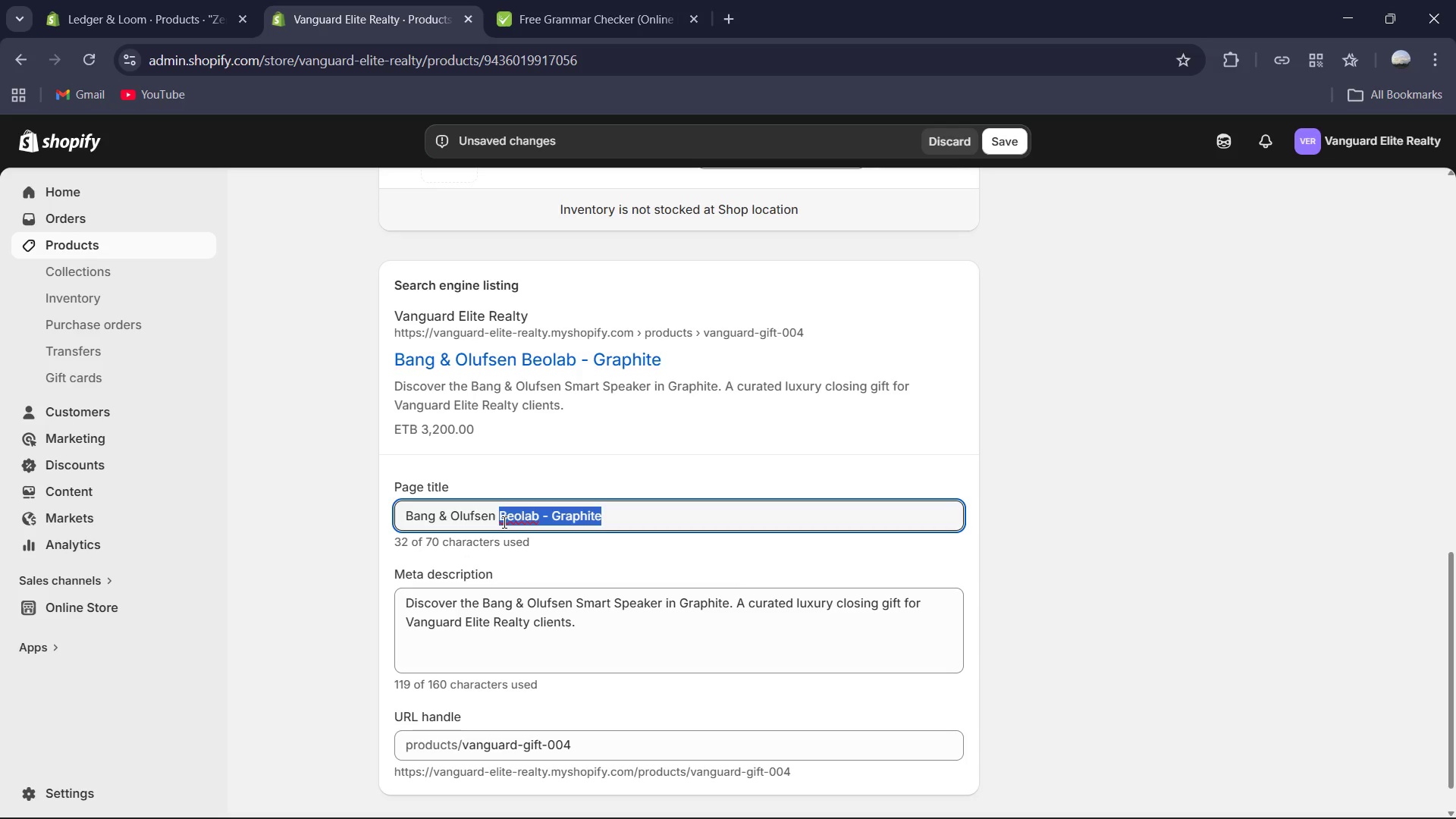 
key(Backspace)
type(- Smart Speaker - Graphite | Vanguard Elite Relty )
key(Backspace)
key(Backspace)
key(Backspace)
key(Backspace)
type(alty )
 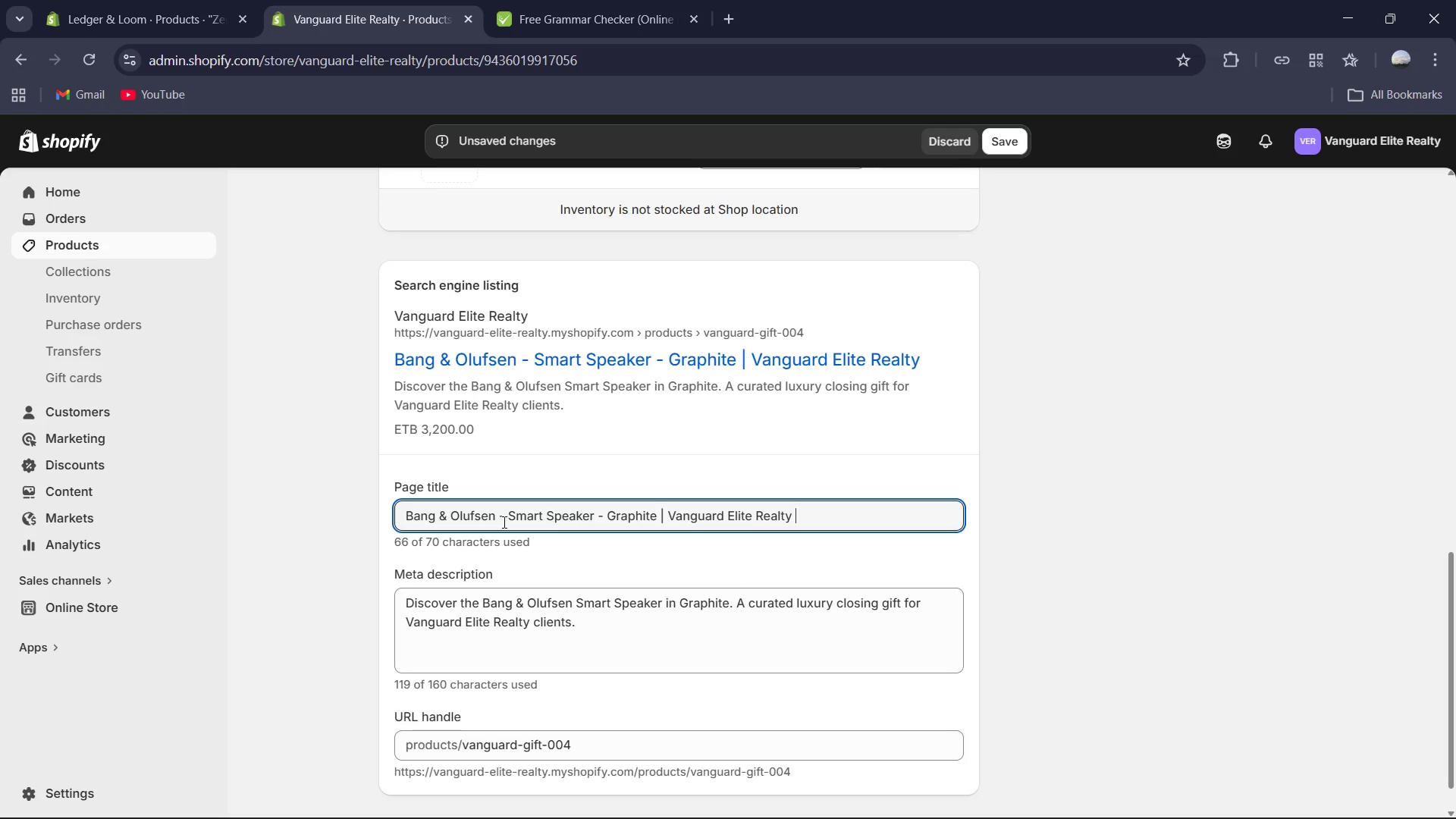 
key(Control+A)
 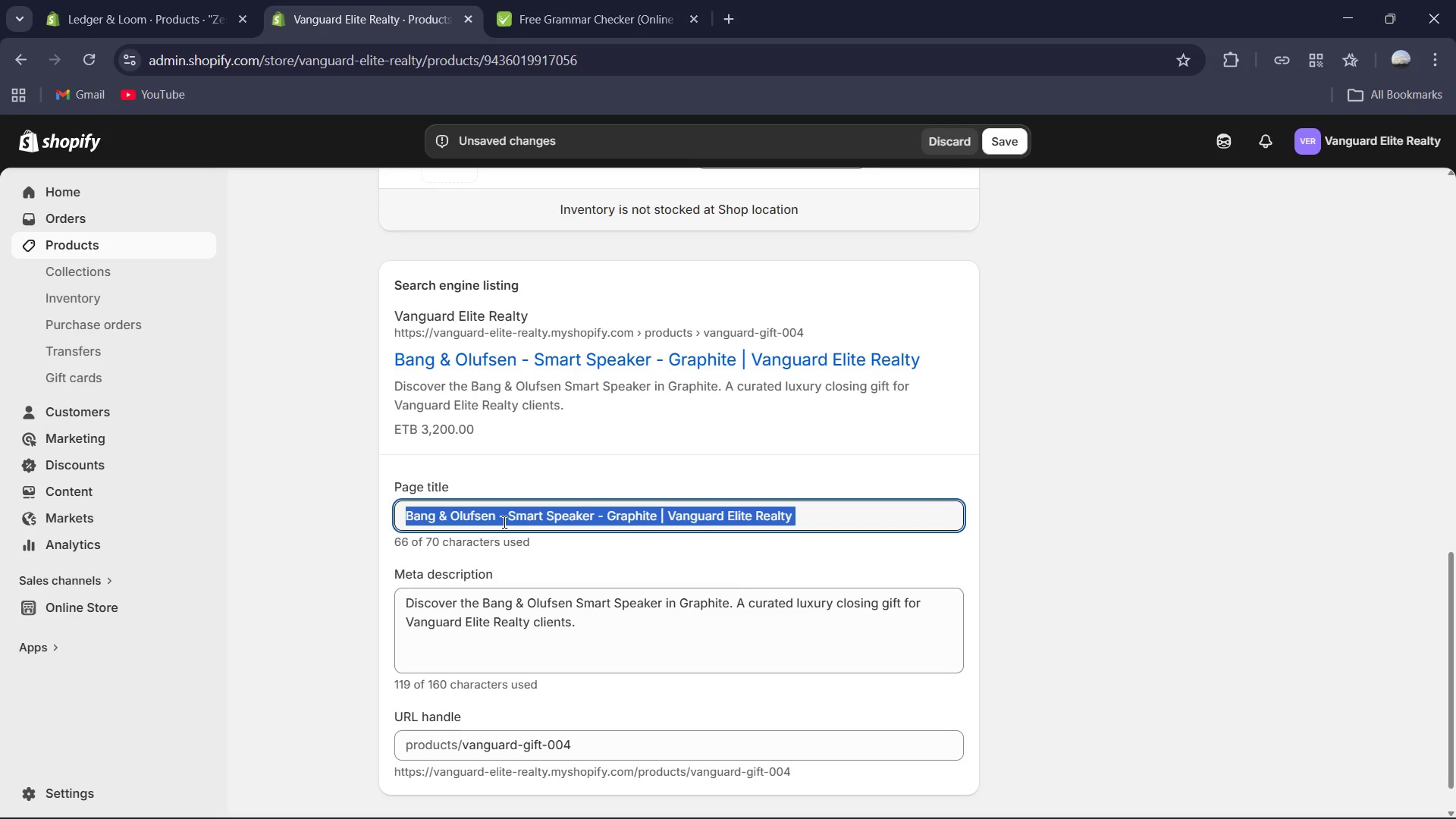 
key(Control+C)
 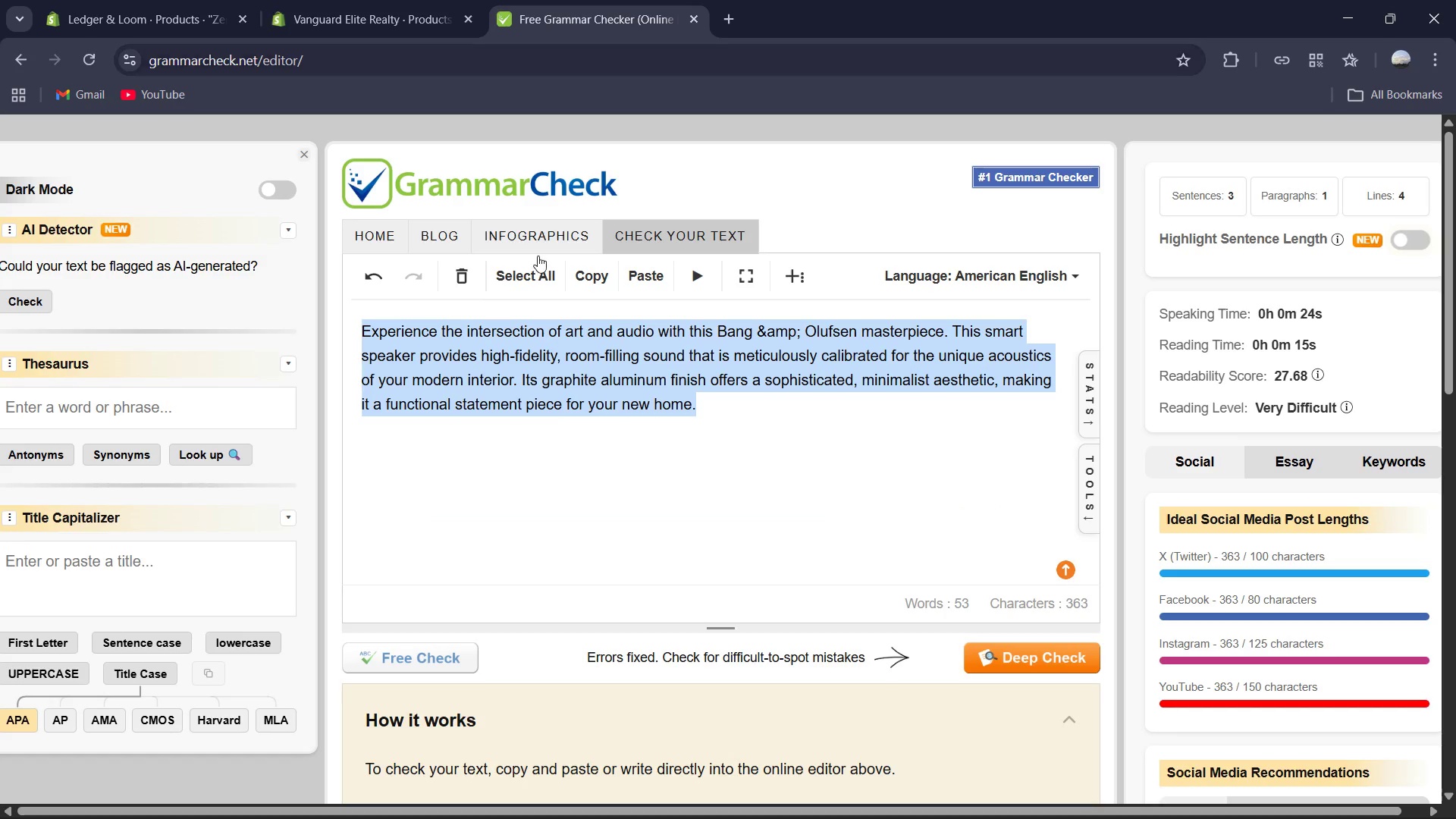 
key(Control+V)
 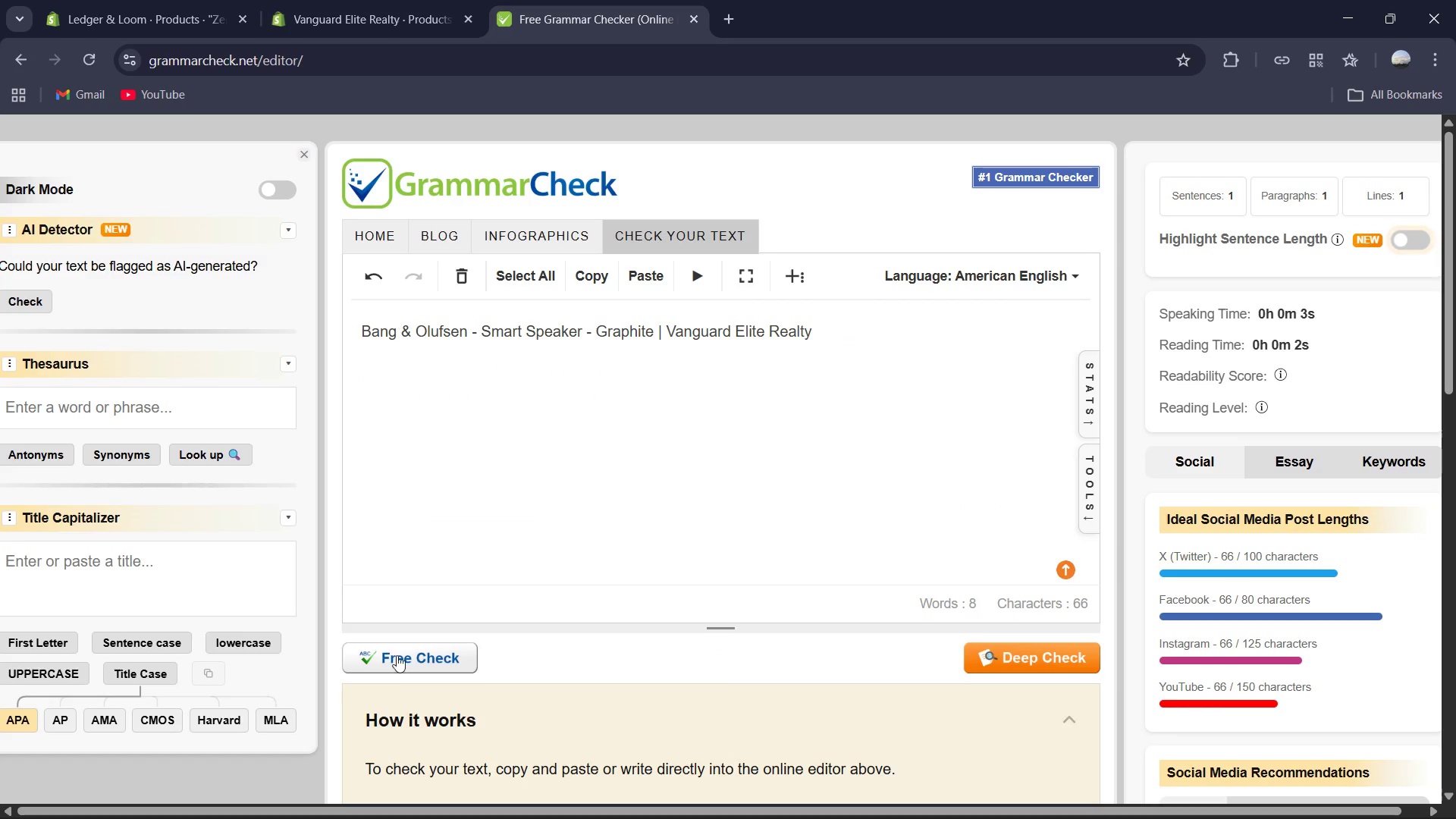 
left_click([406, 648])
 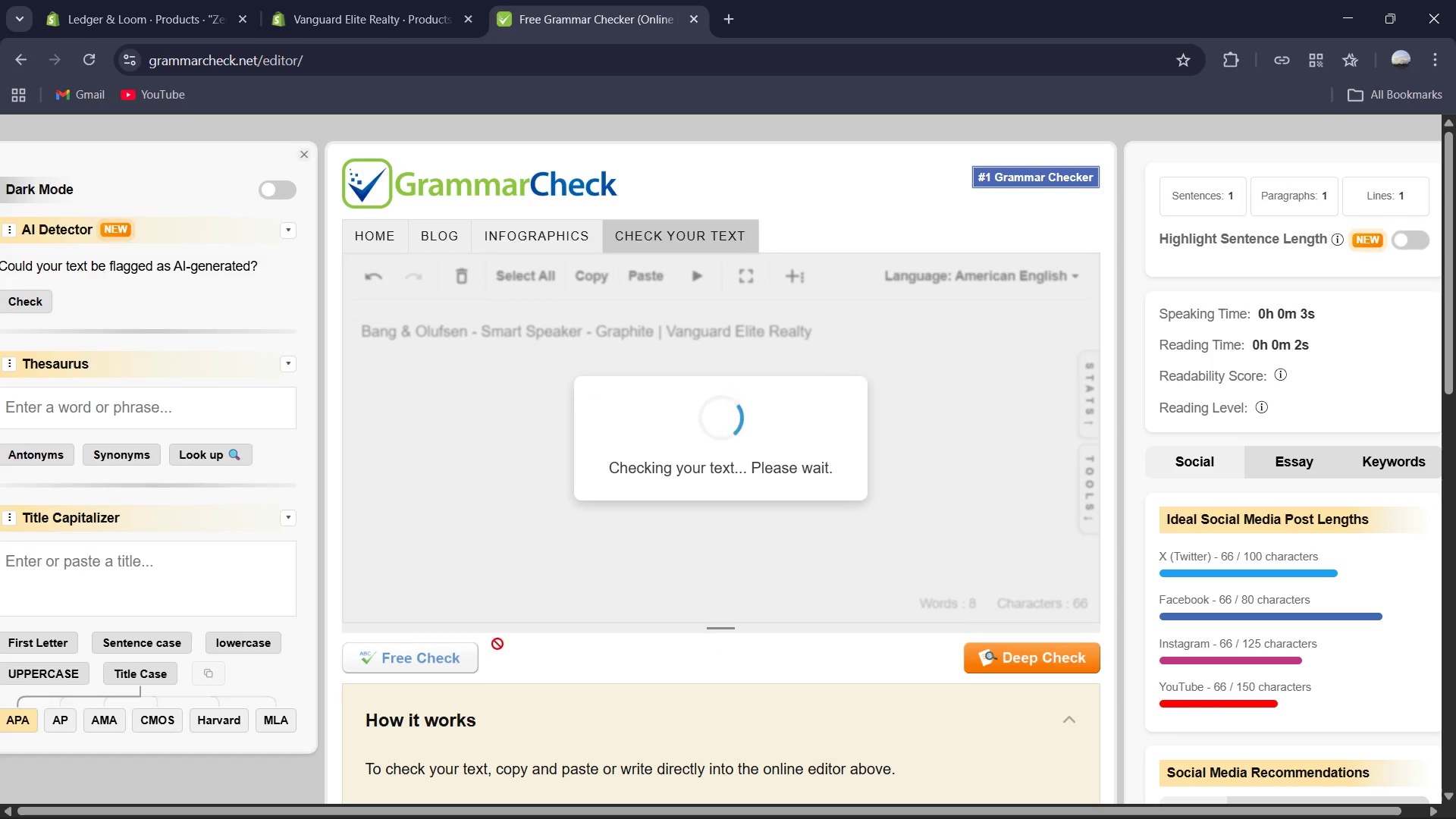 
mouse_move([750, 642])
 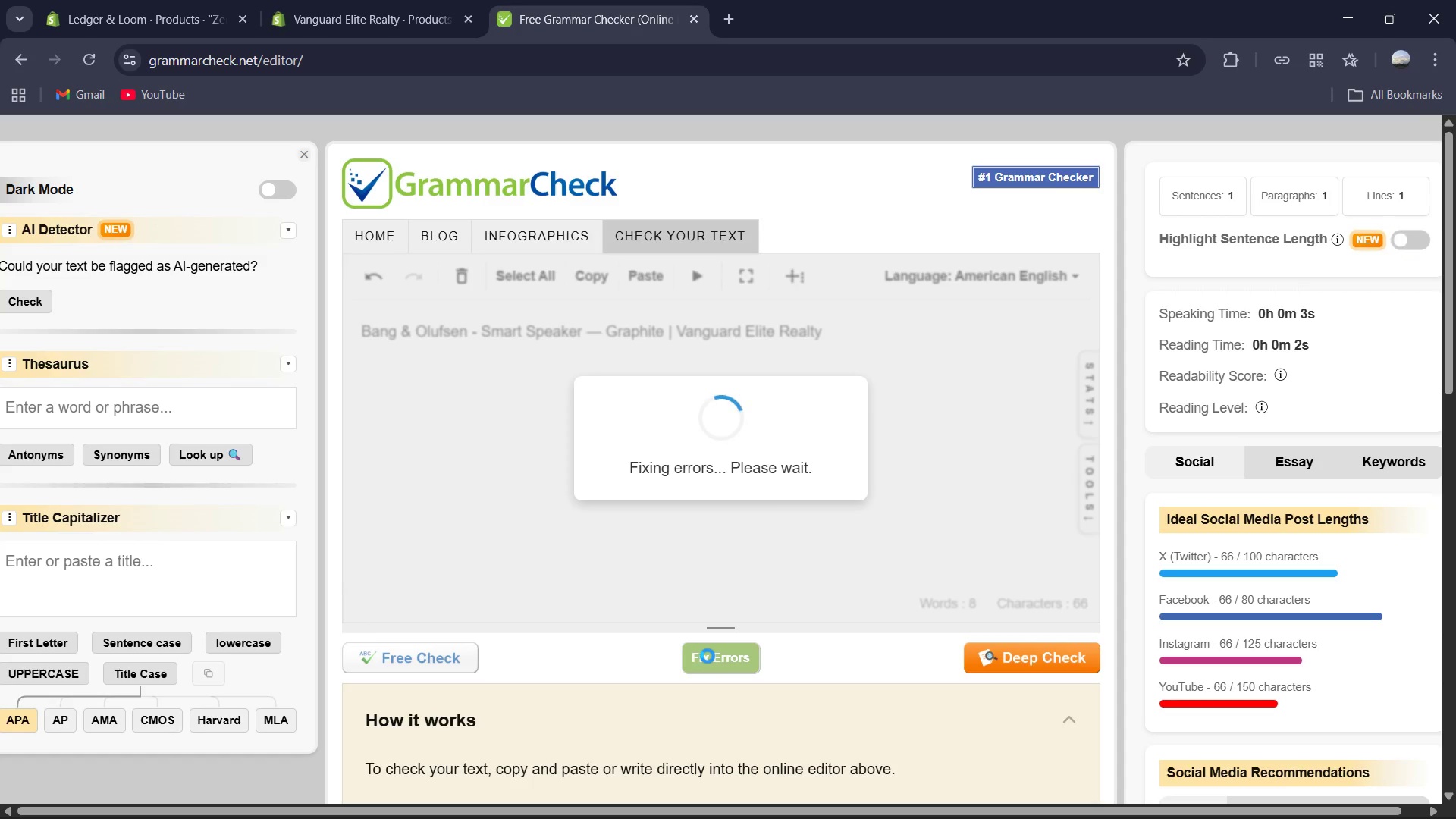 
left_click([628, 467])
 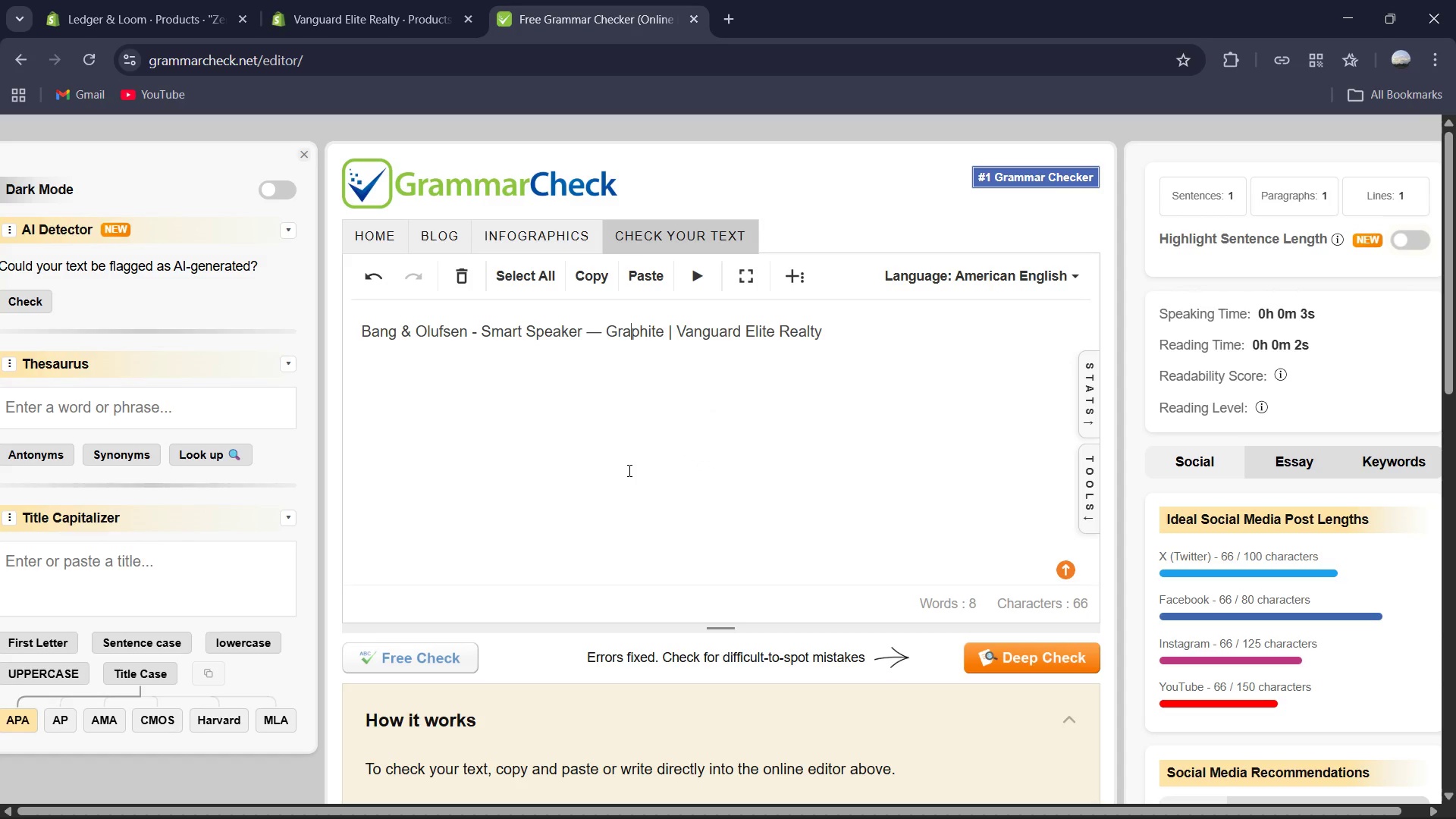 
key(Control+A)
 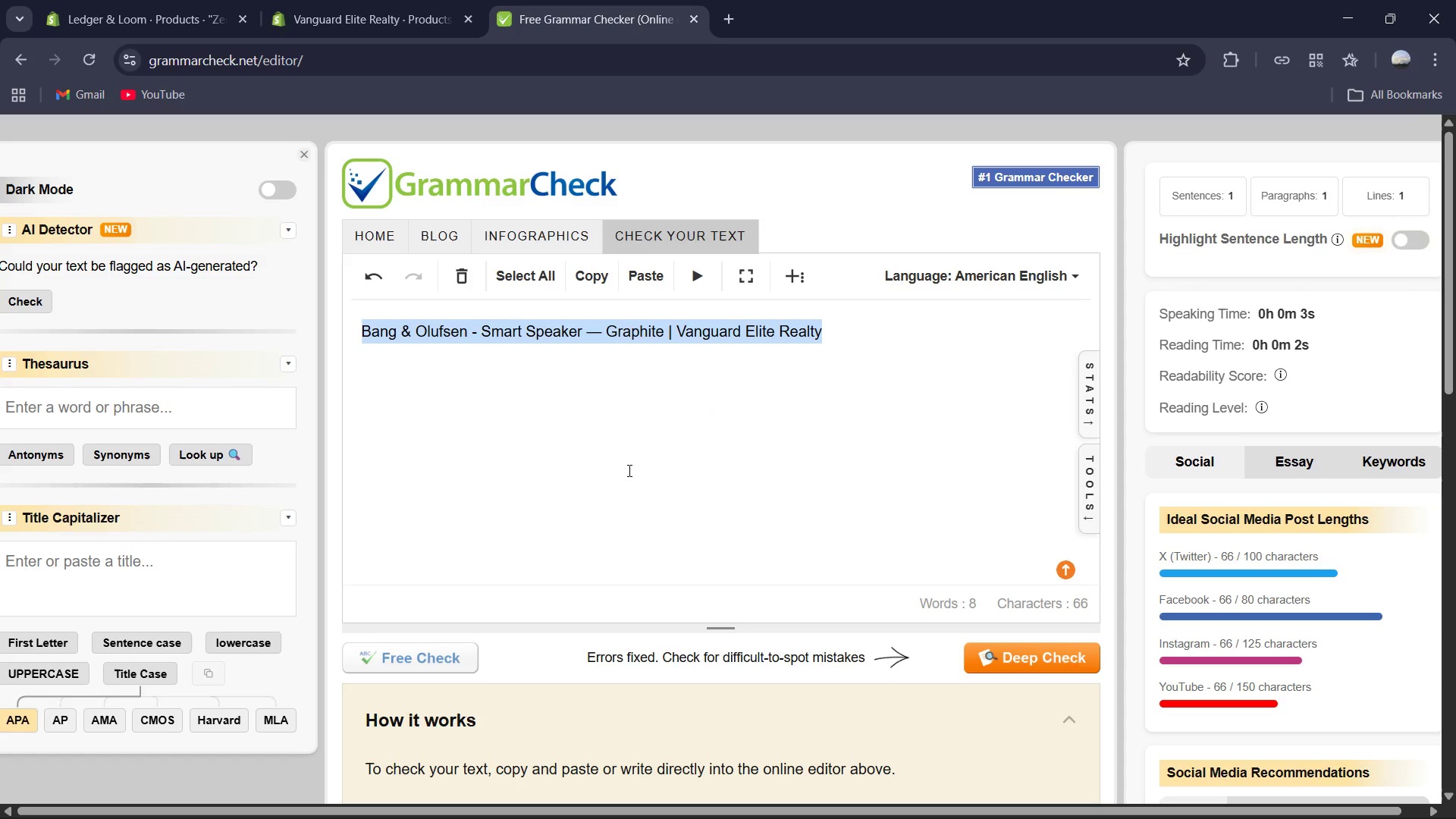 
key(Control+C)
 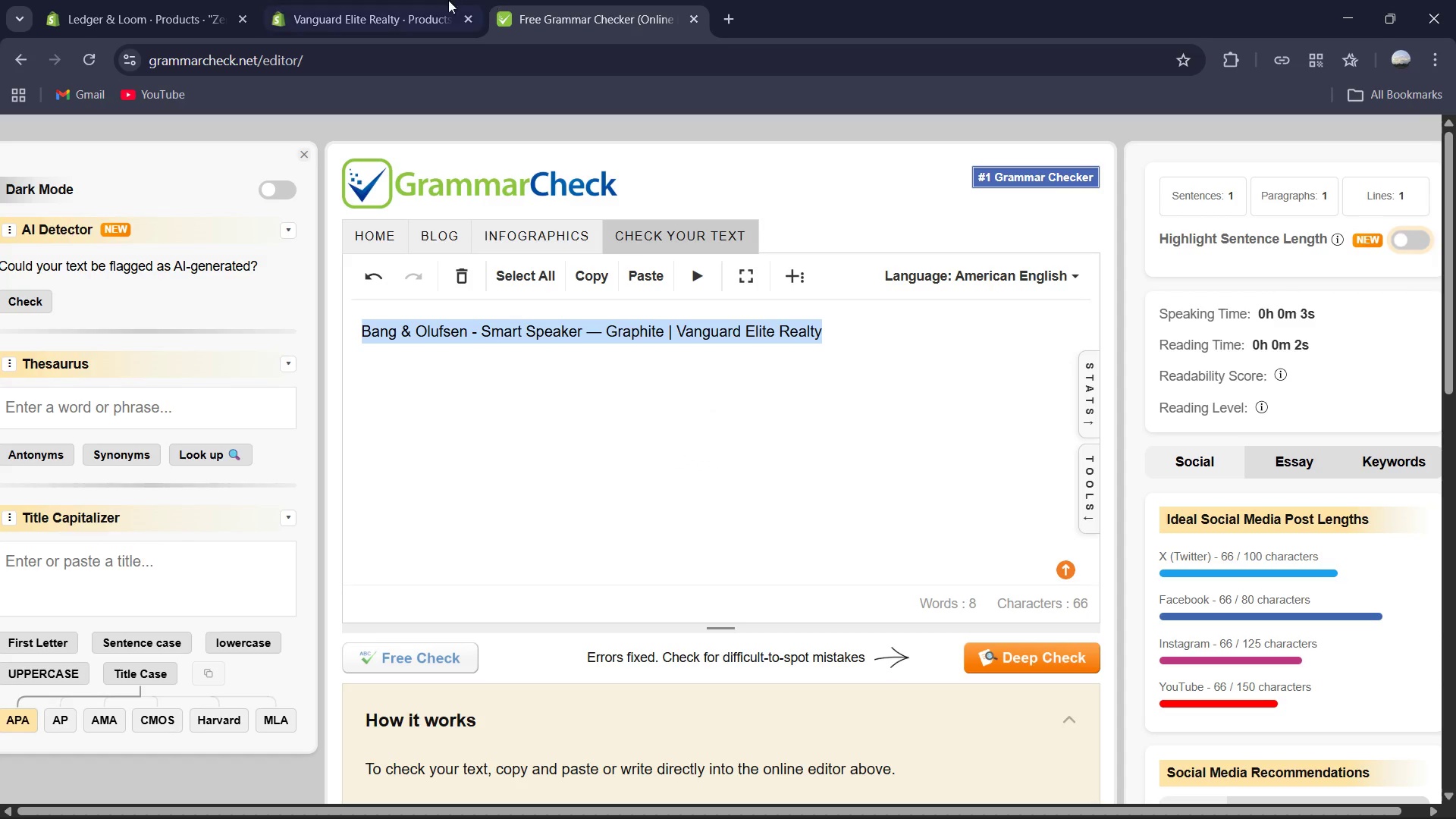 
left_click([404, 0])
 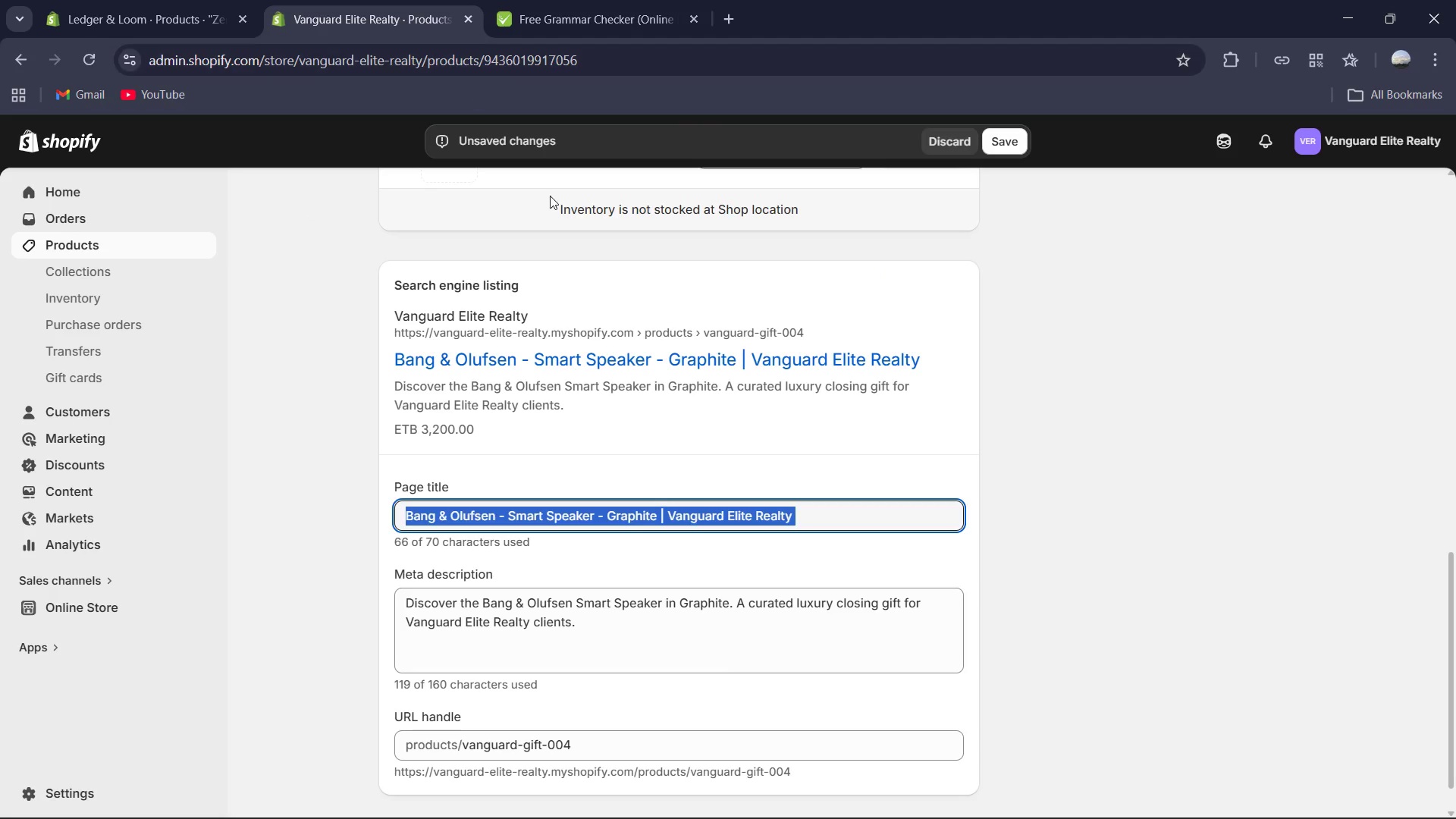 
key(Control+V)
 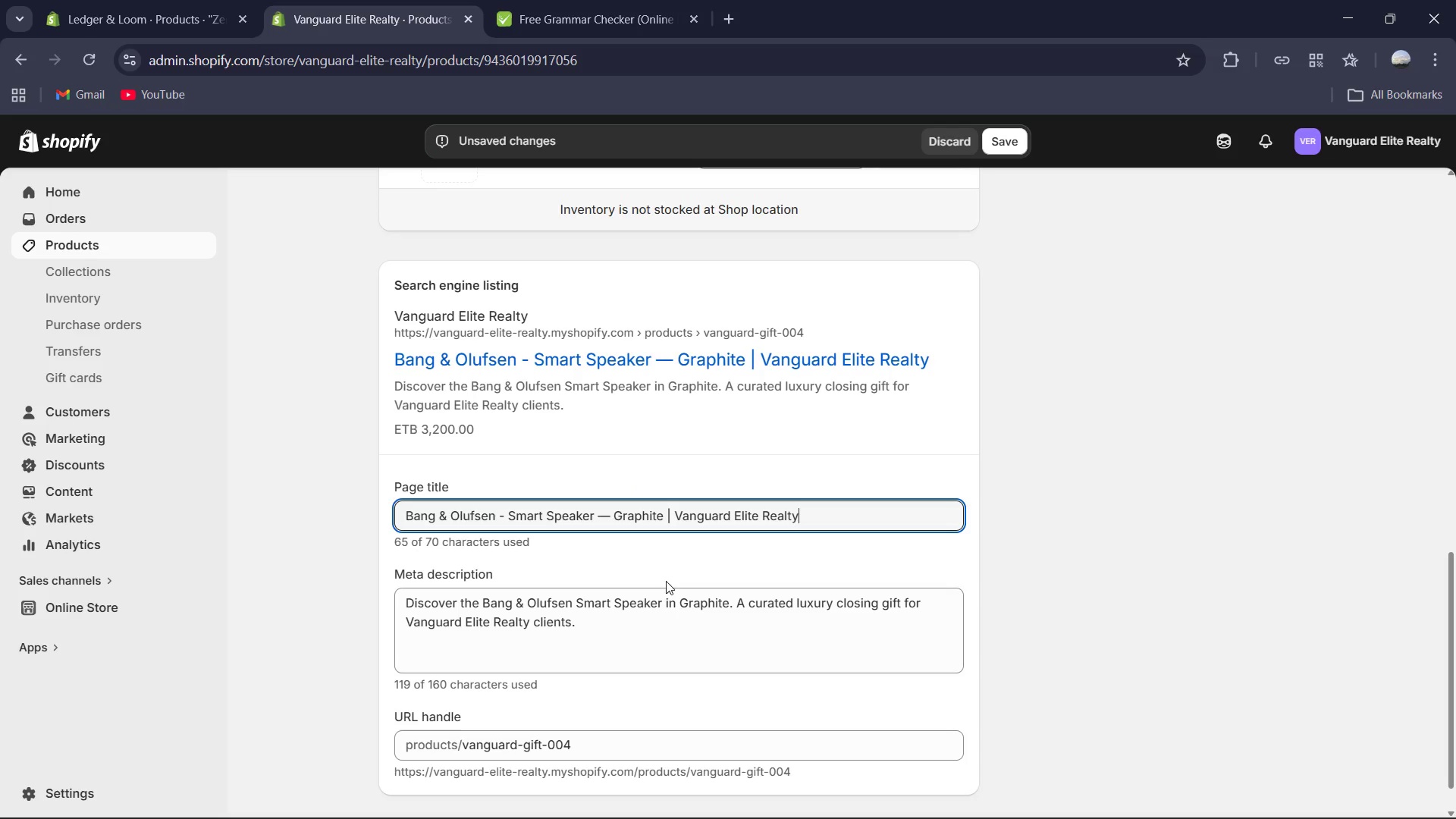 
left_click([652, 576])
 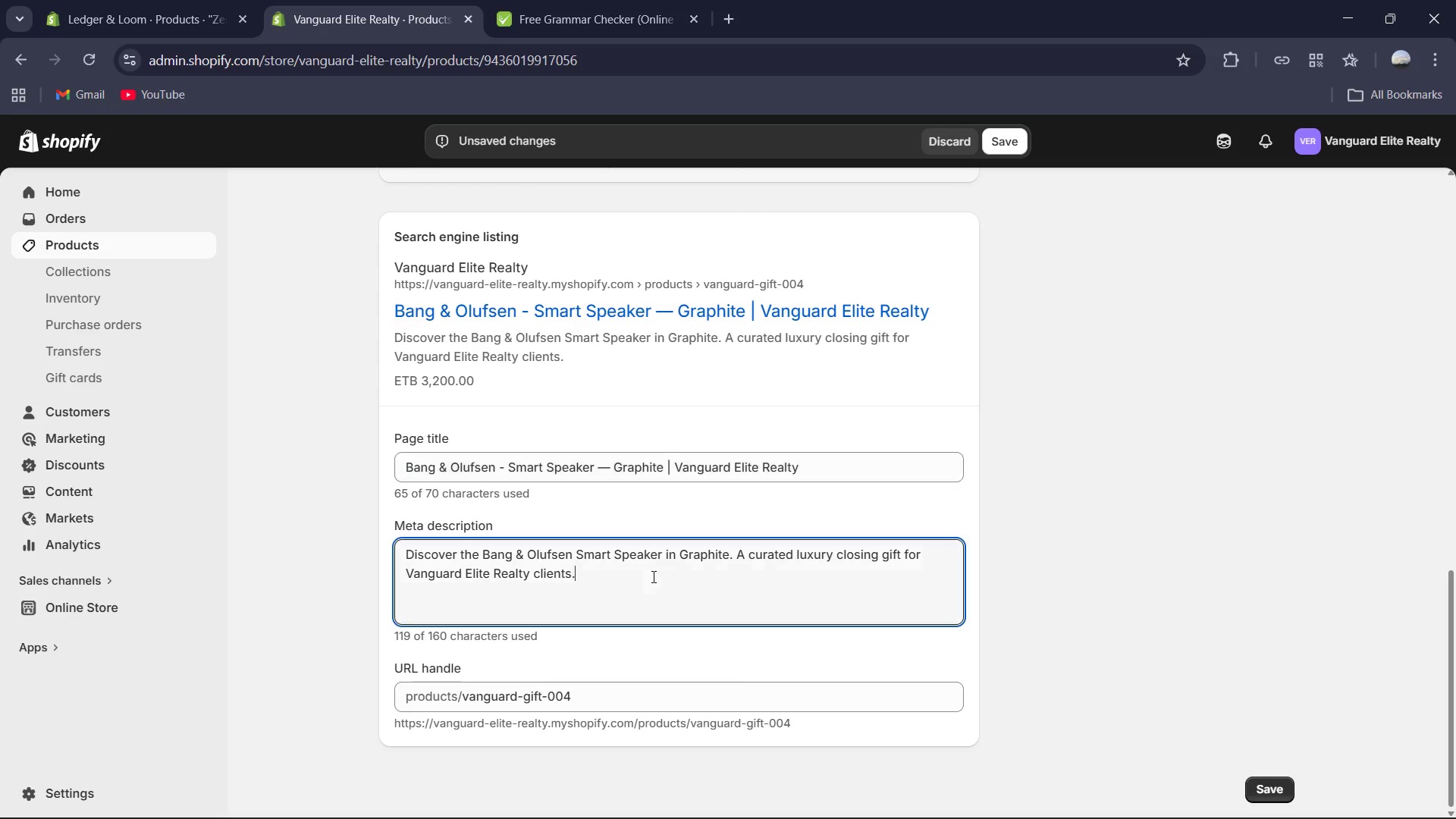 
scroll: coordinate [676, 629], scroll_direction: down, amount: 3.0
 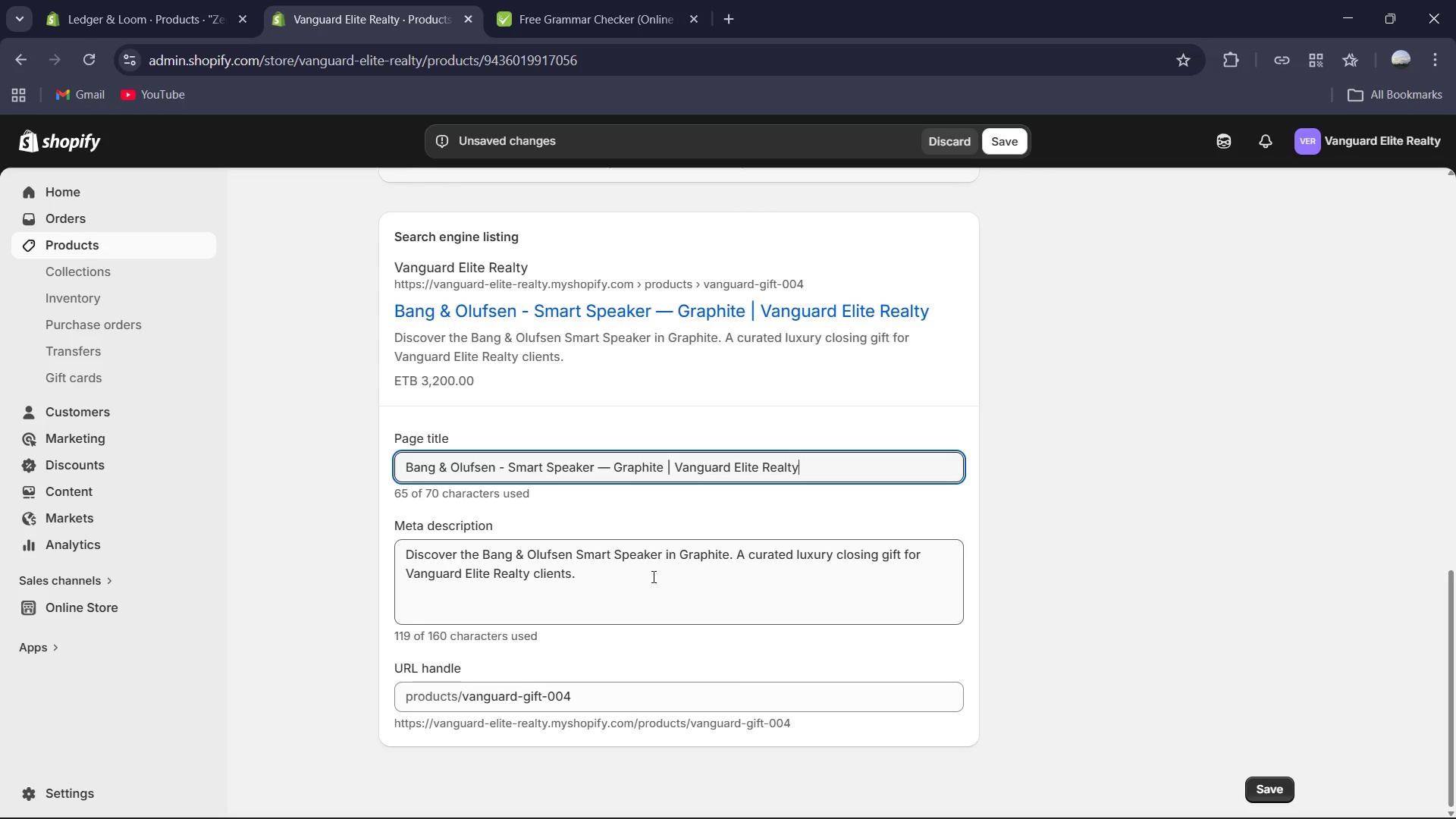 
key(Control+A)
 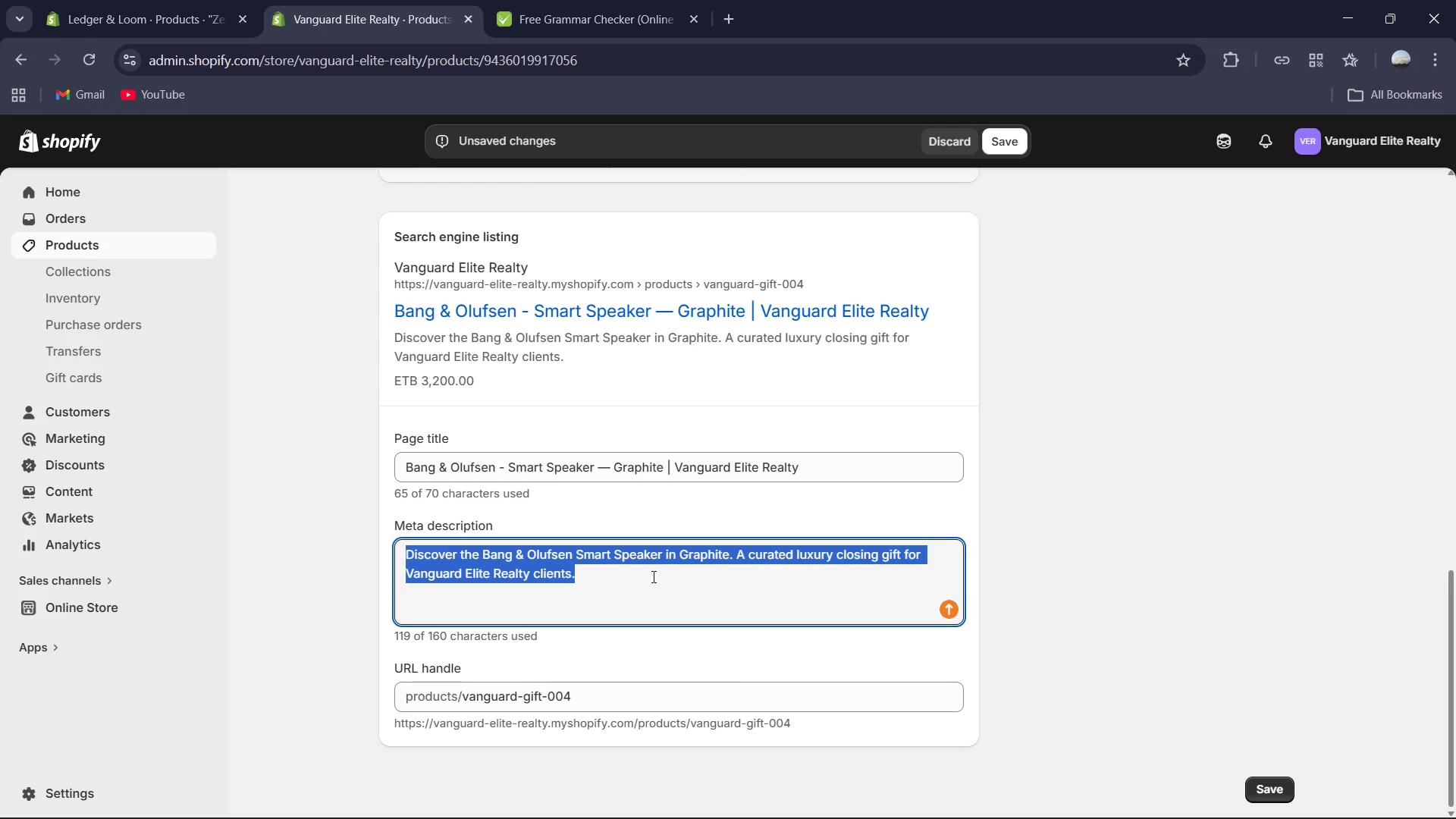 
type(Pure acoustic power meets Danish design. The Bang & Olufsen Graphite speaker is a curated )
 